 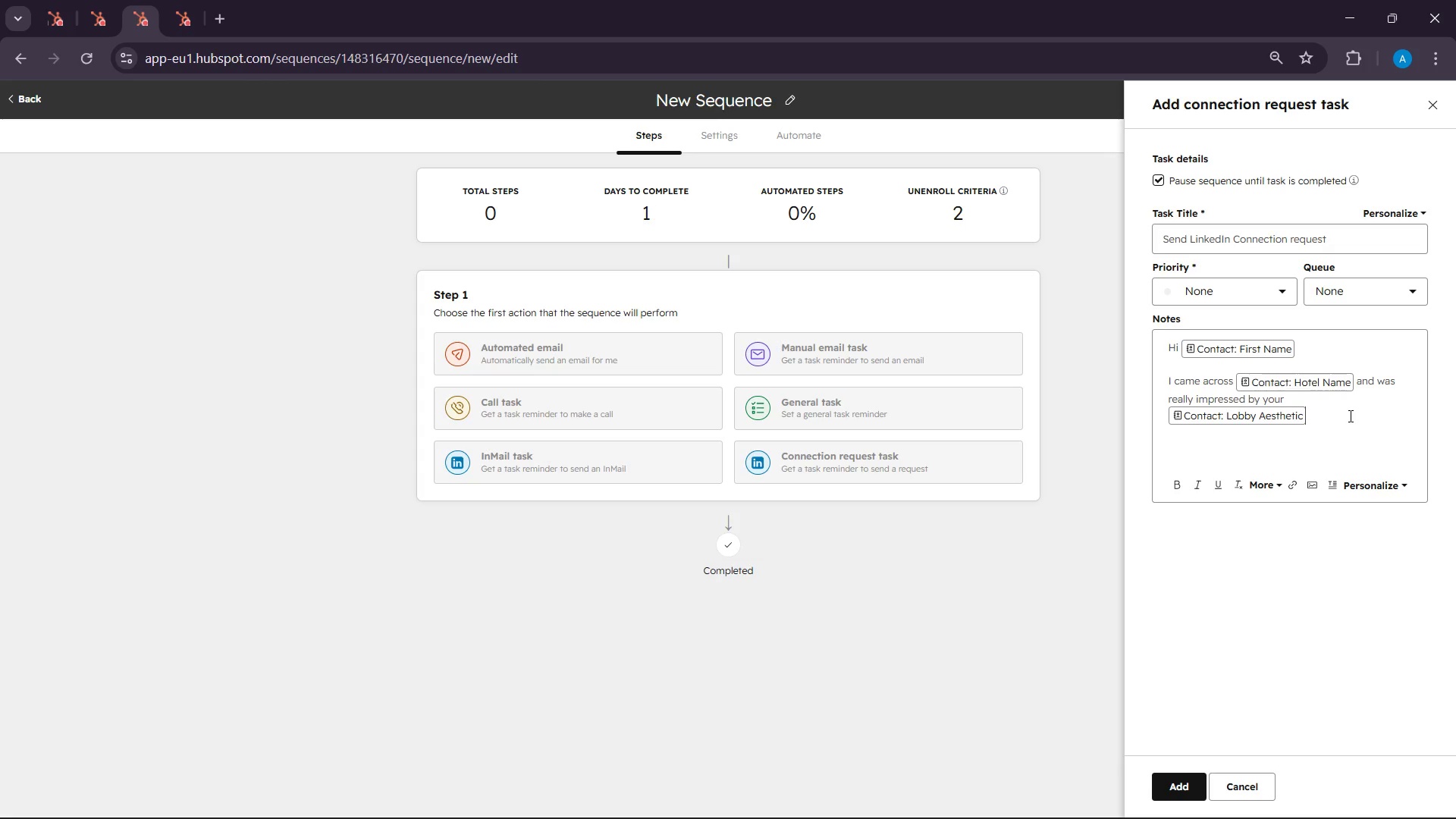 
type( atmospj)
key(Backspace)
type(here )
key(Backspace)
type(, it is )
 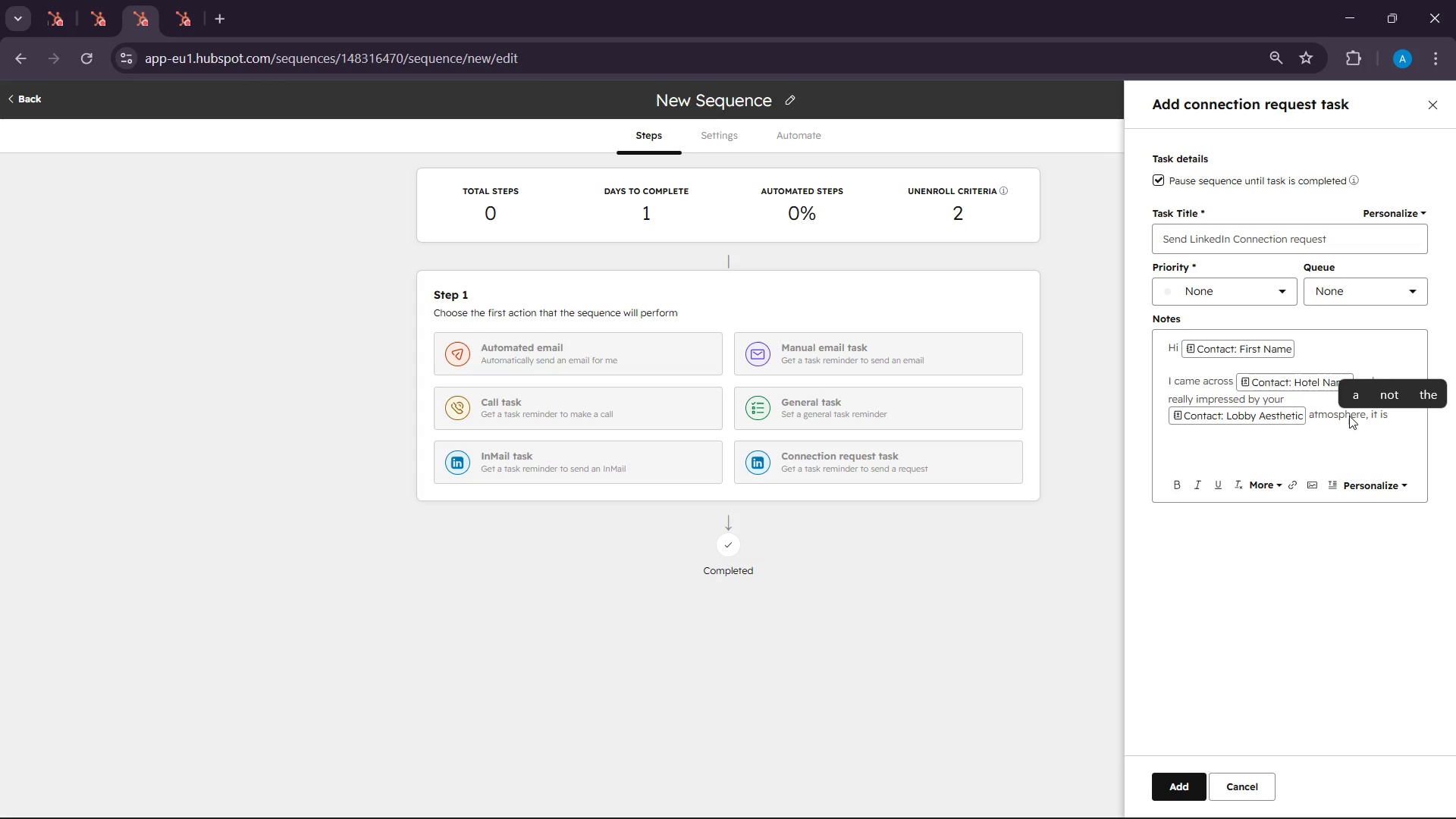 
left_click([1386, 447])
 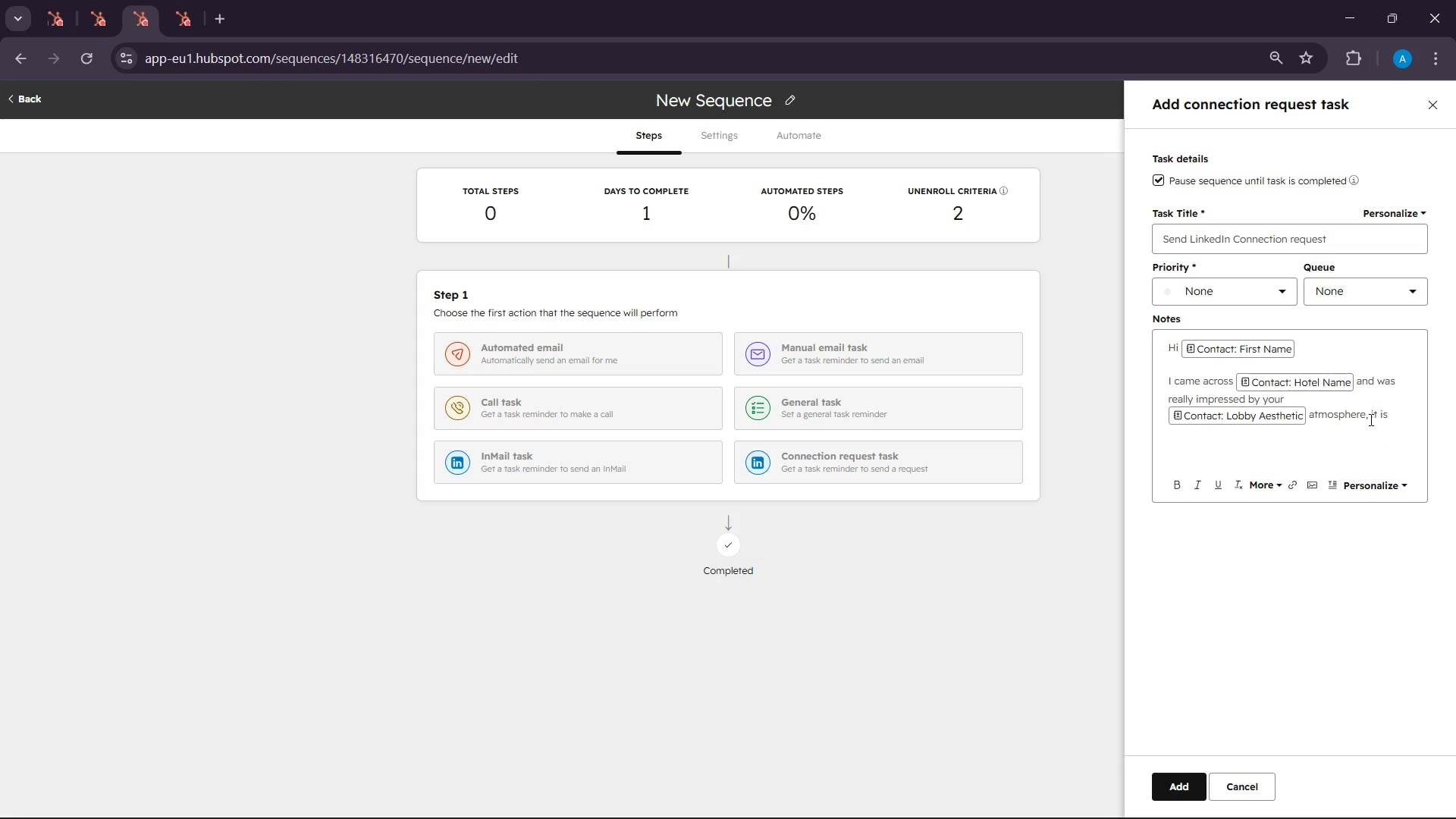 
left_click([1370, 419])
 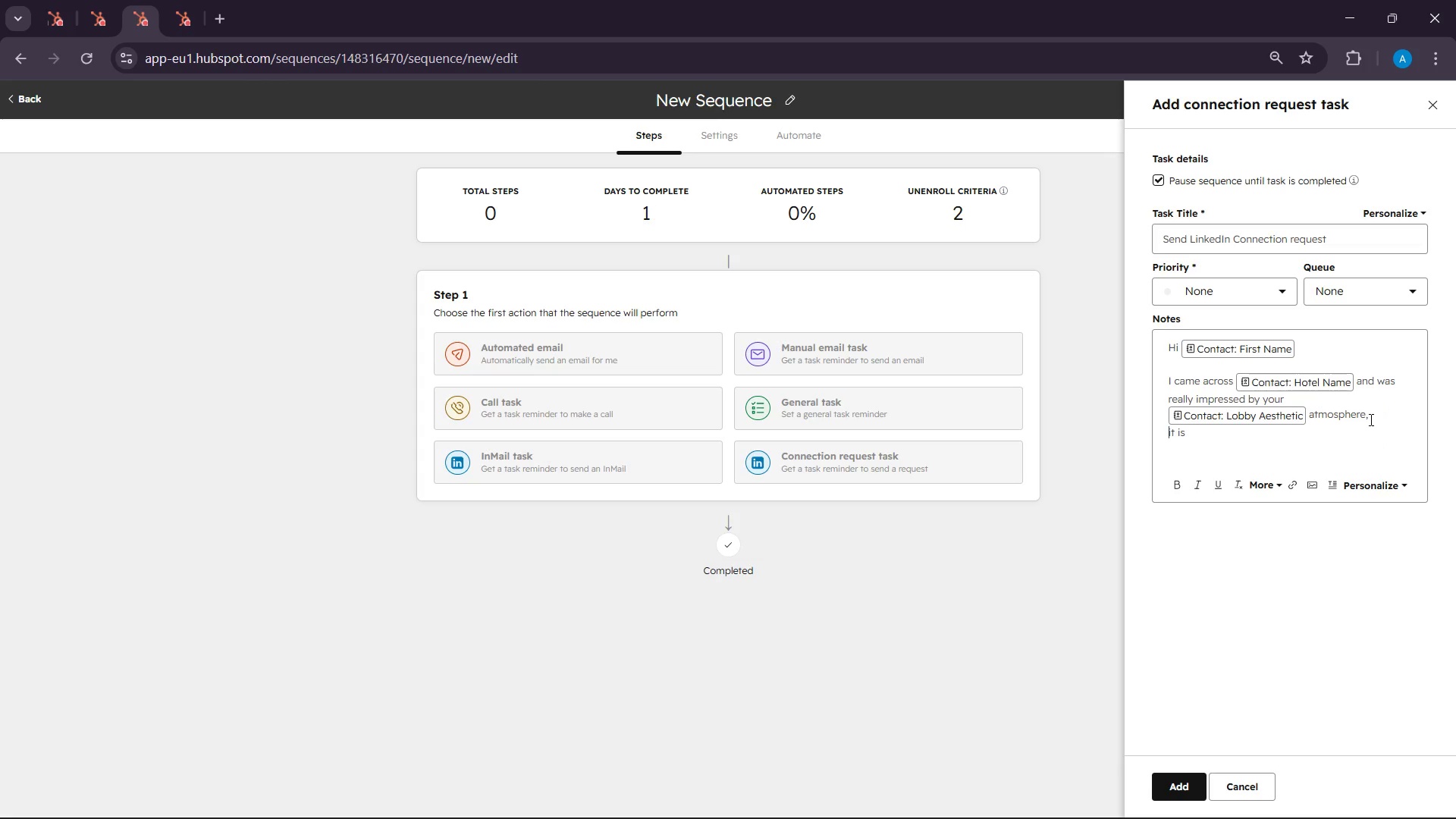 
key(Enter)
 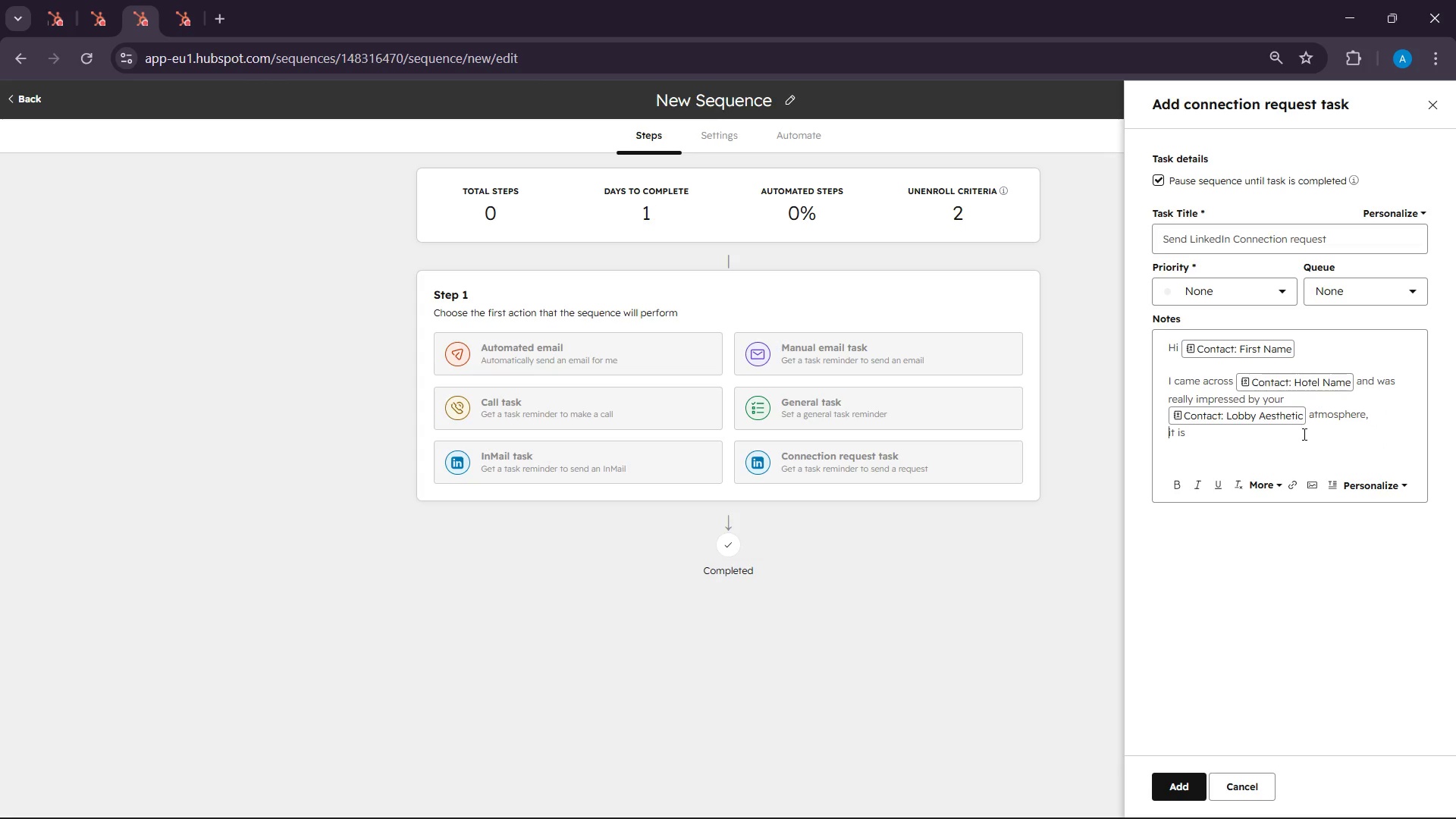 
left_click([1303, 434])
 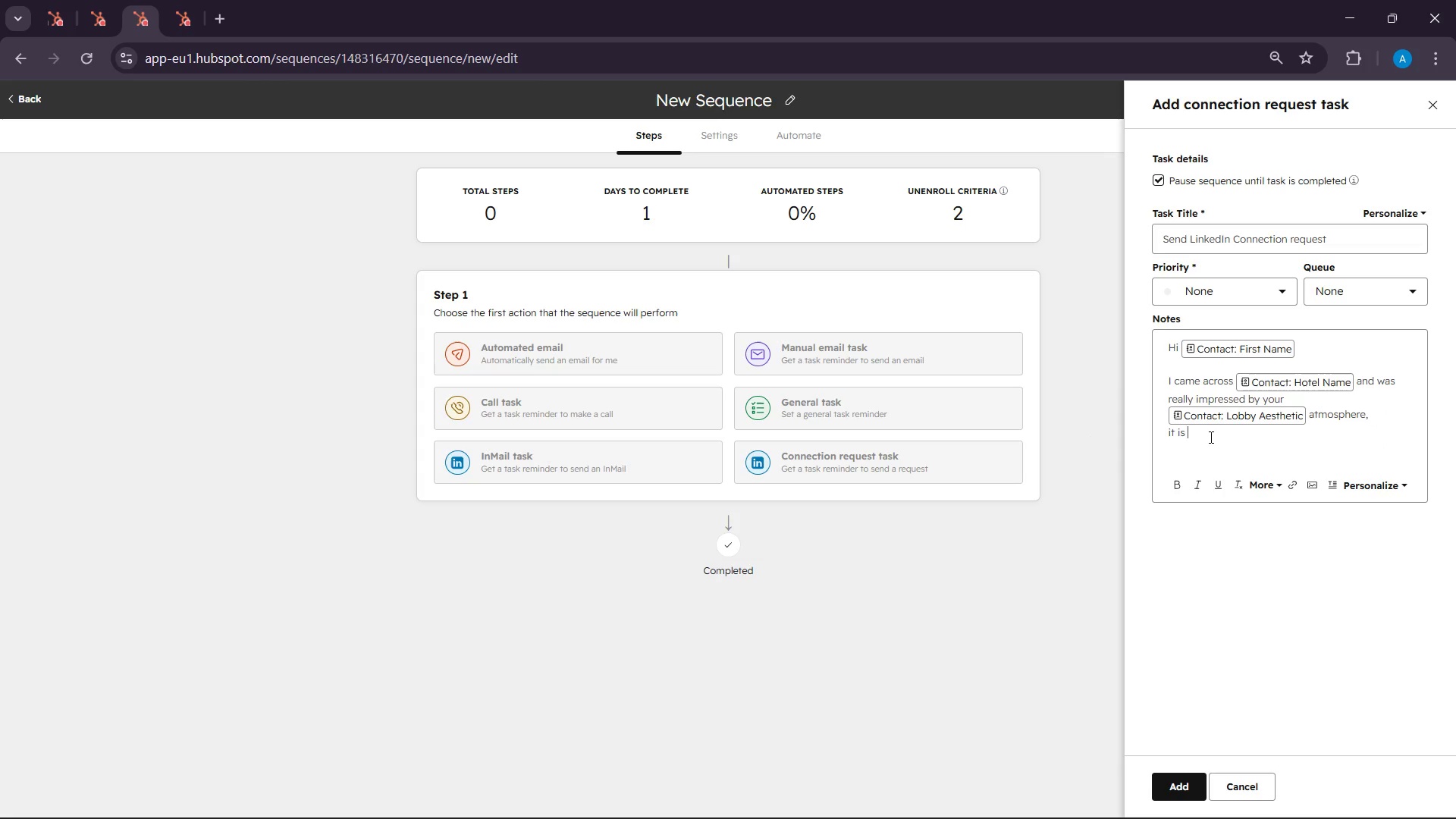 
type(exactly )
 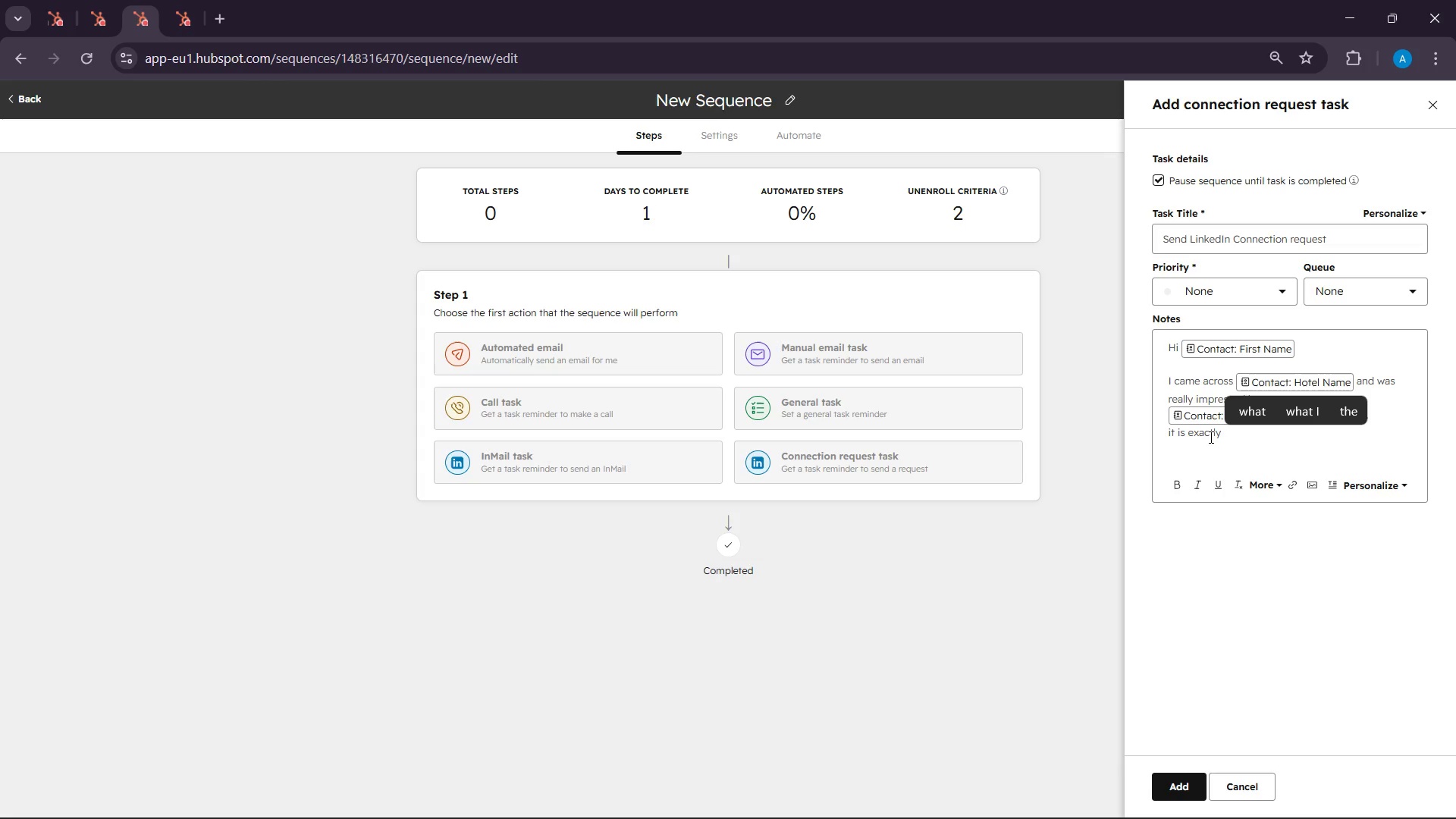 
type(the kind of )
 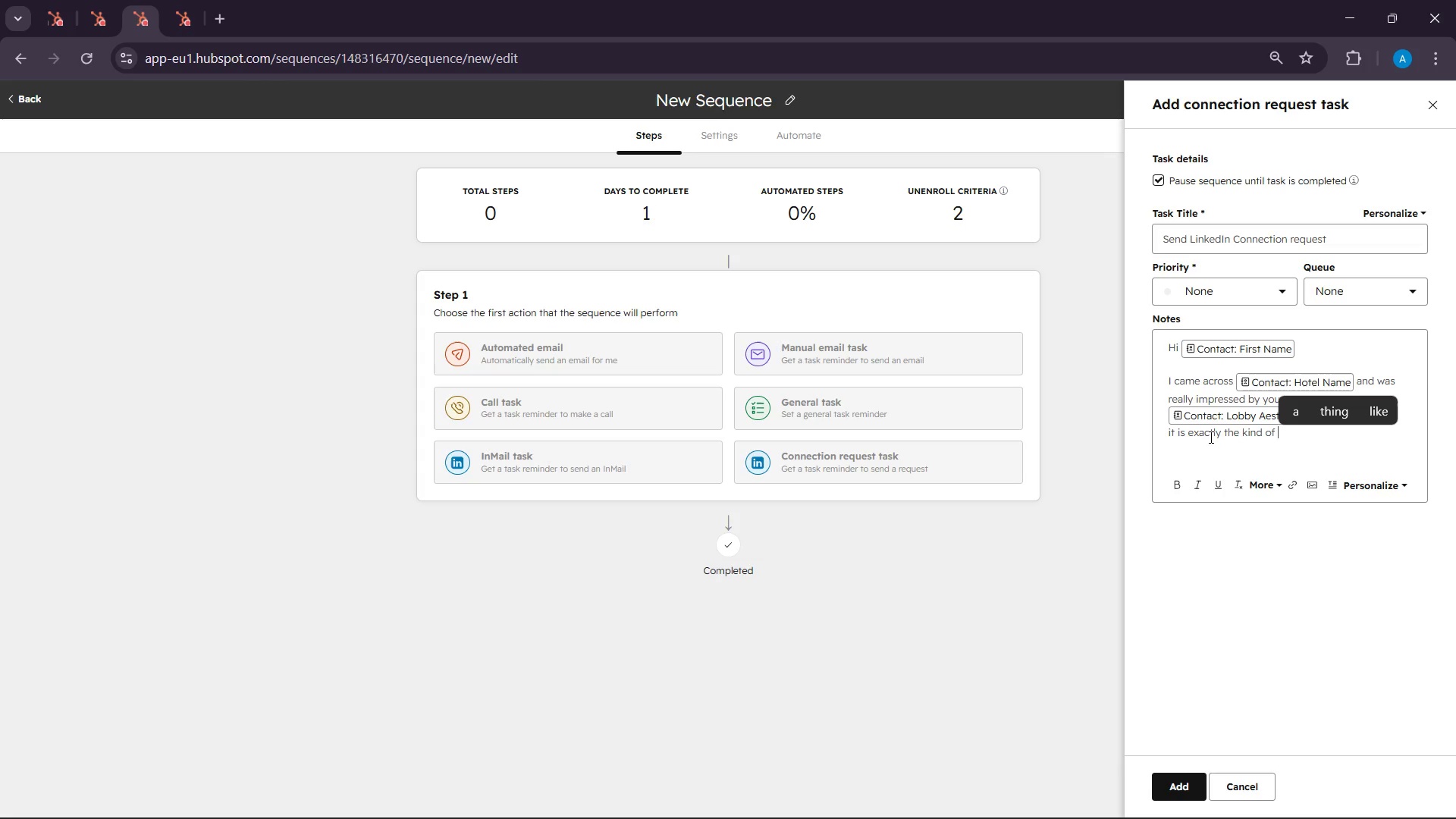 
type(guest experience )
 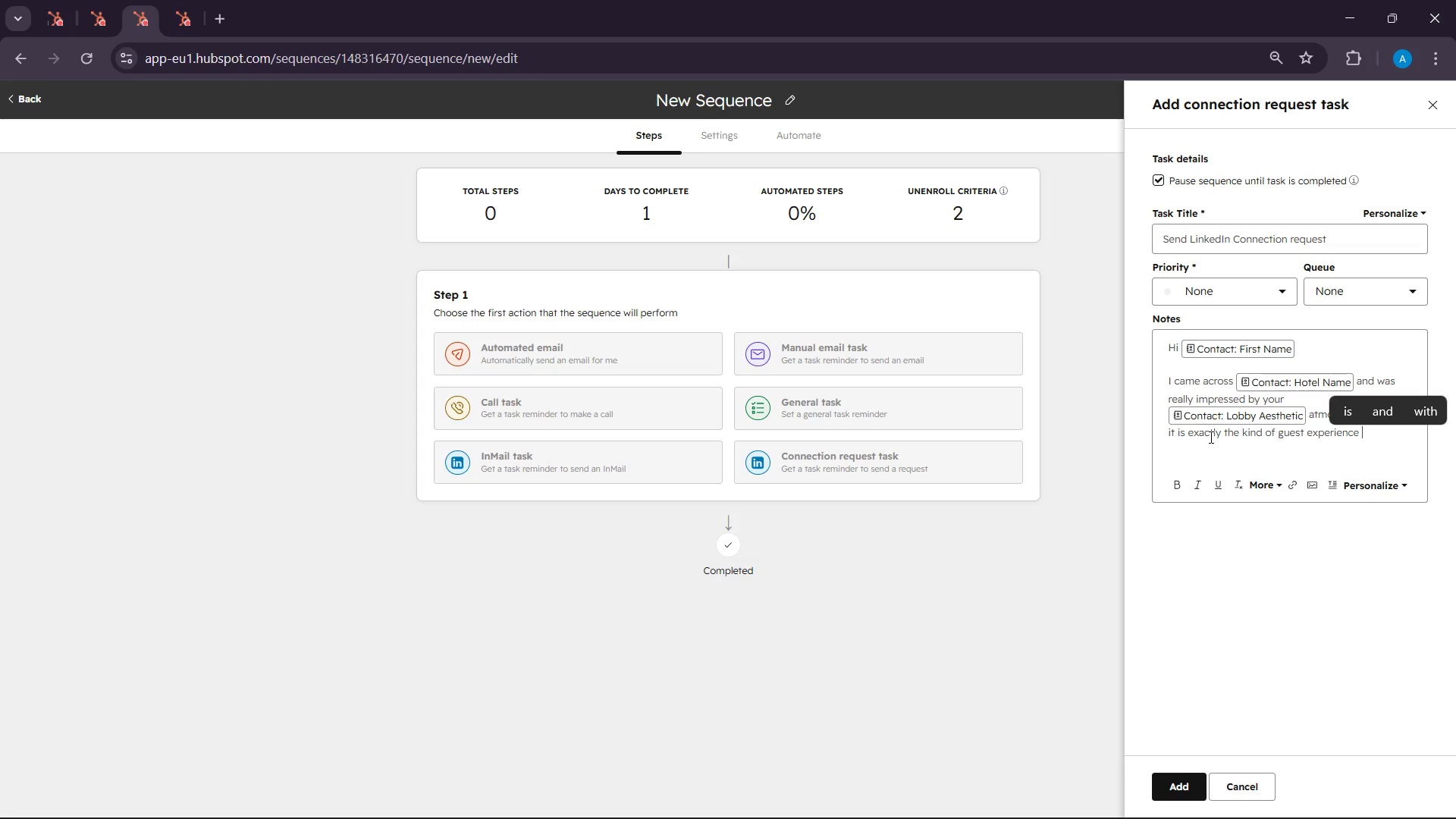 
type(we love to support and work with.)
 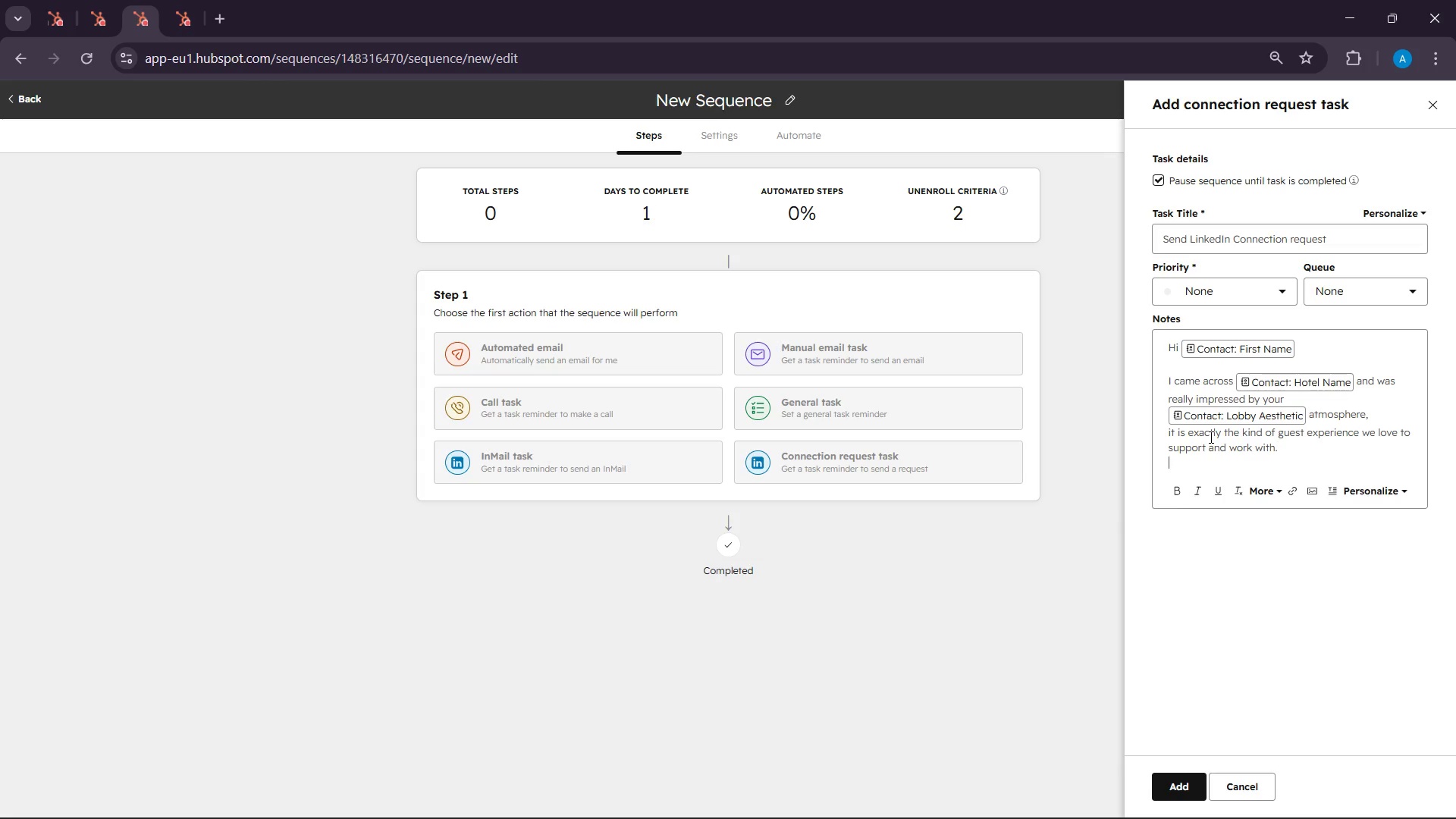 
key(Enter)
 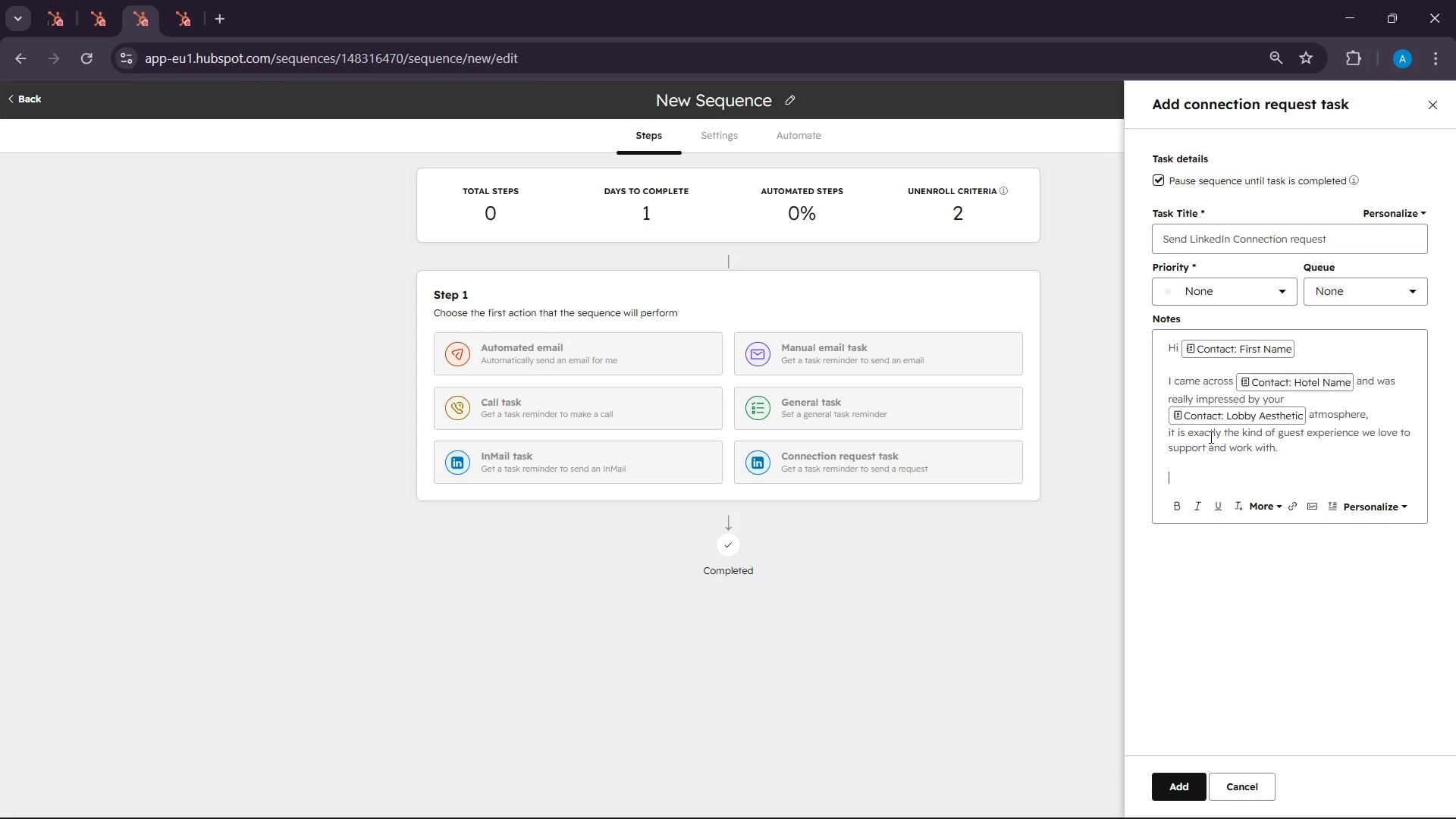 
key(Enter)
 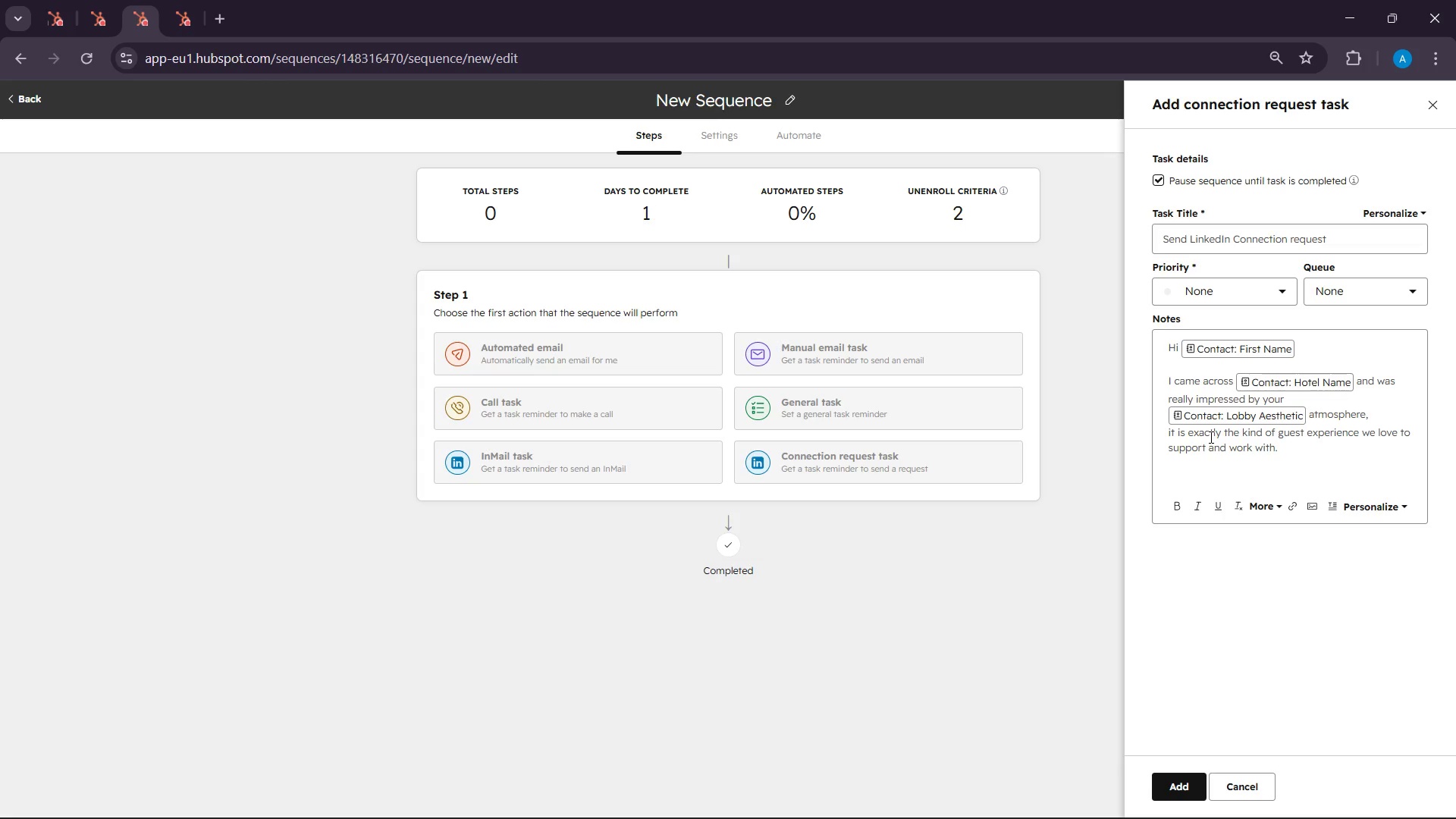 
wait(6.64)
 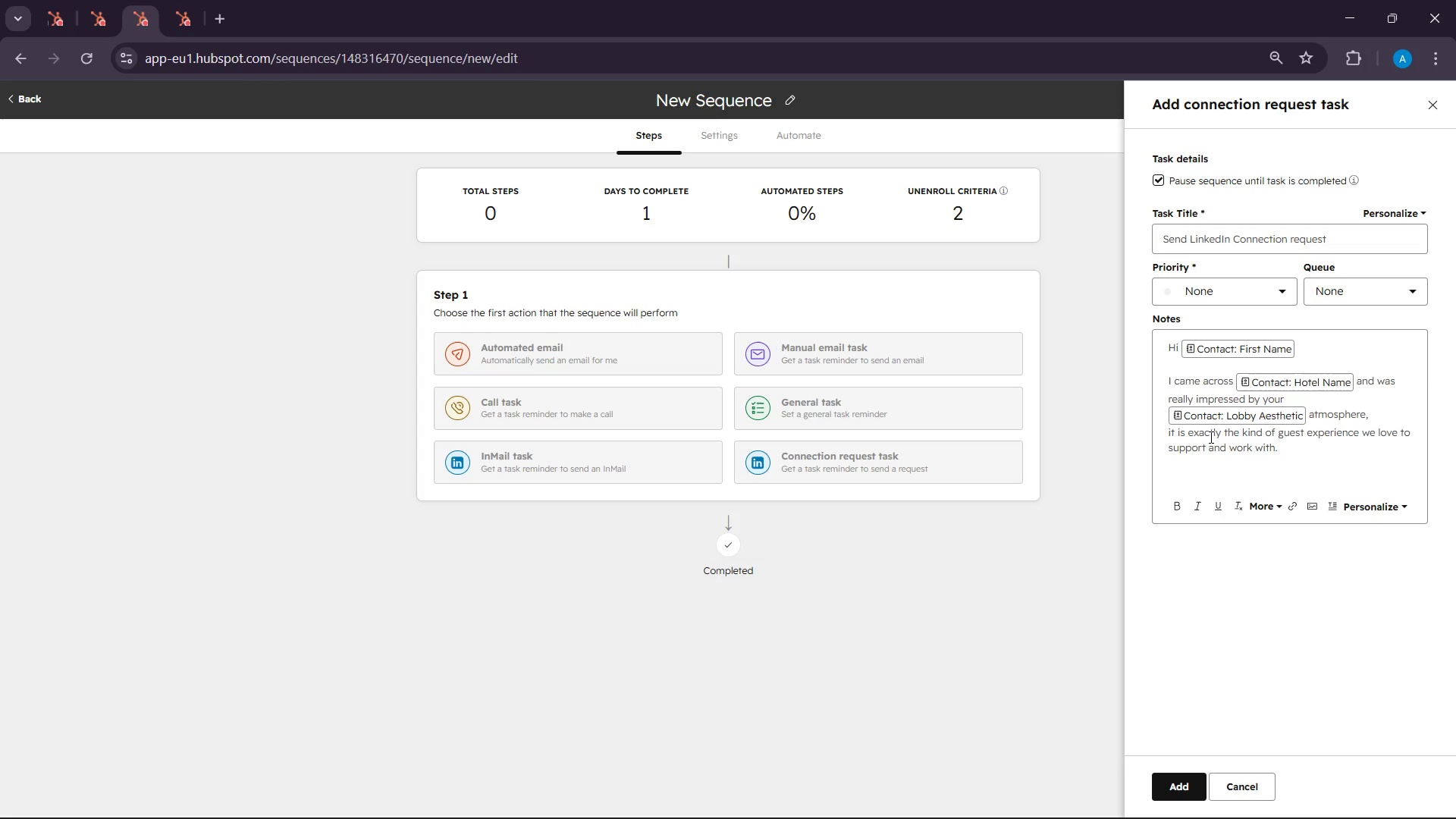 
left_click([1285, 397])
 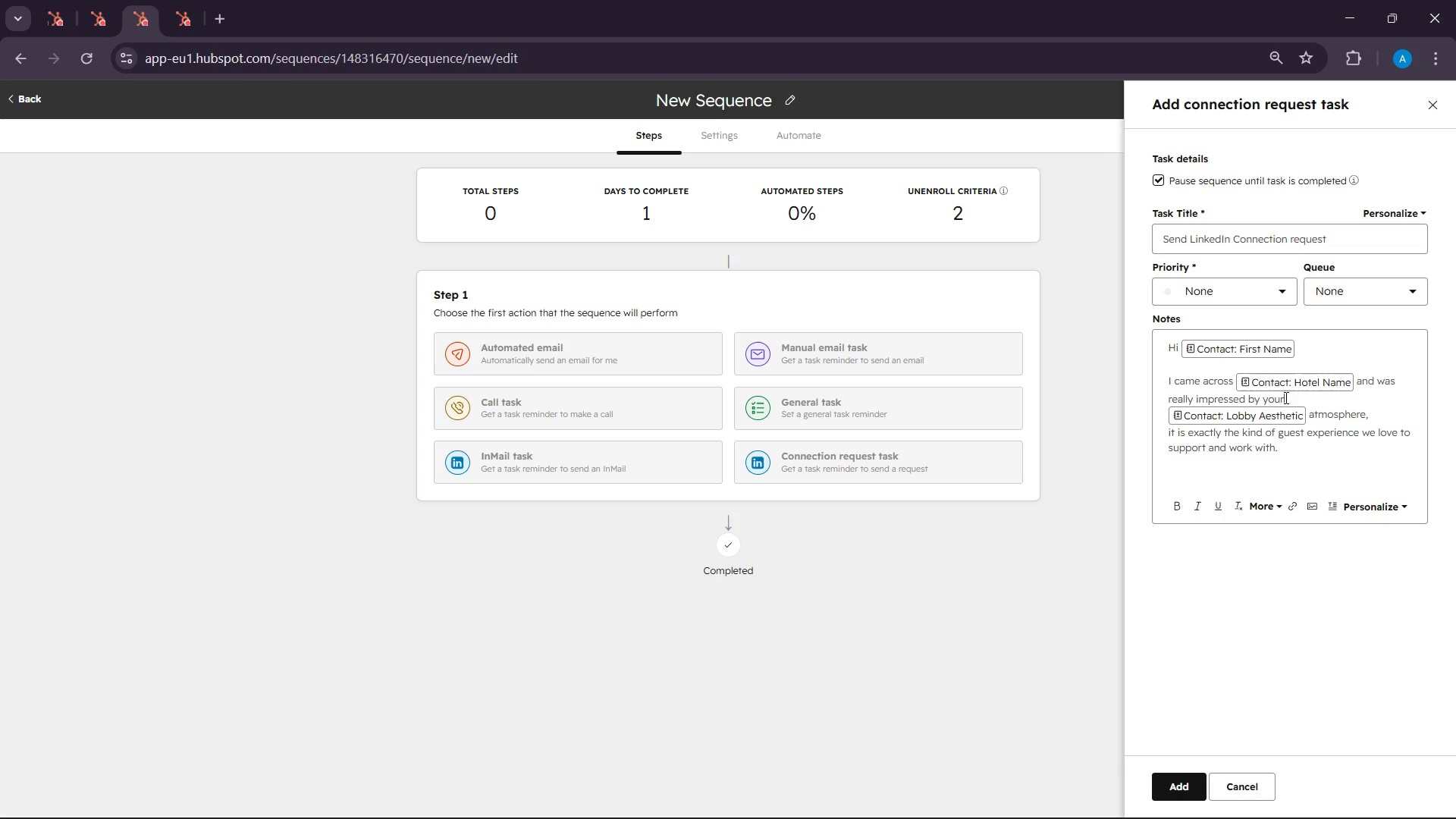 
left_click([1285, 397])
 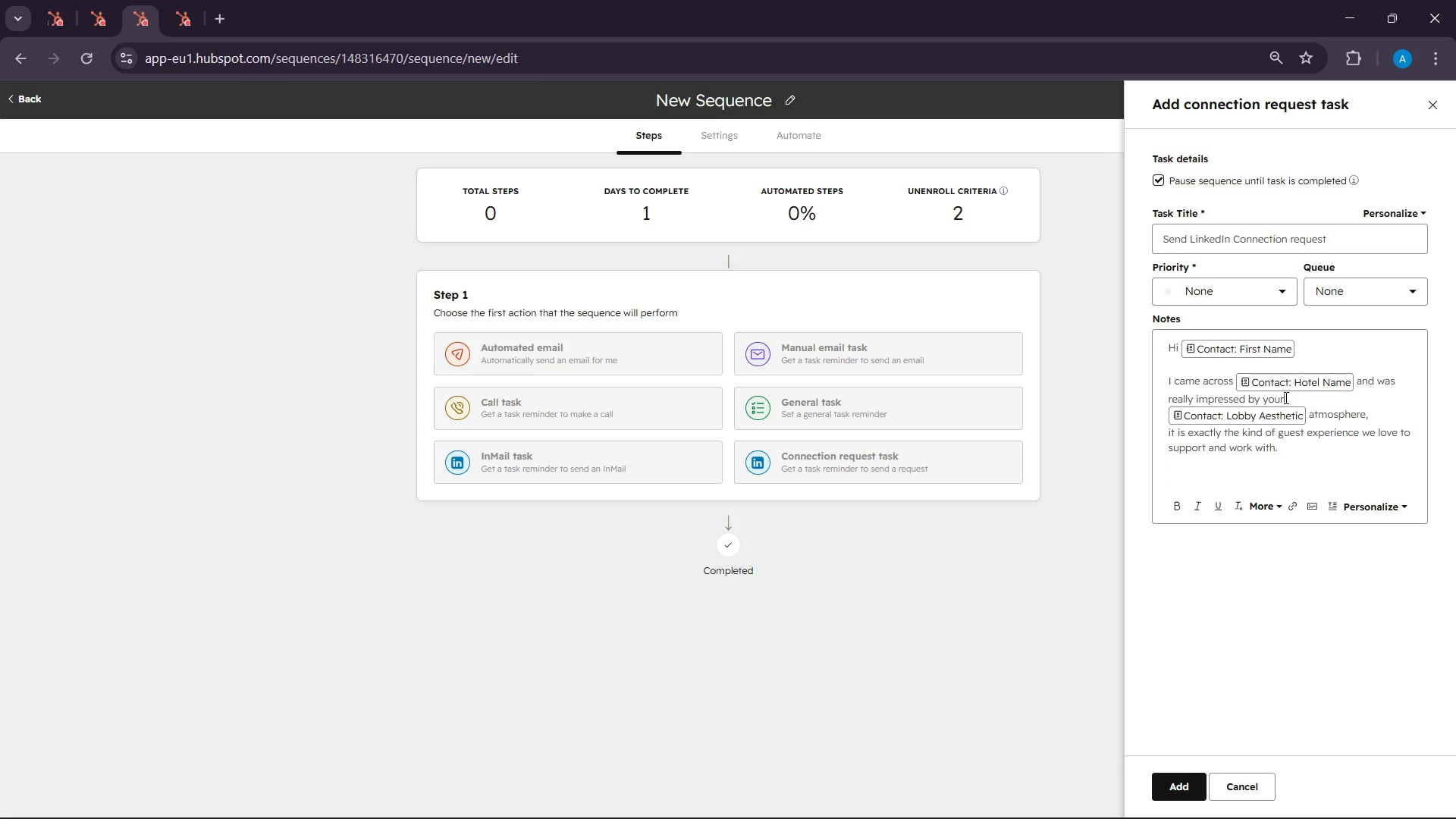 
key(Space)
 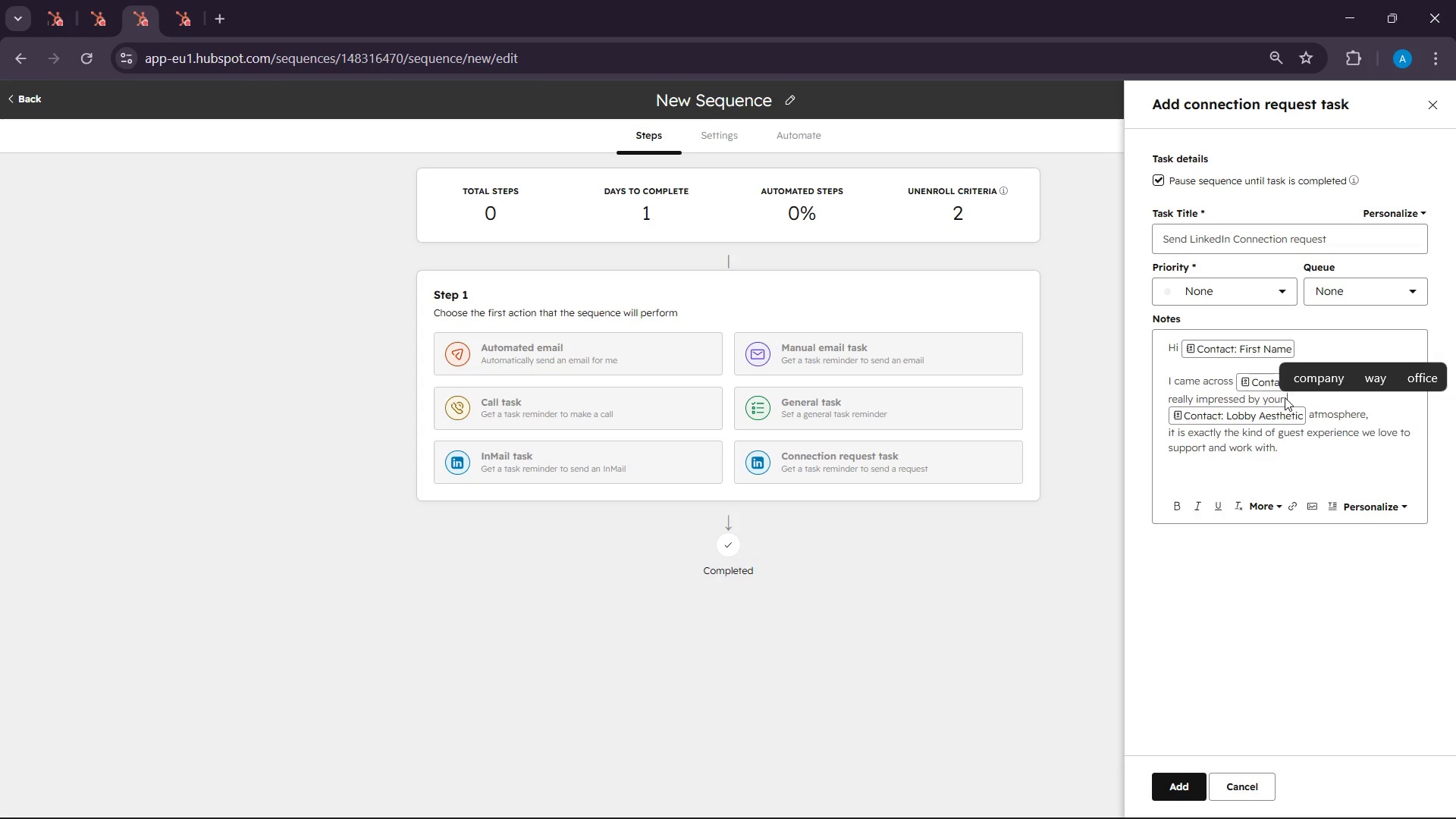 
key(Backspace)
 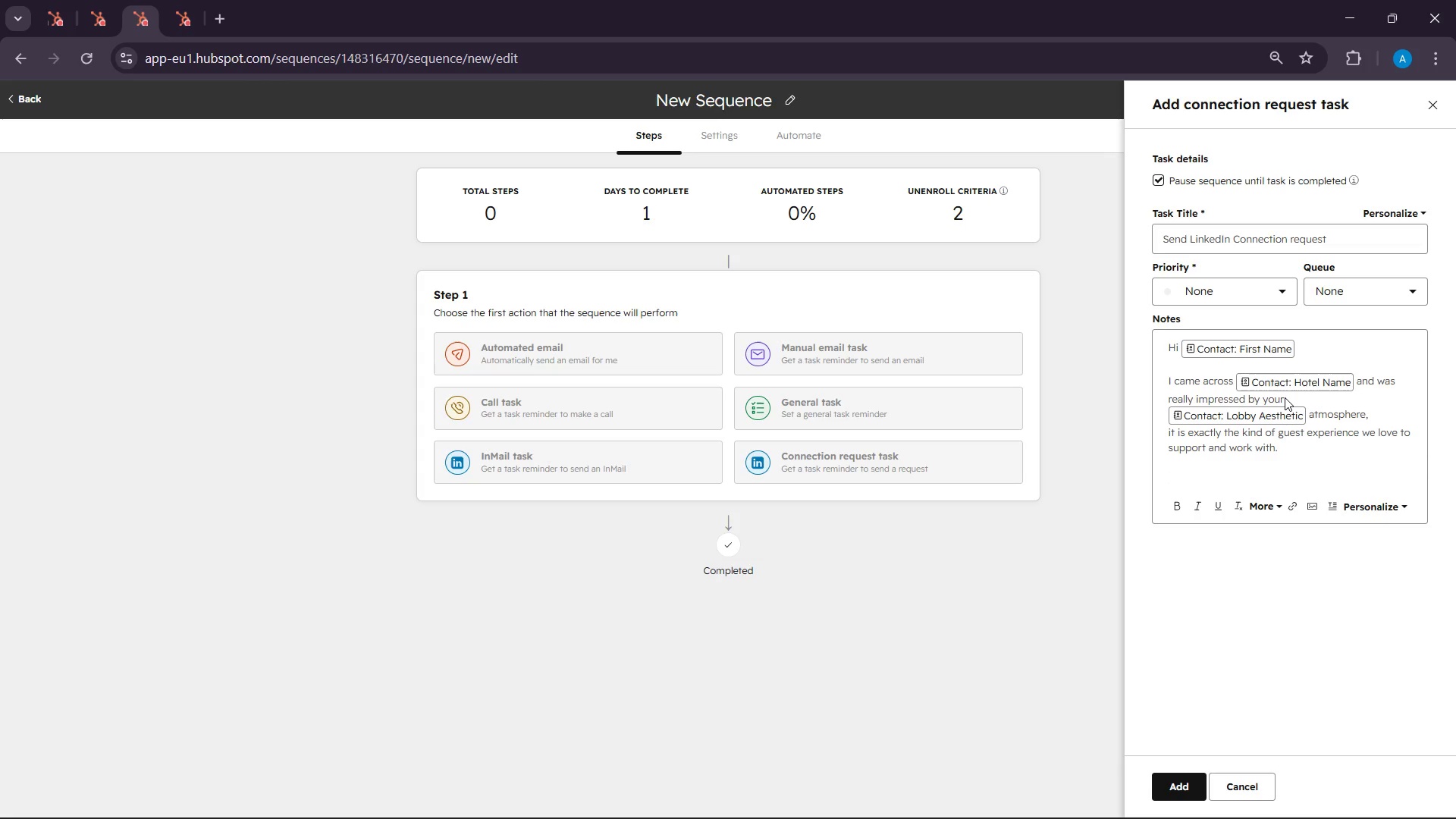 
key(Delete)
 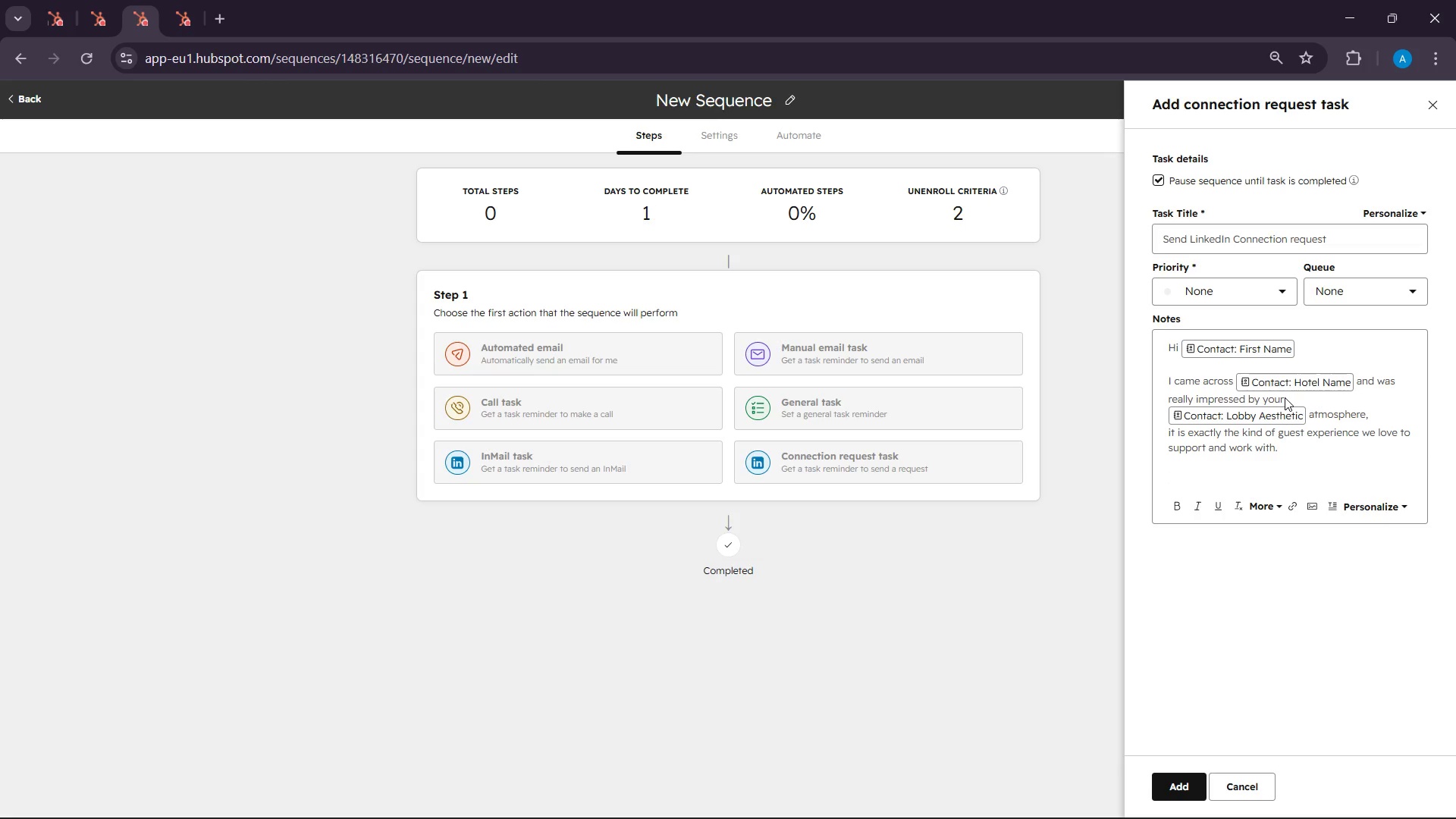 
key(Delete)
 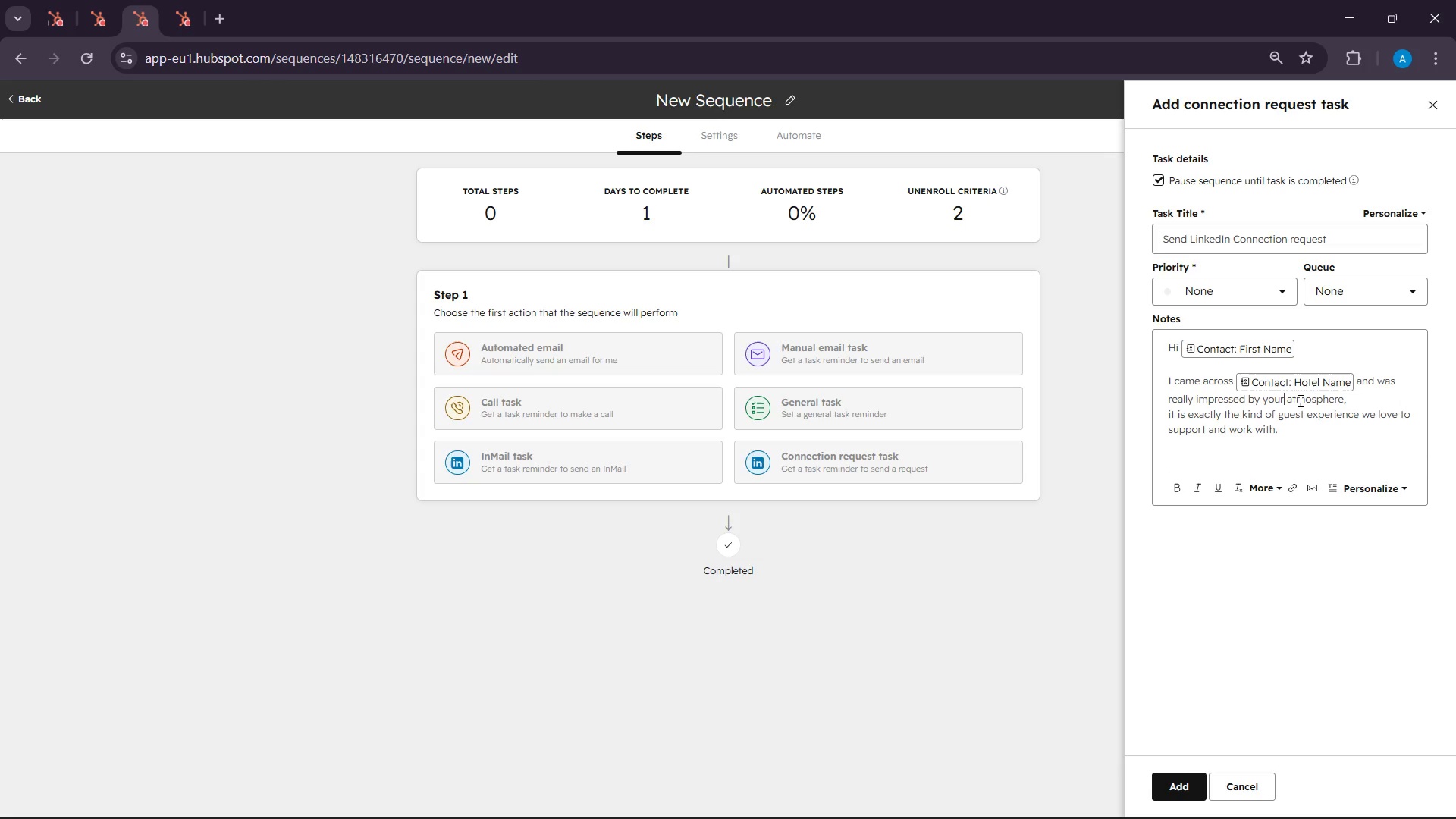 
key(Control+Z)
 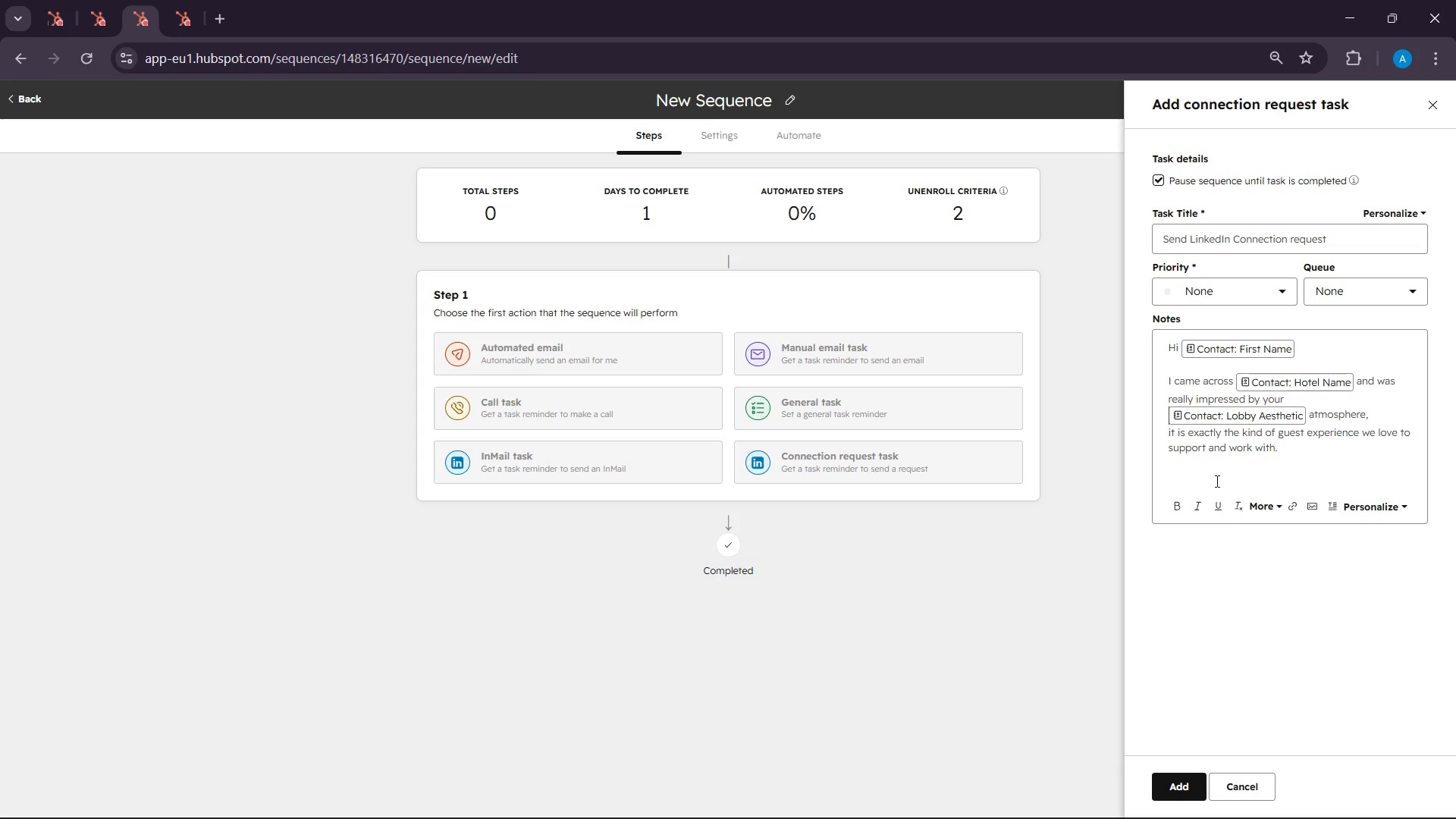 
left_click([1212, 486])
 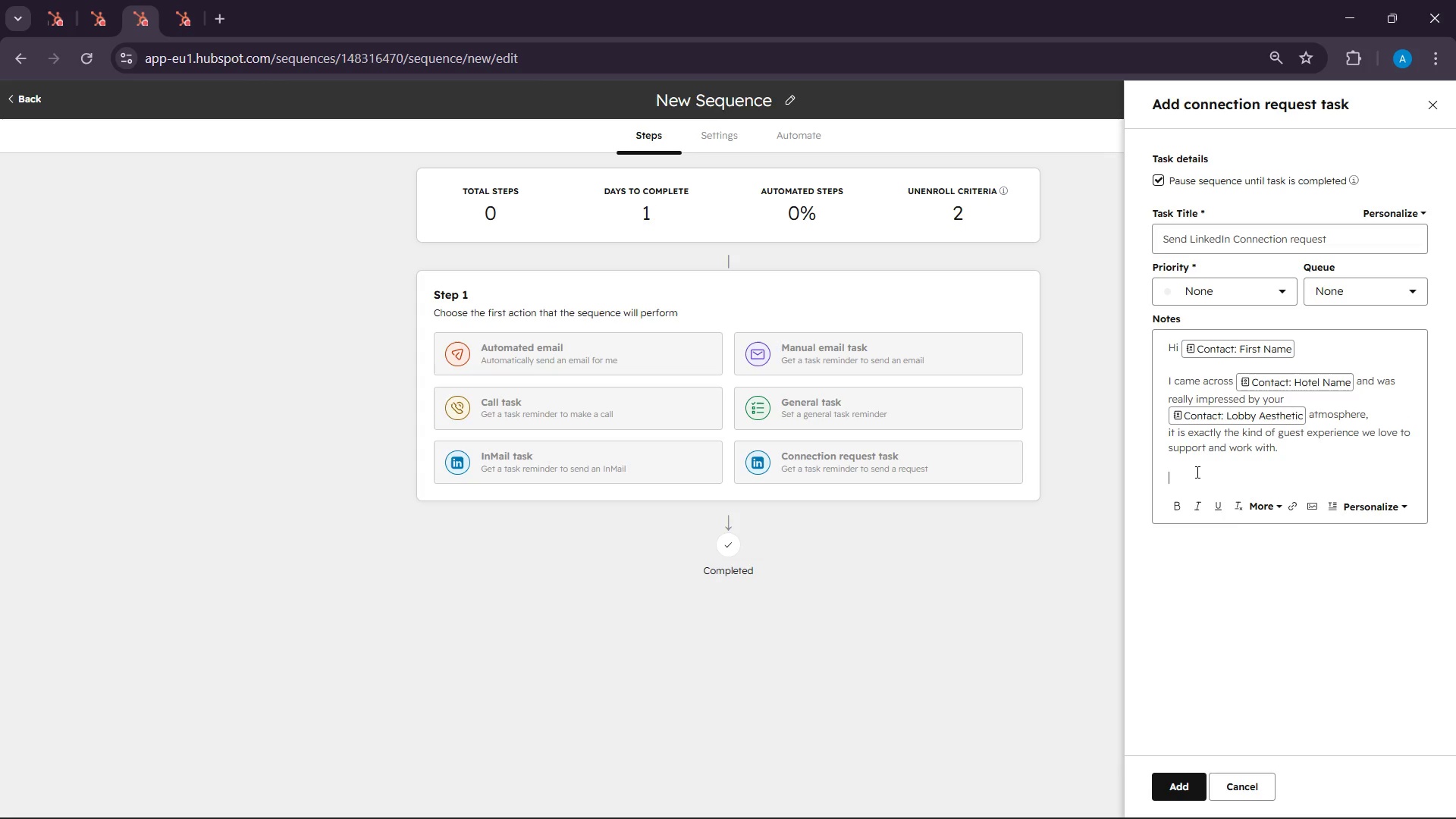 
left_click([1196, 472])
 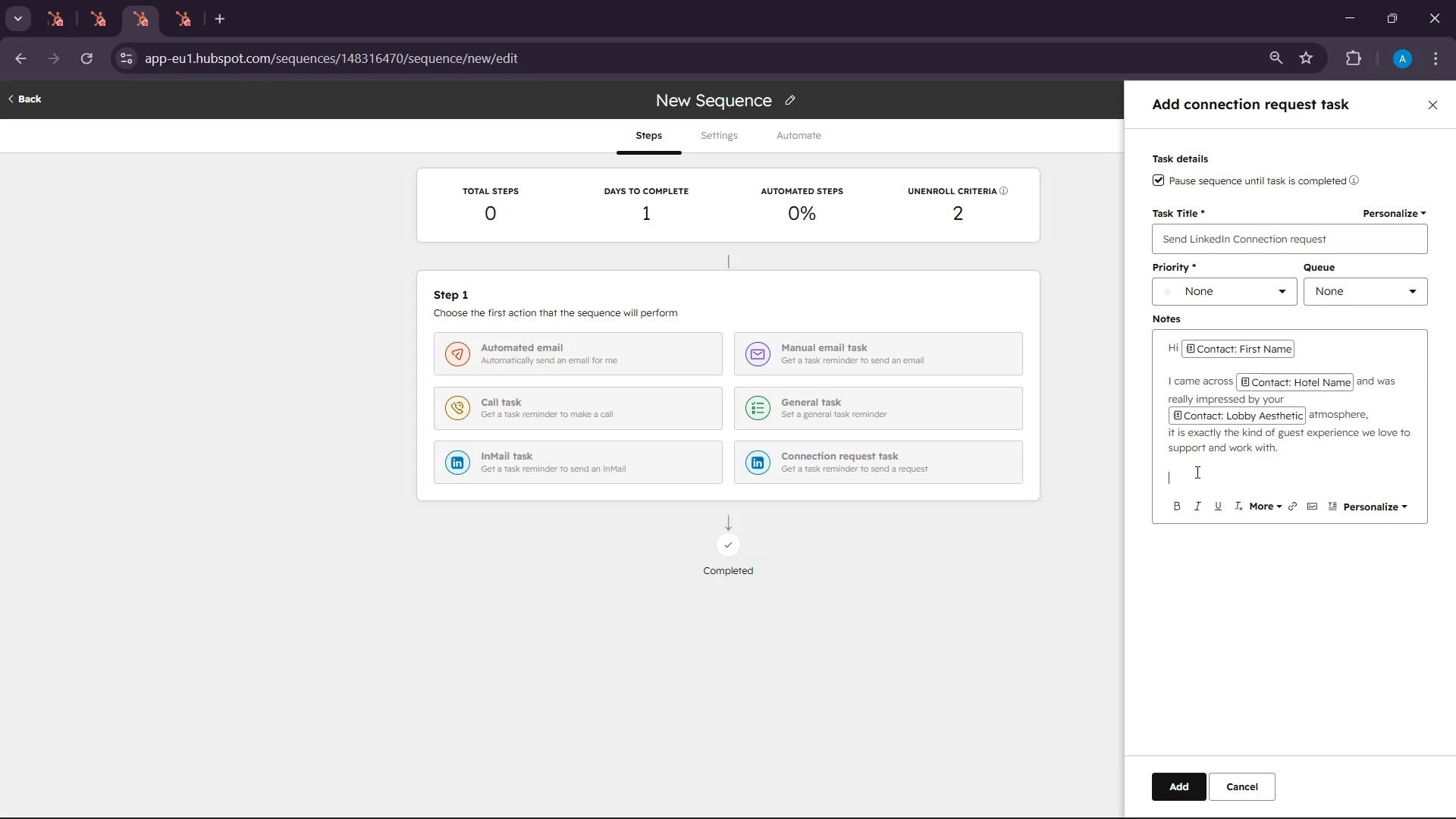 
type(I work with Gl)
key(Backspace)
type(olden Reme )
key(Backspace)
key(Backspace)
type(a )
key(Backspace)
key(Backspace)
key(Backspace)
key(Backspace)
key(Backspace)
type(Crema offee Roasters )
key(Backspace)
type(, helping boutiques )
key(Backspace)
key(Backspace)
key(Backspace)
type(e hotels elvate )
key(Backspace)
key(Backspace)
key(Backspace)
key(Backspace)
key(Backspace)
key(Backspace)
type(el)
key(Backspace)
key(Backspace)
type(levate their inroom)
 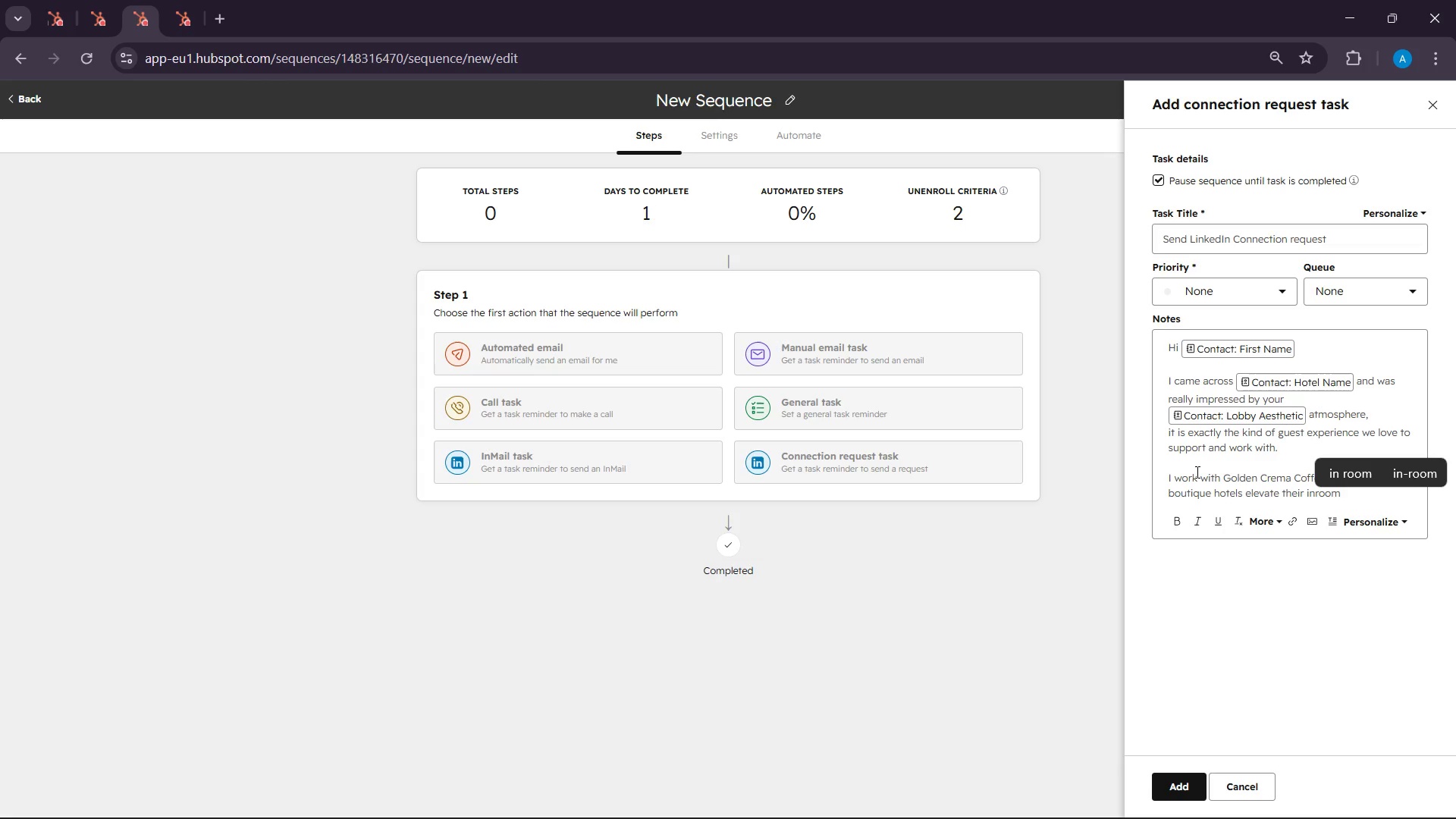 
left_click([1420, 484])
 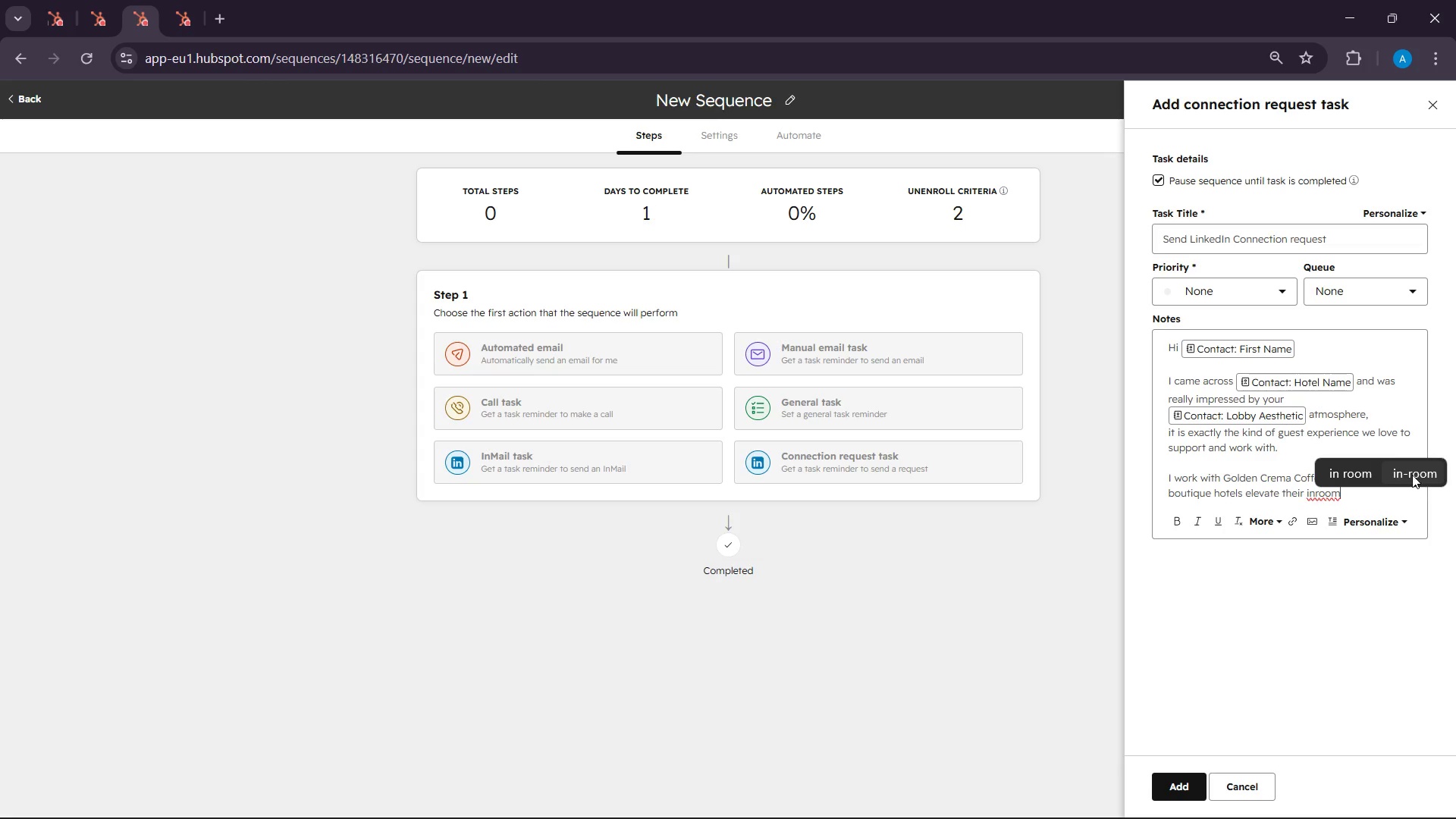 
left_click([1412, 475])
 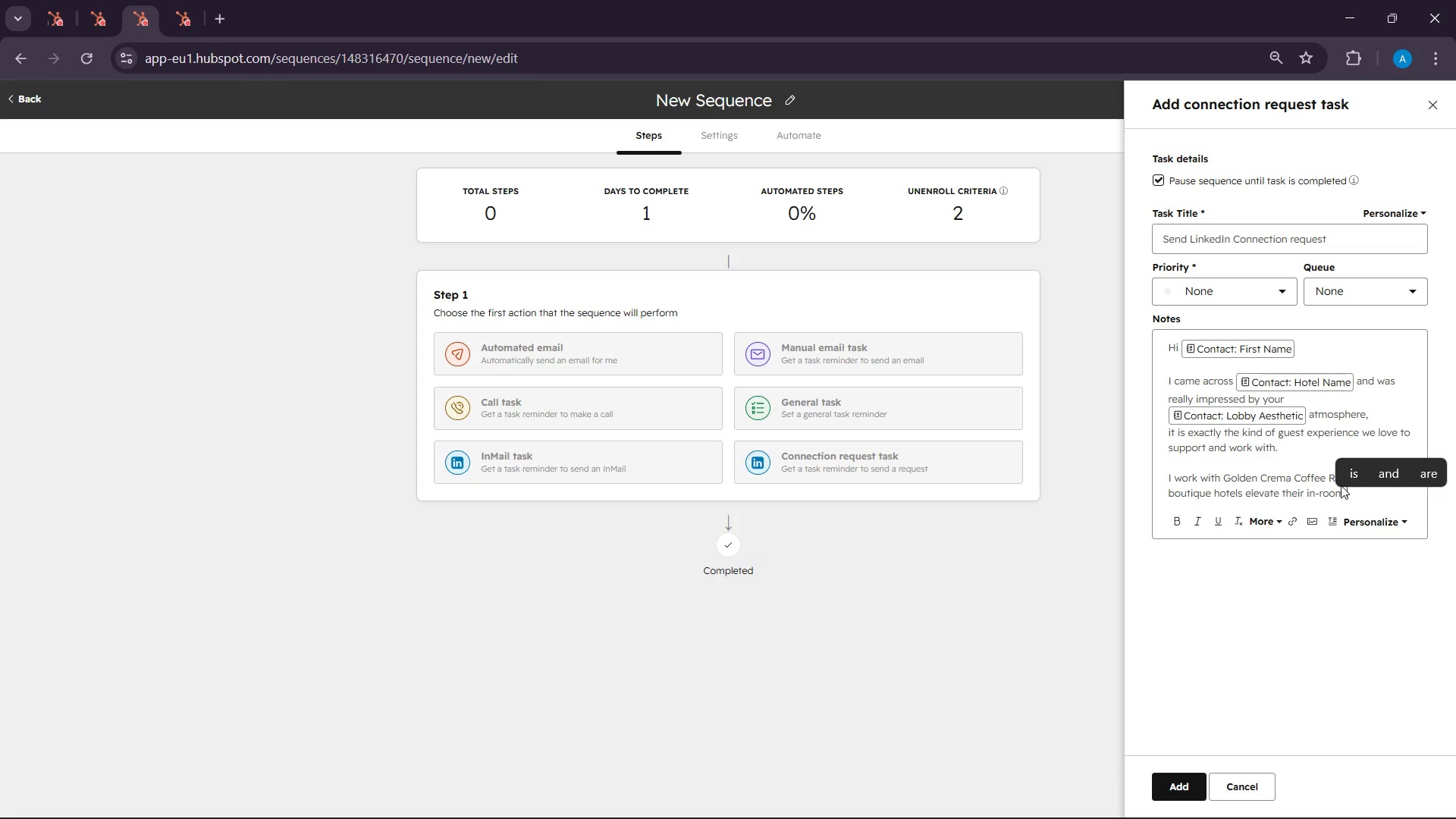 
type(and lobby coffee programs, )
 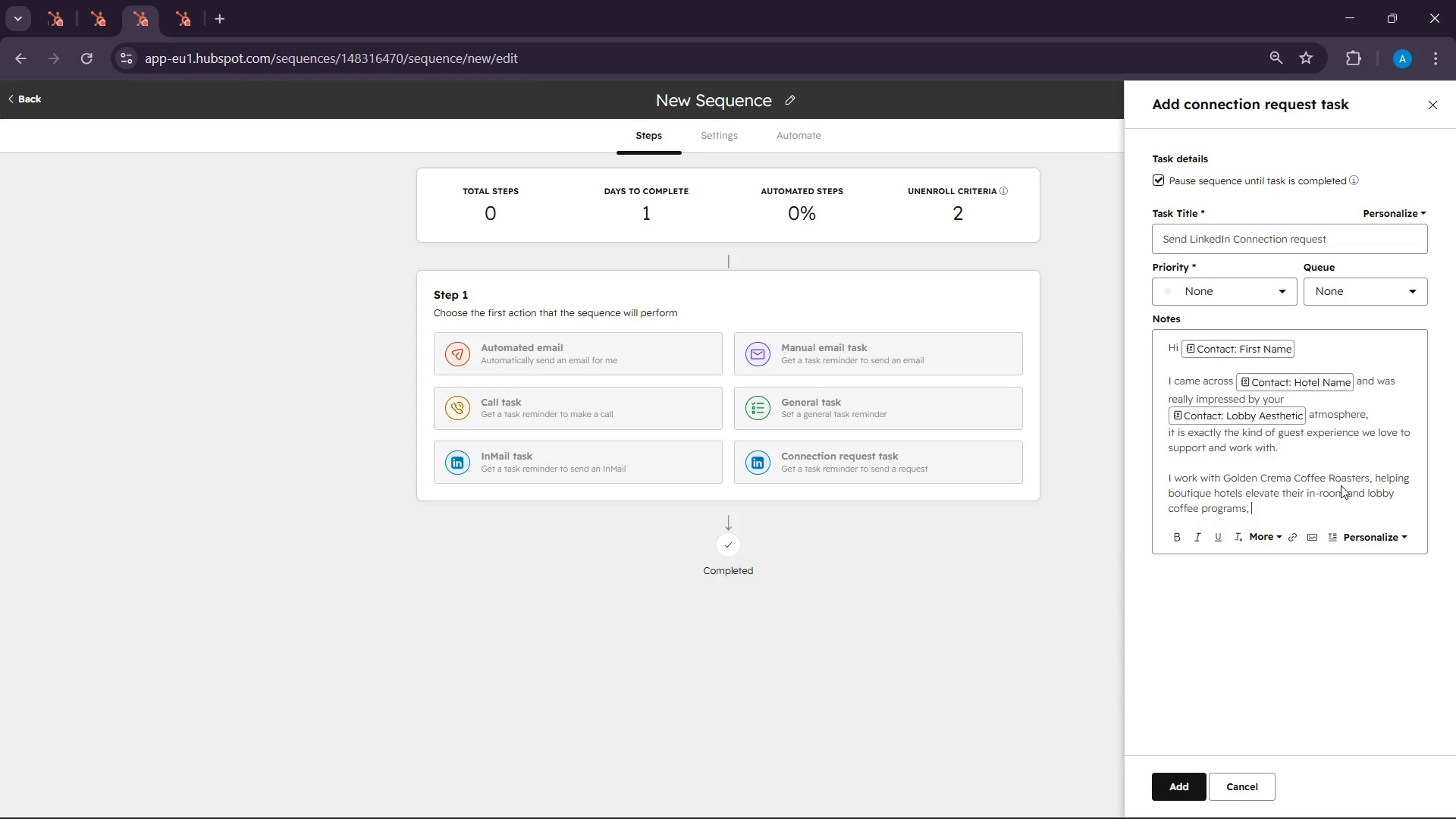 
key(Enter)
 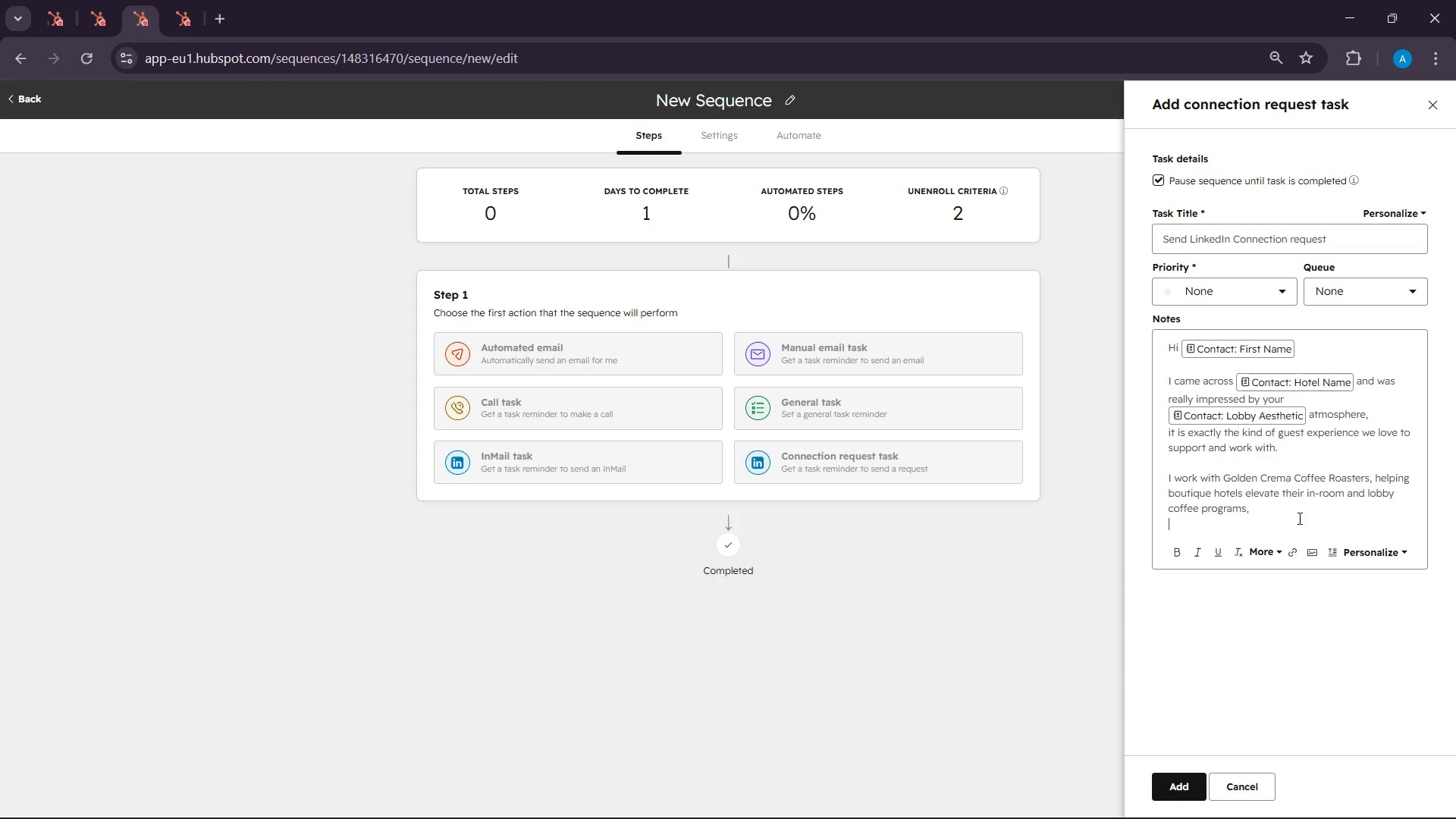 
left_click([1298, 516])
 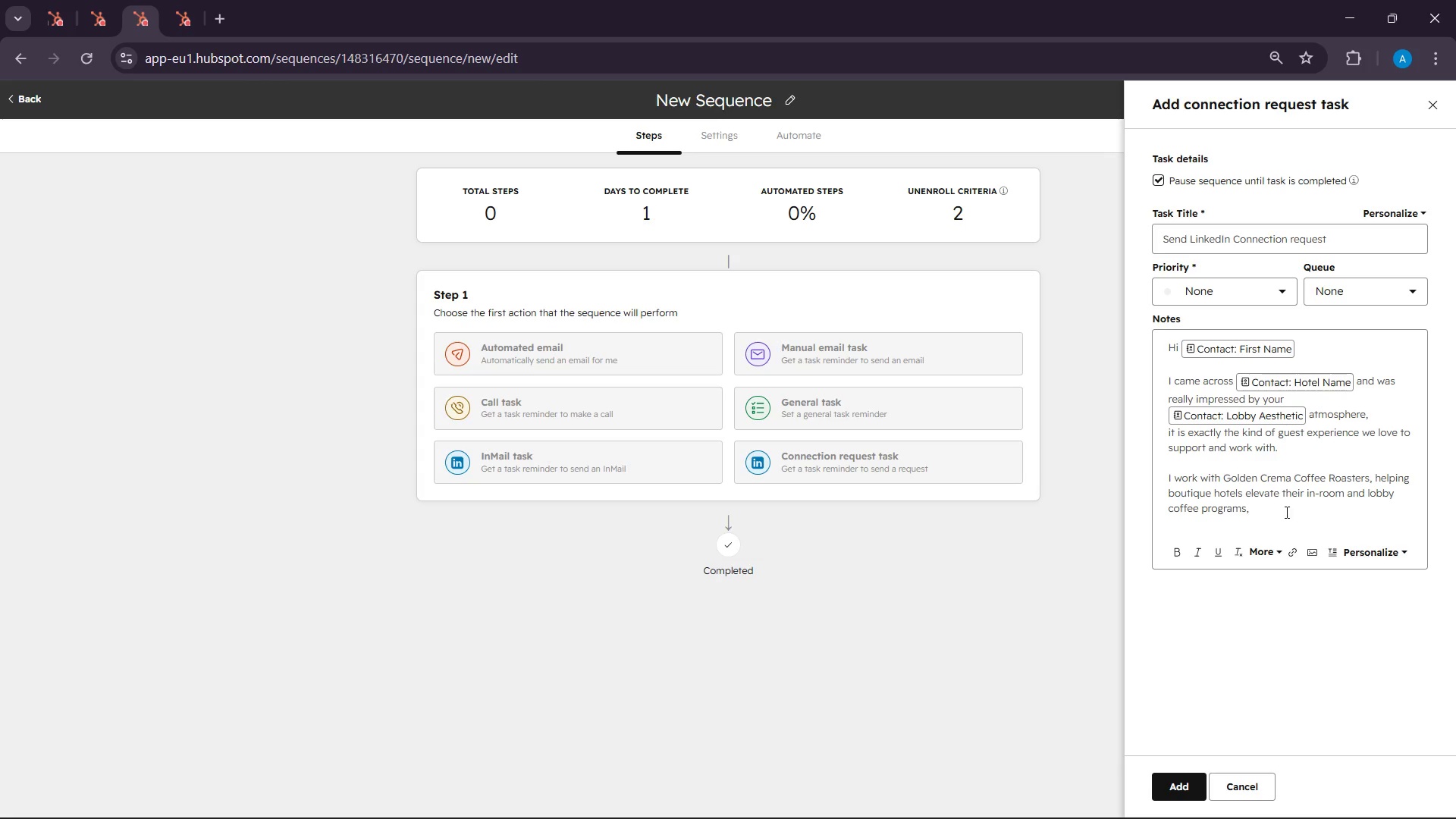 
left_click([1285, 512])
 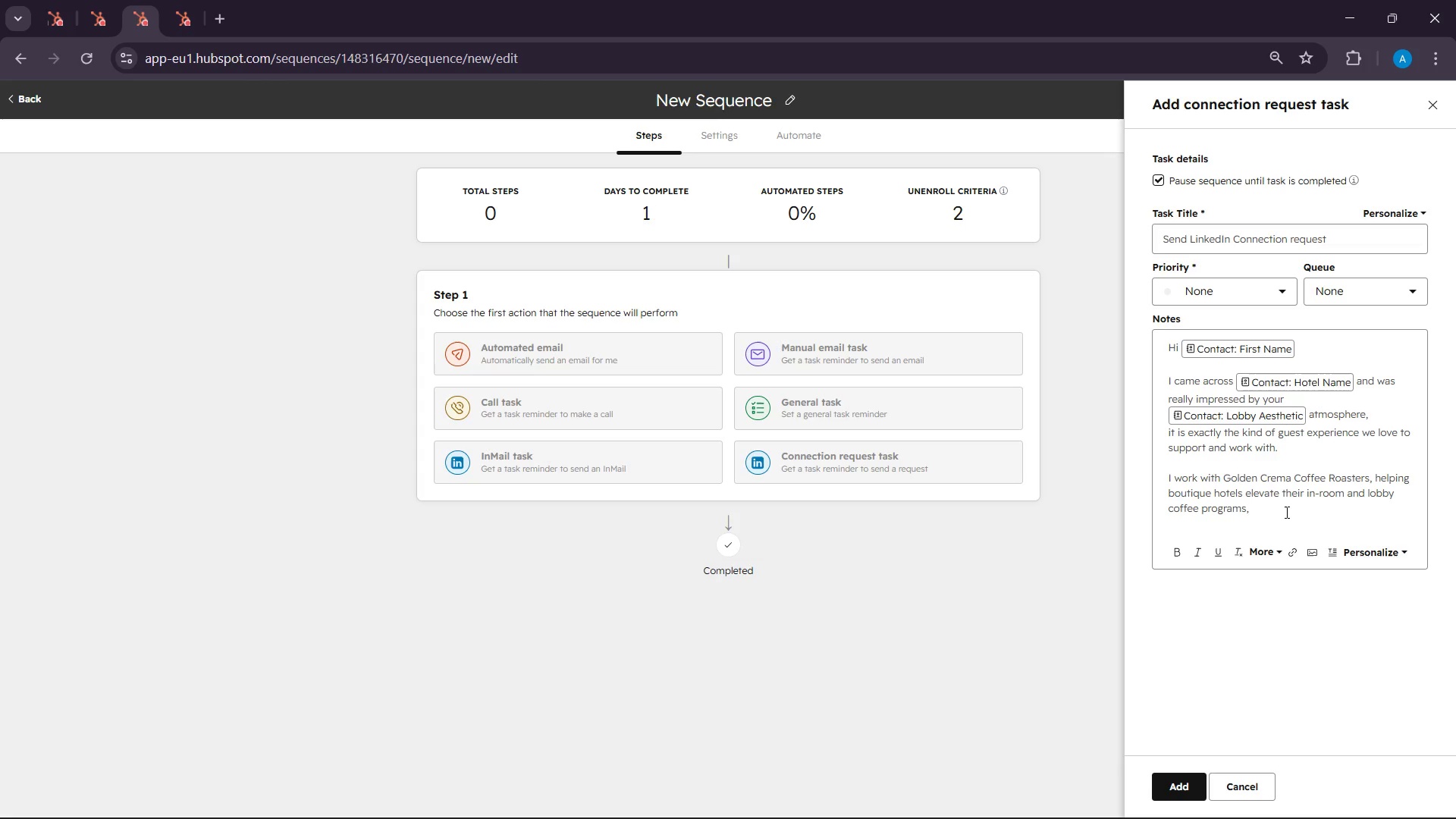 
key(Backspace)
 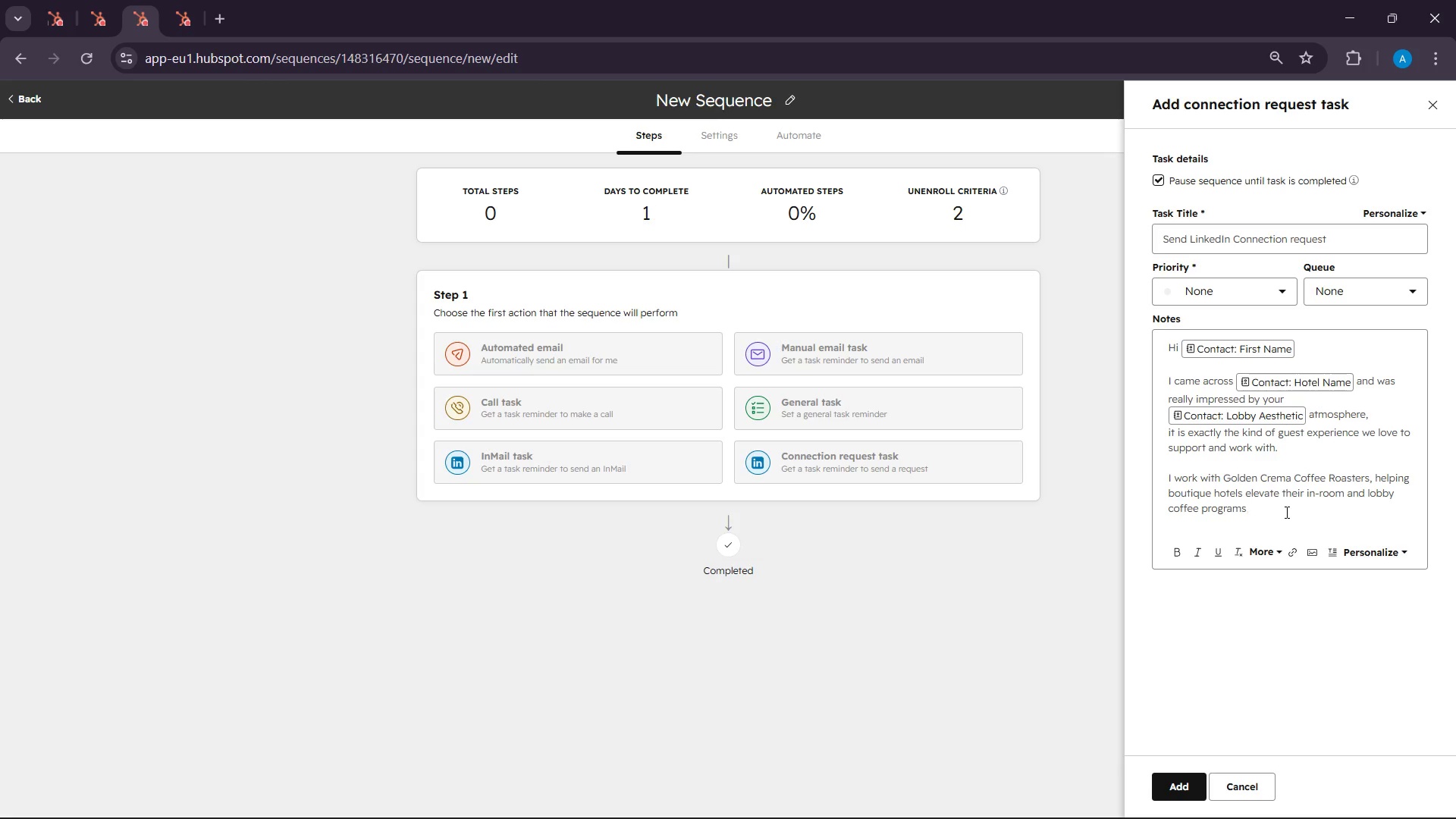 
key(Backspace)
 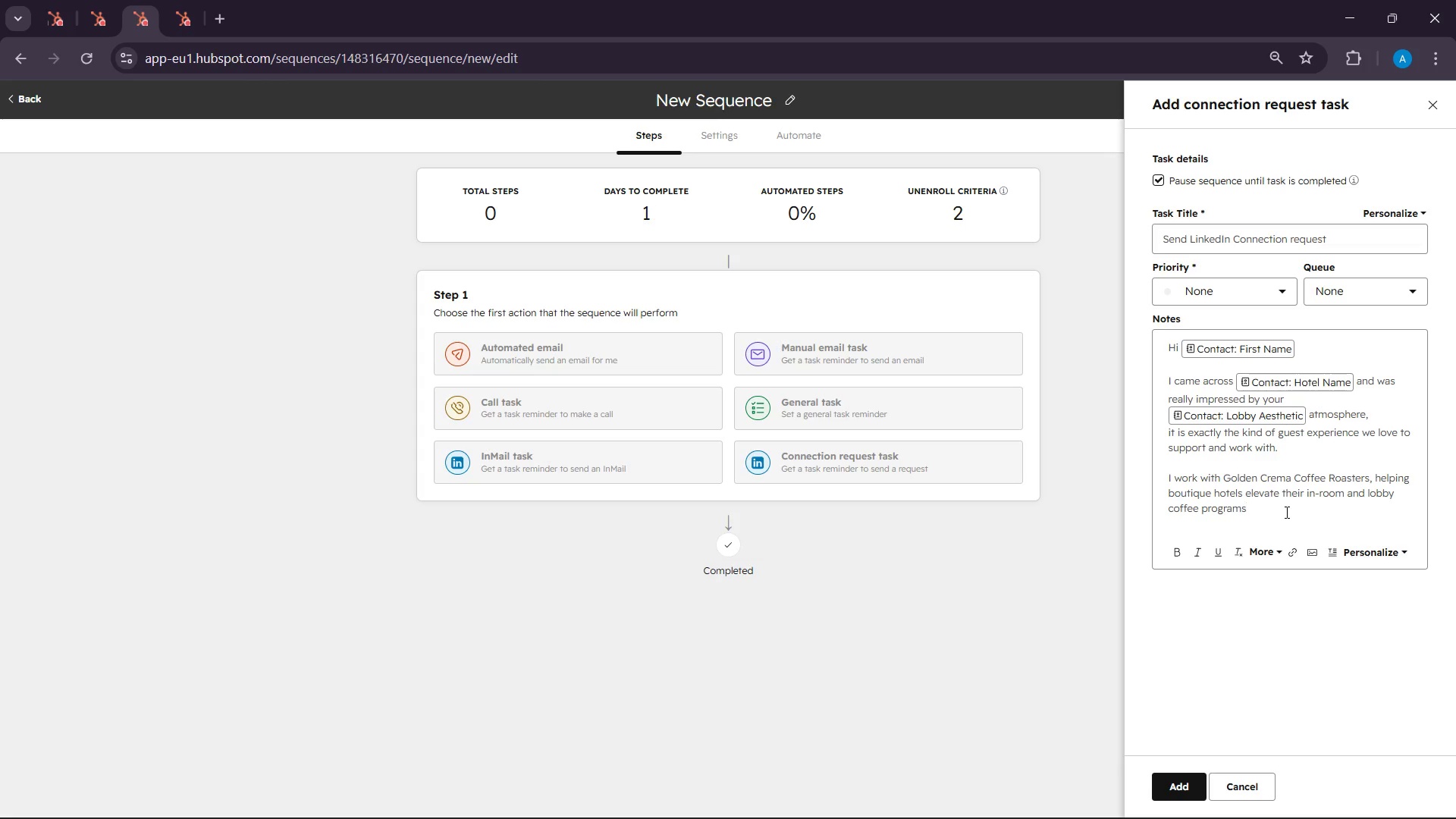 
key(Period)
 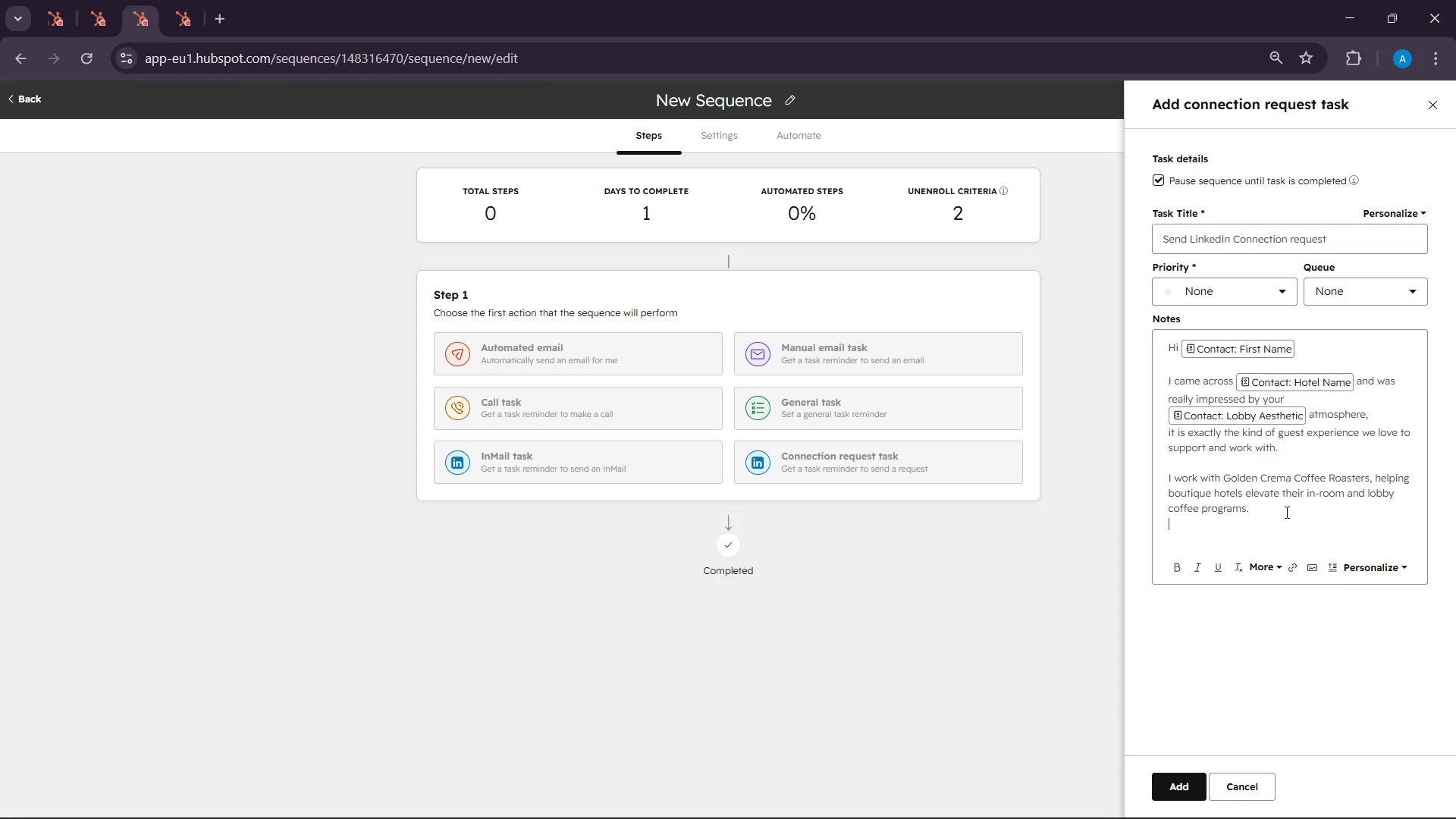 
key(Enter)
 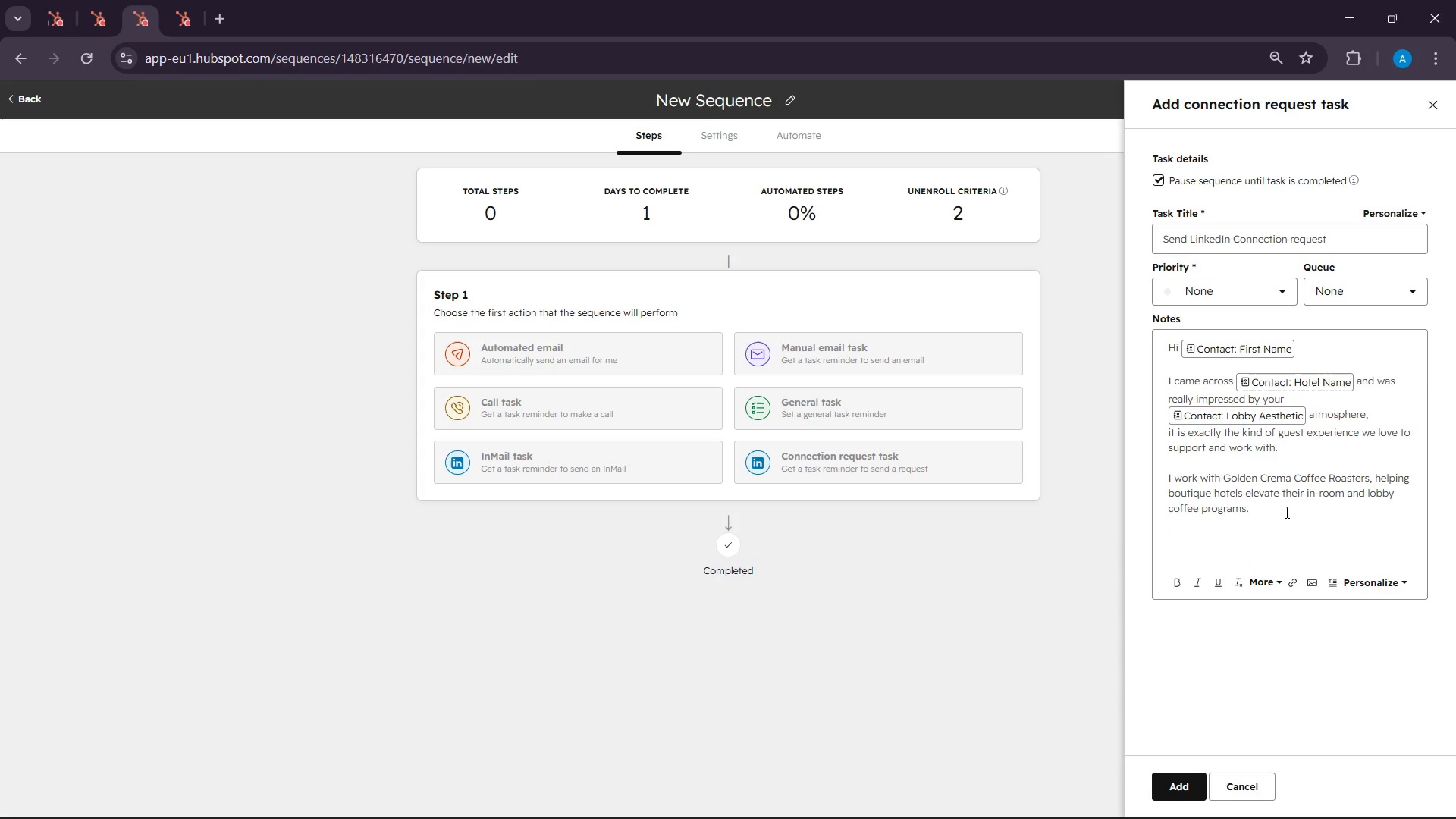 
key(Enter)
 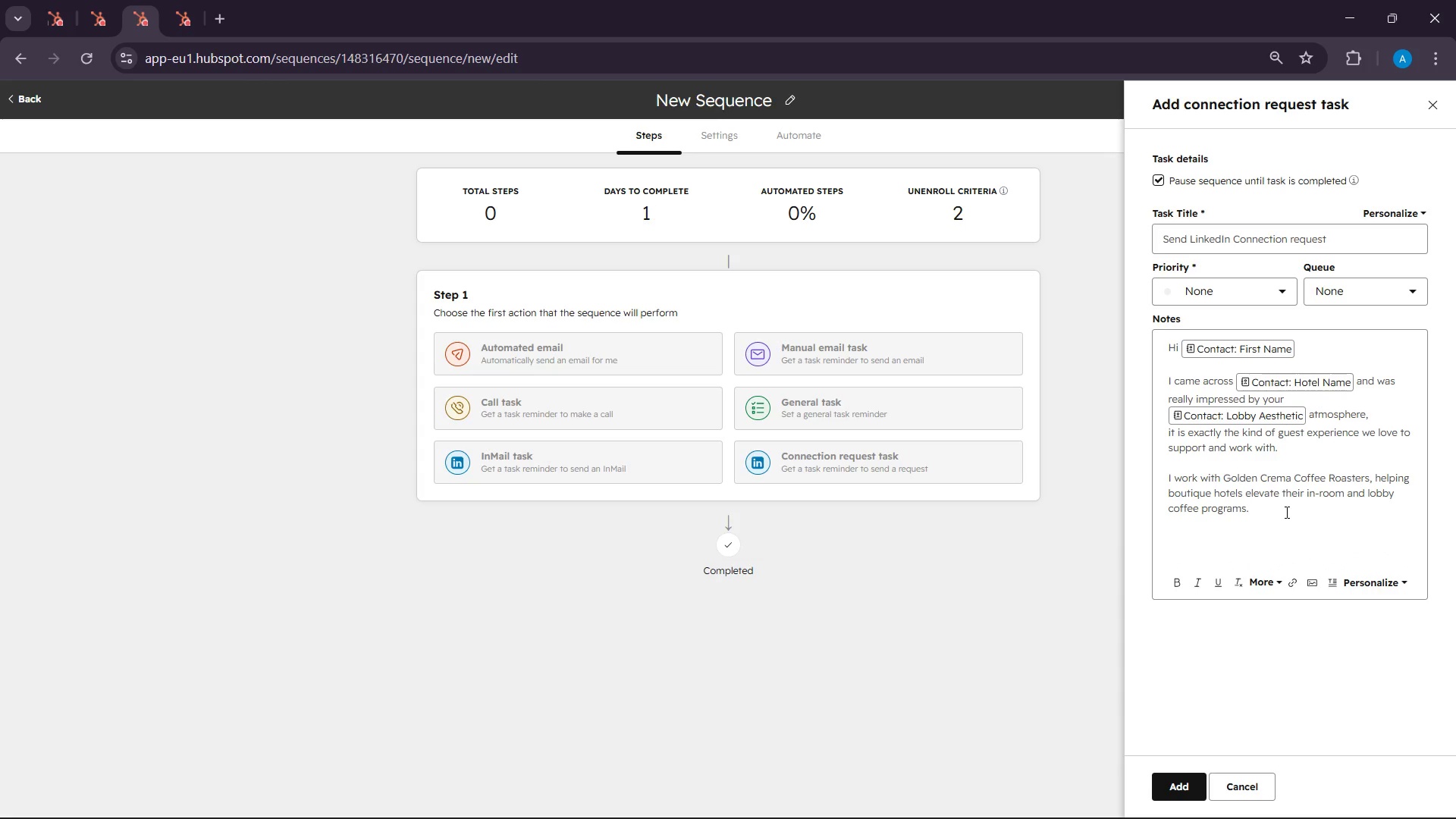 
type(Would love to connect )
 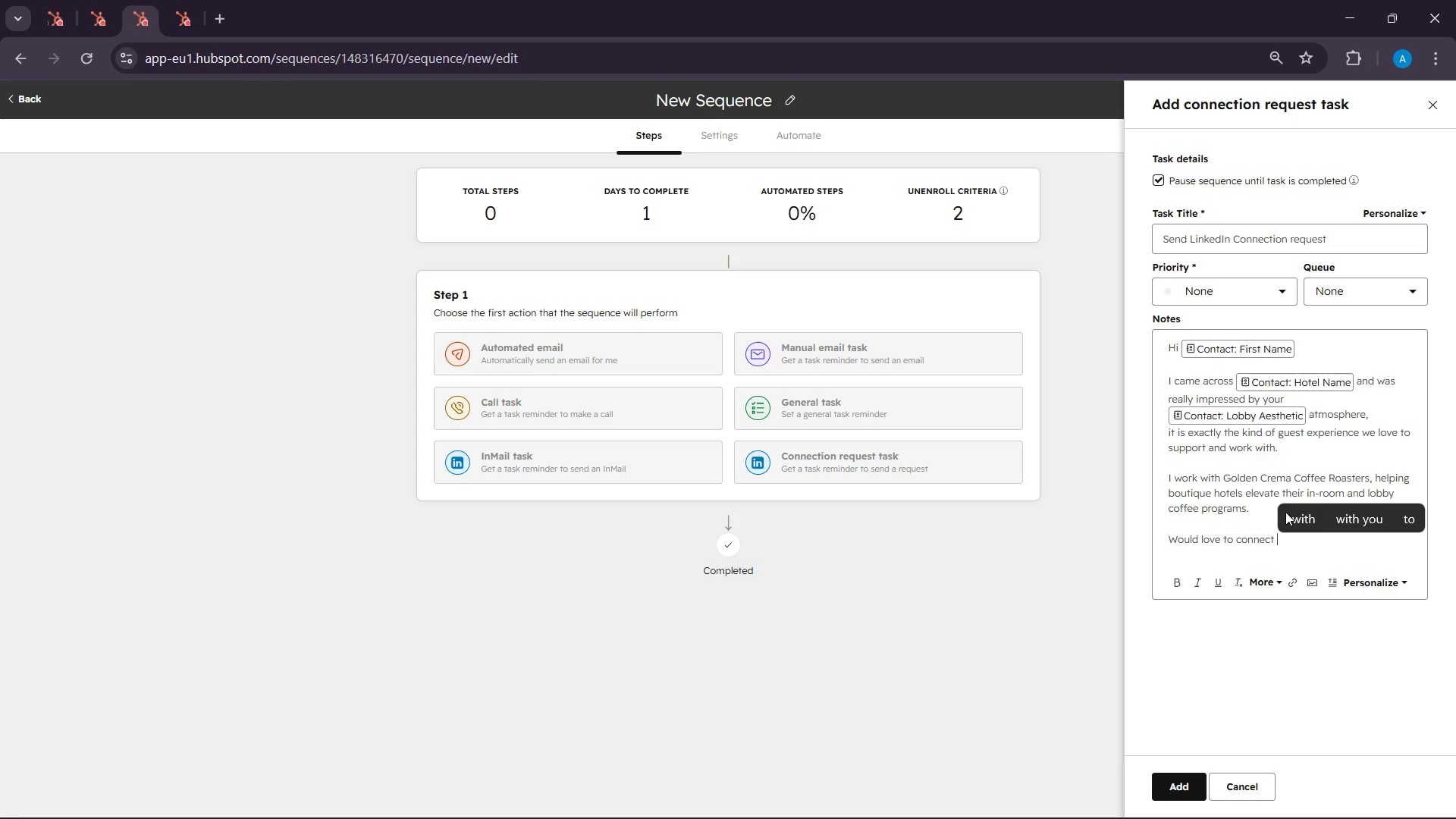 
type(and exchange ideas)
 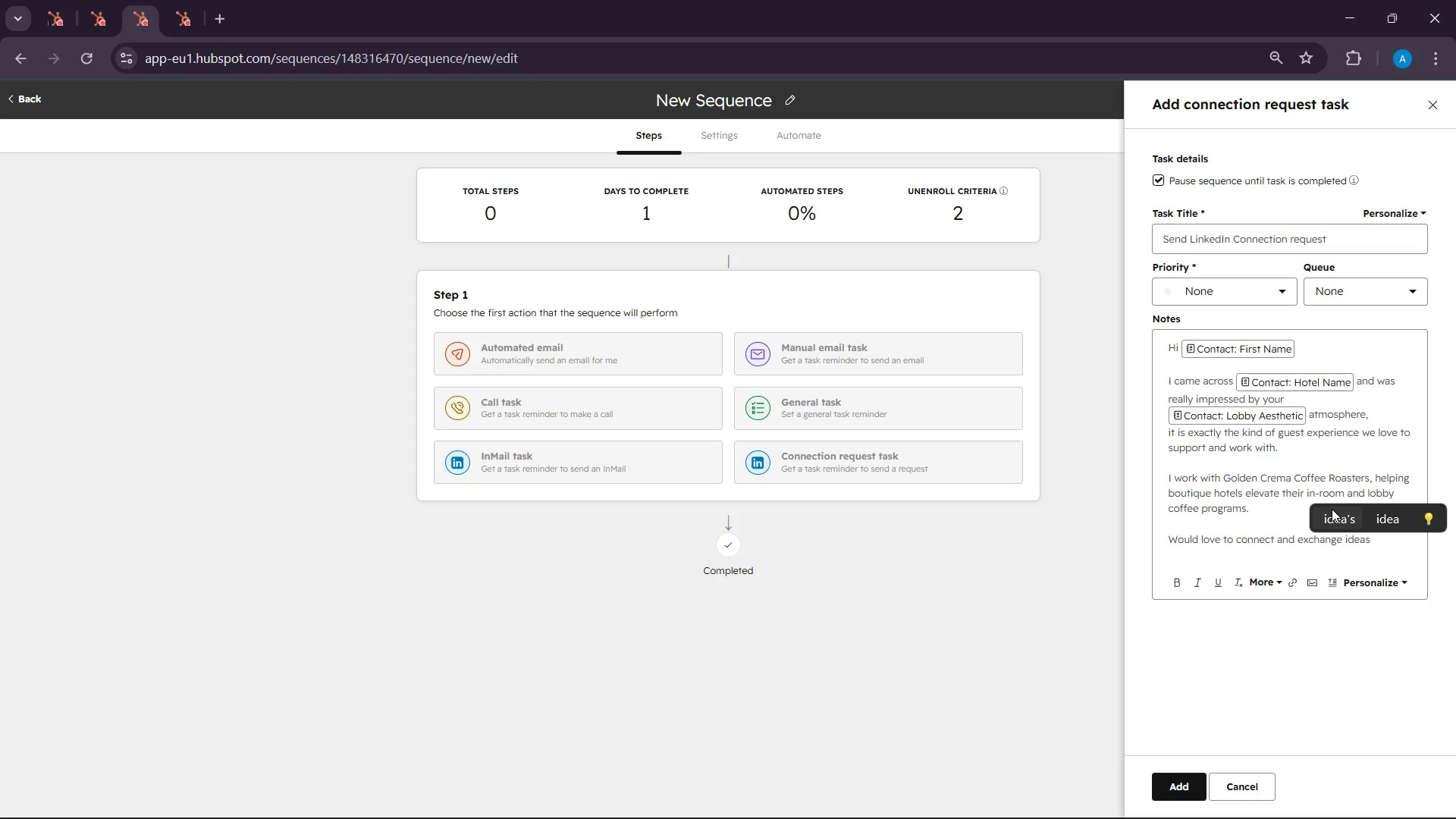 
left_click([1324, 691])
 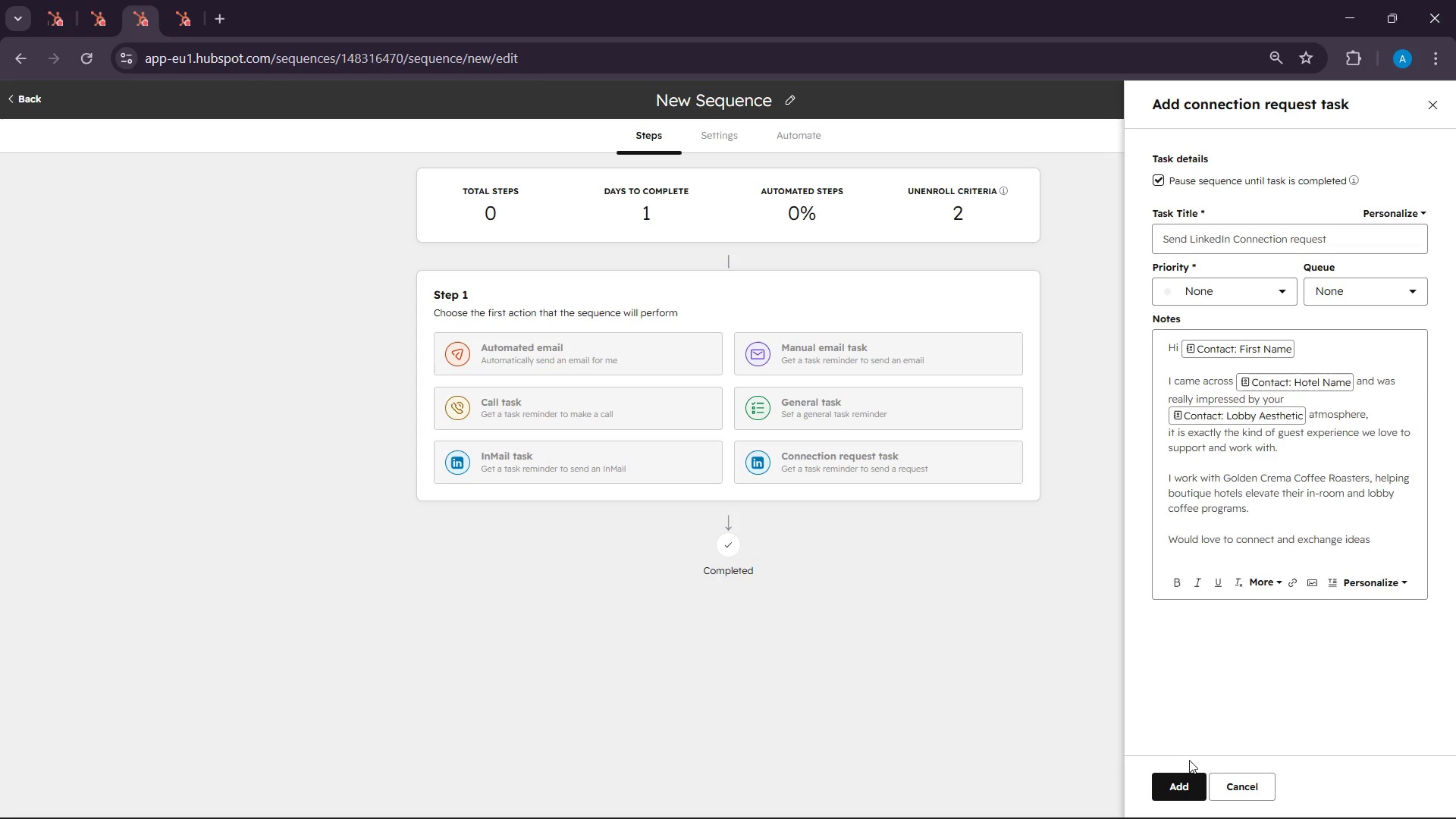 
left_click([1188, 781])
 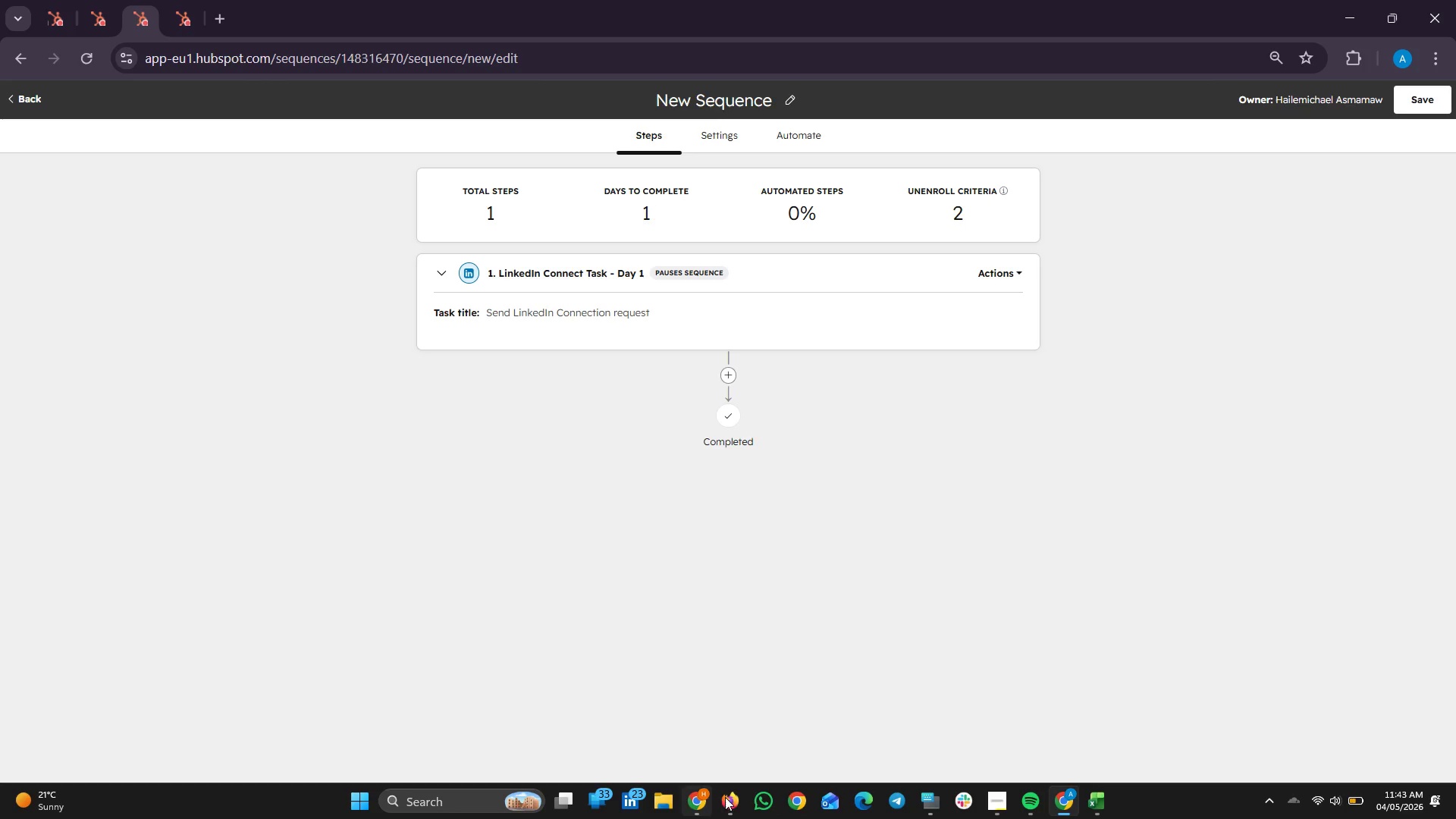 
wait(6.56)
 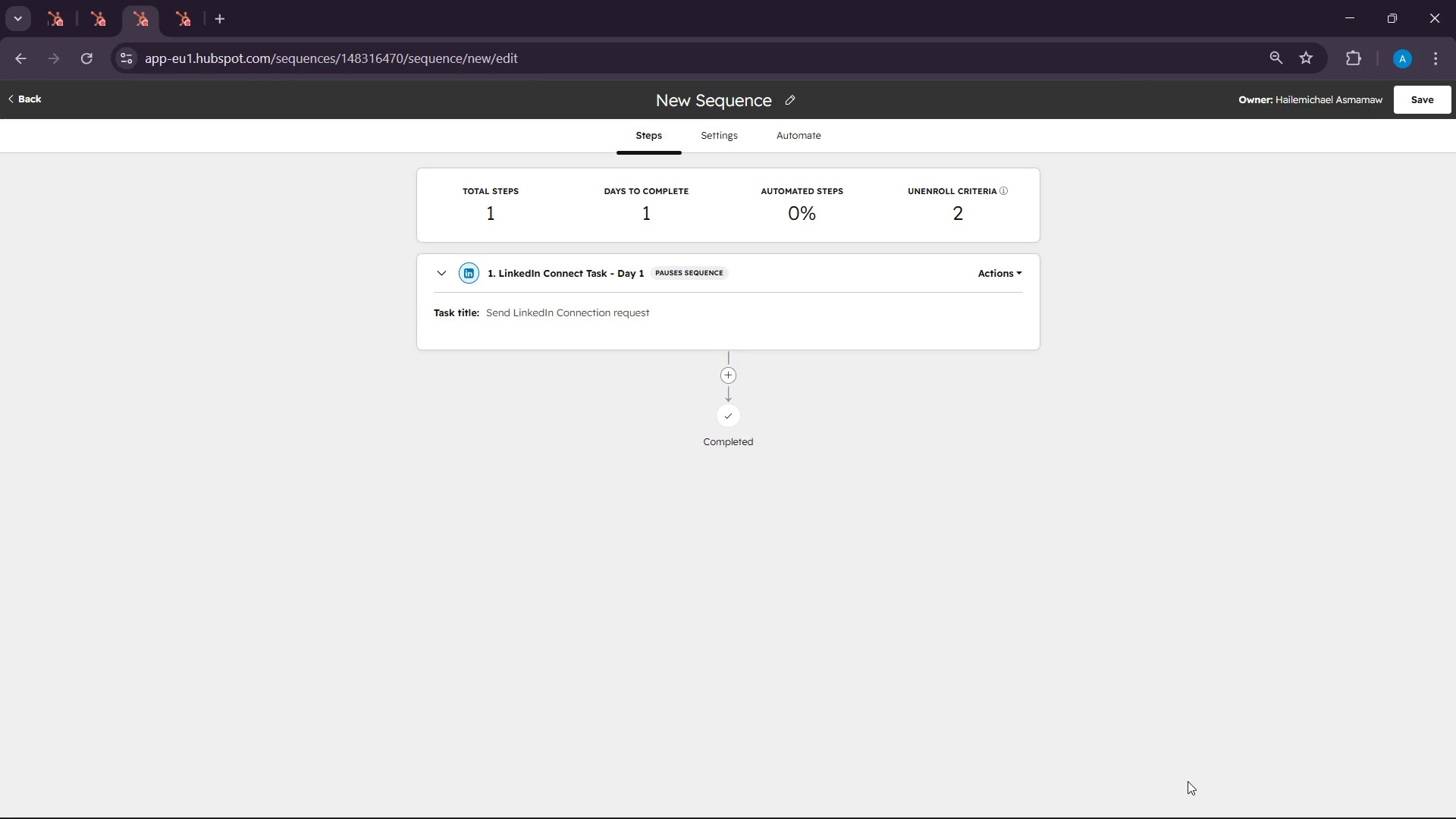 
left_click([727, 802])
 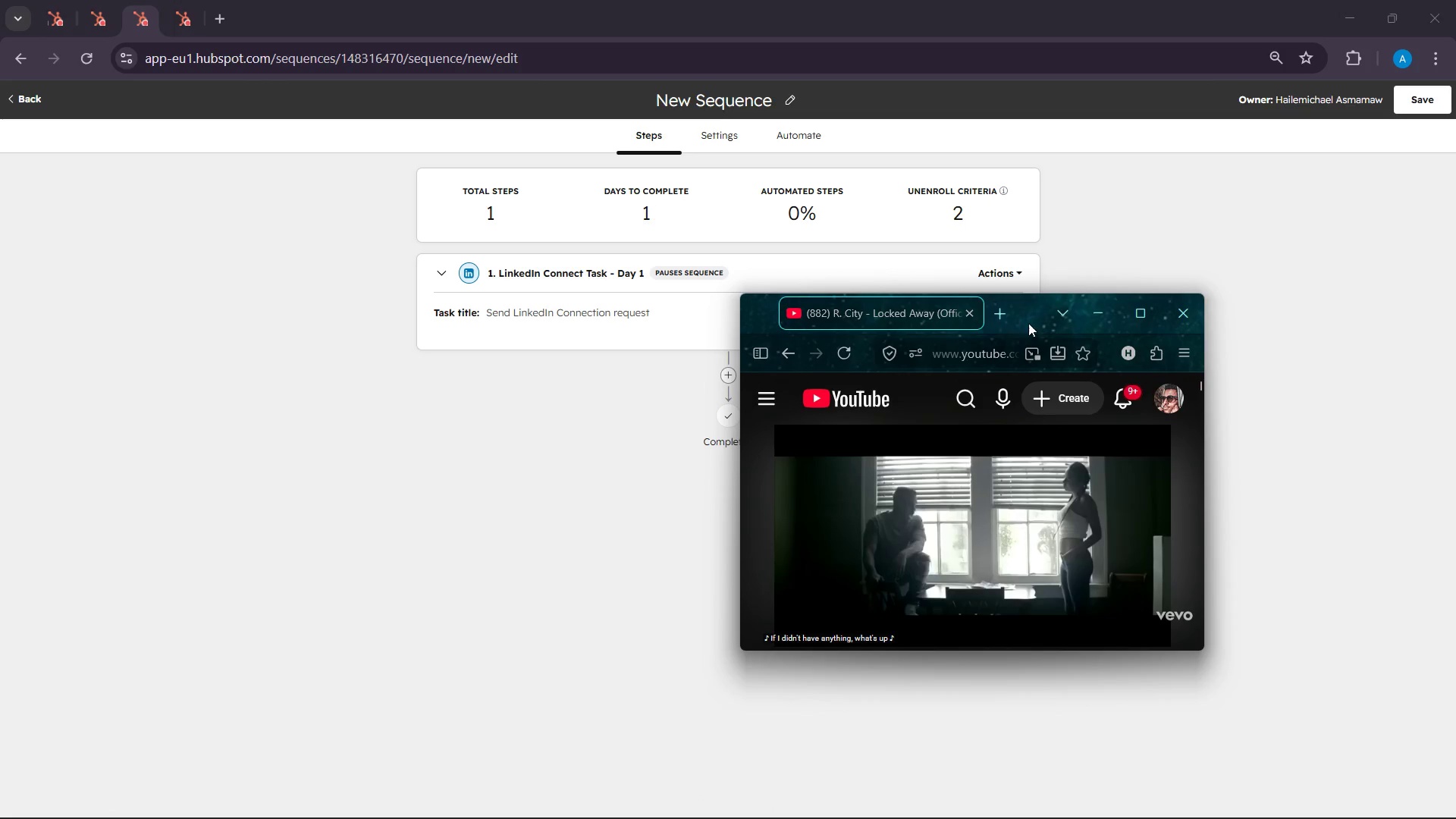 
left_click_drag(start_coordinate=[1028, 322], to_coordinate=[1238, 347])
 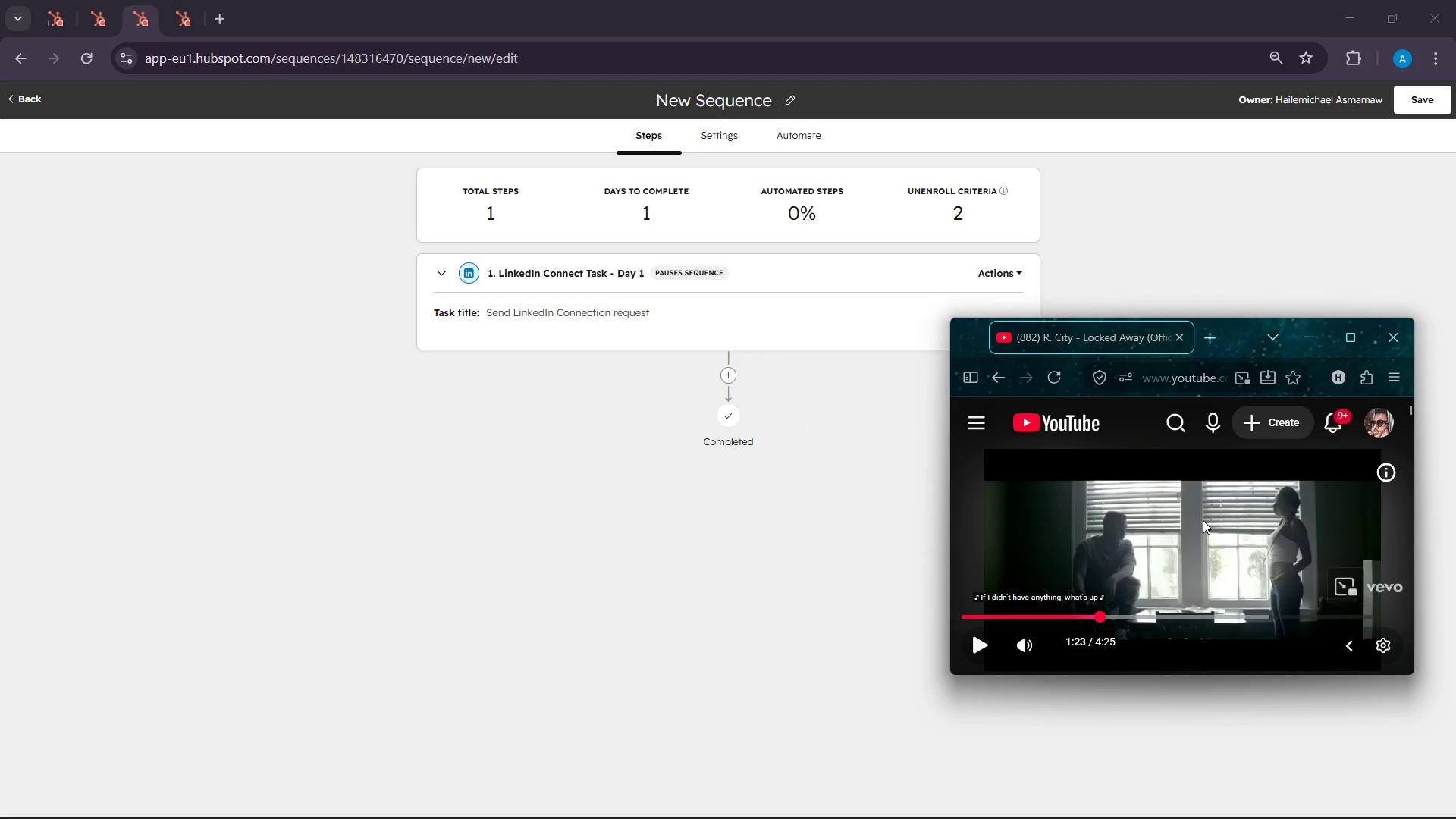 
left_click([1203, 520])
 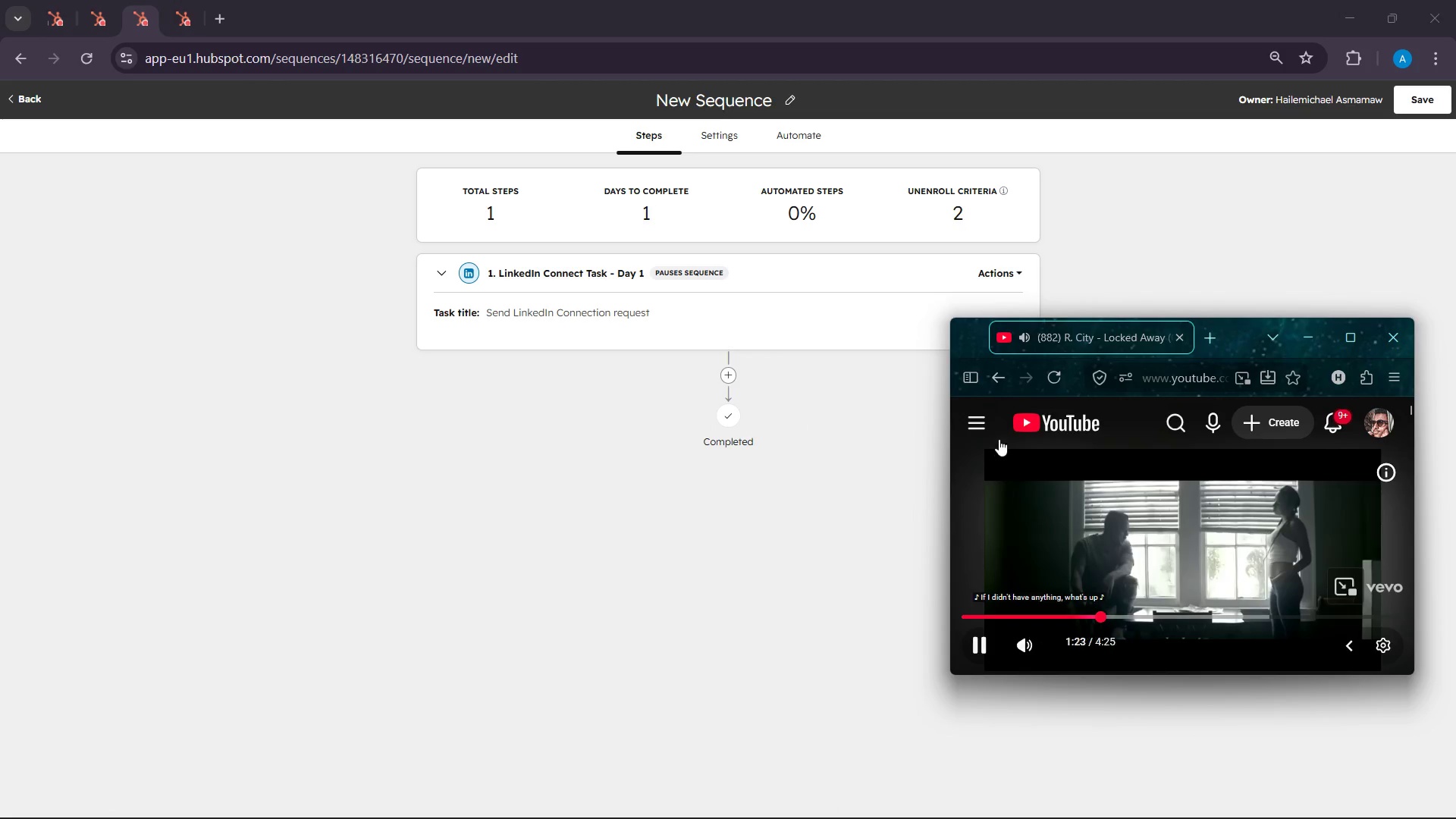 
left_click([999, 384])
 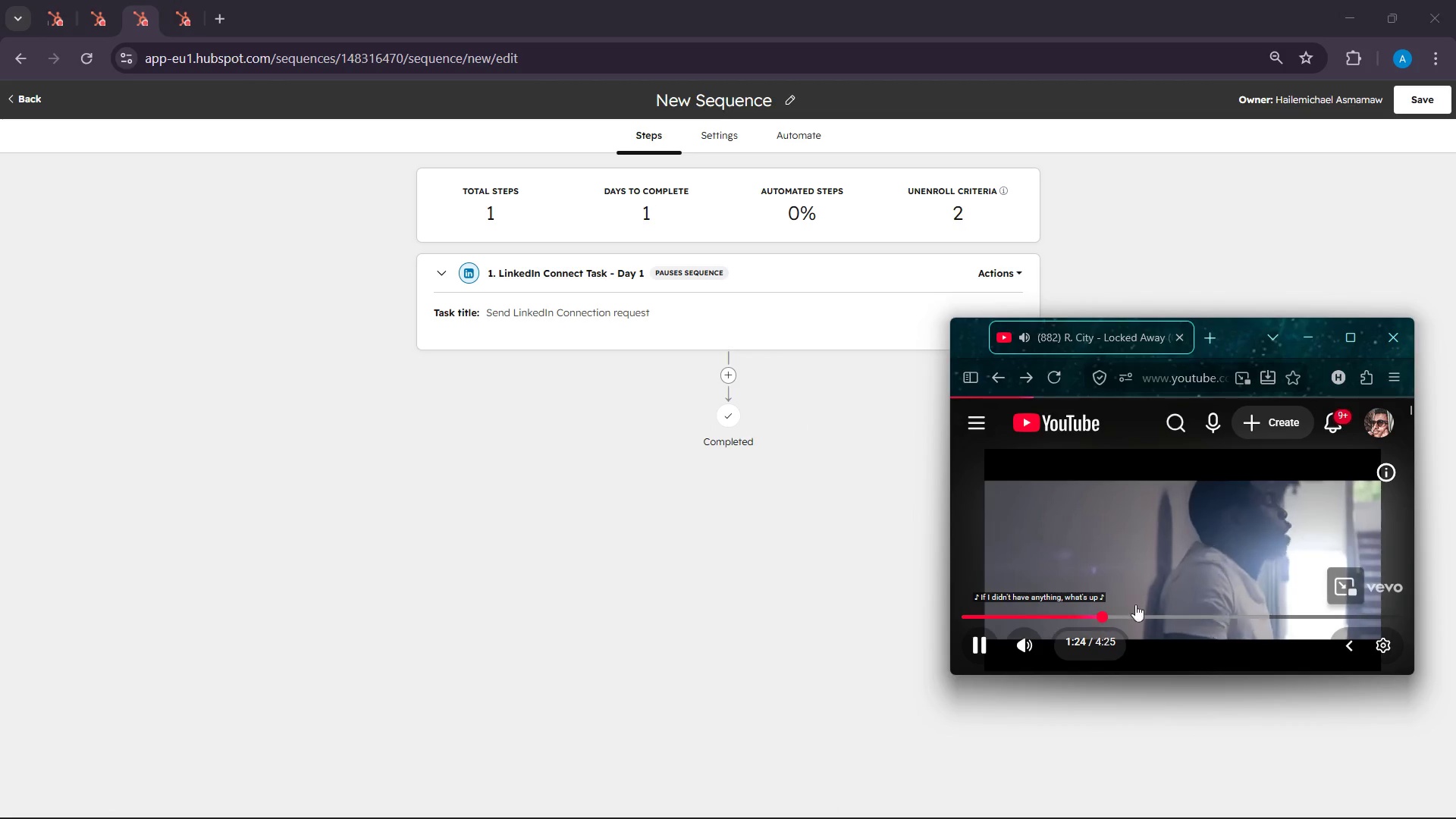 
scroll: coordinate [1174, 553], scroll_direction: down, amount: 19.0
 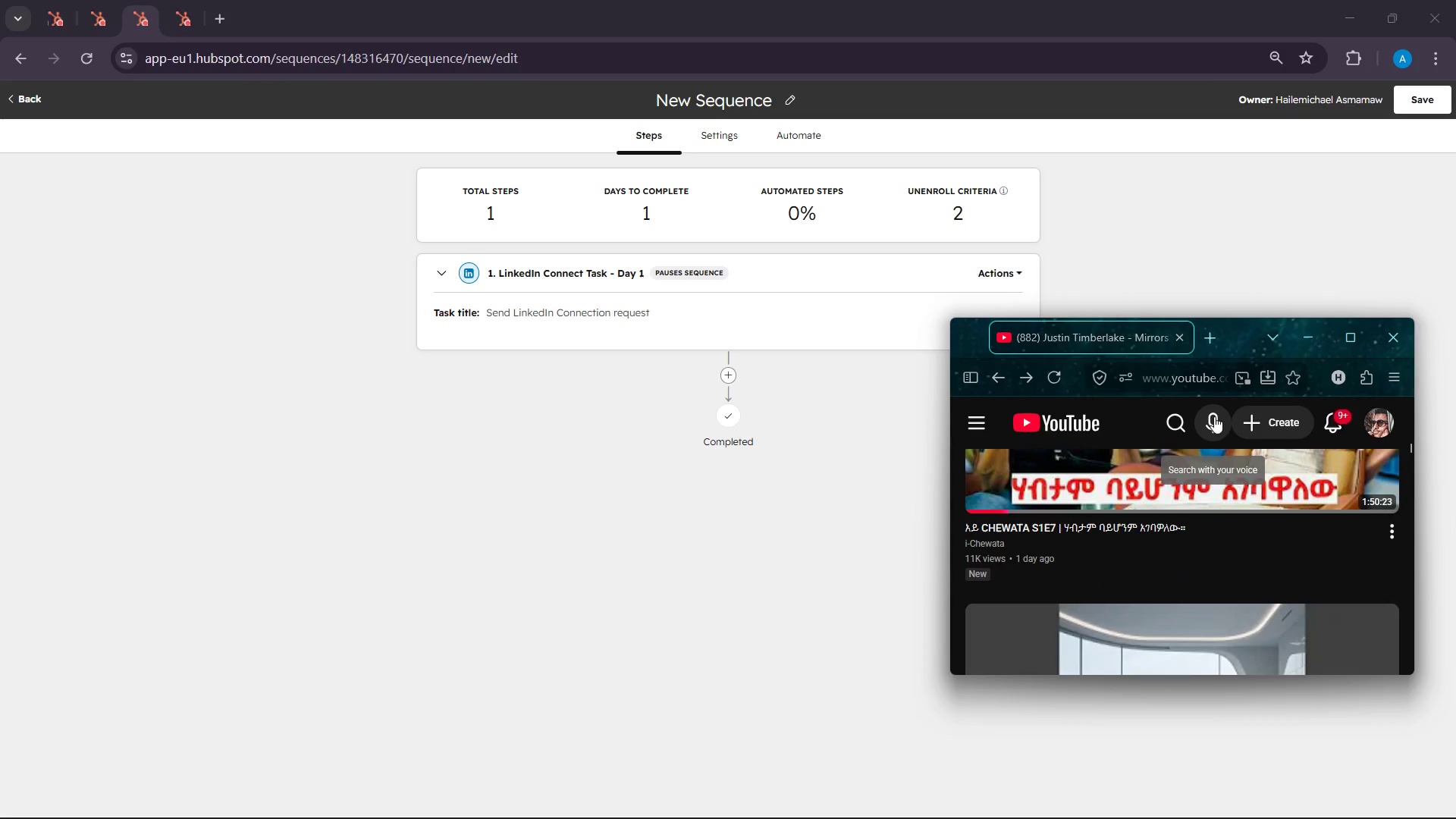 
left_click([1166, 419])
 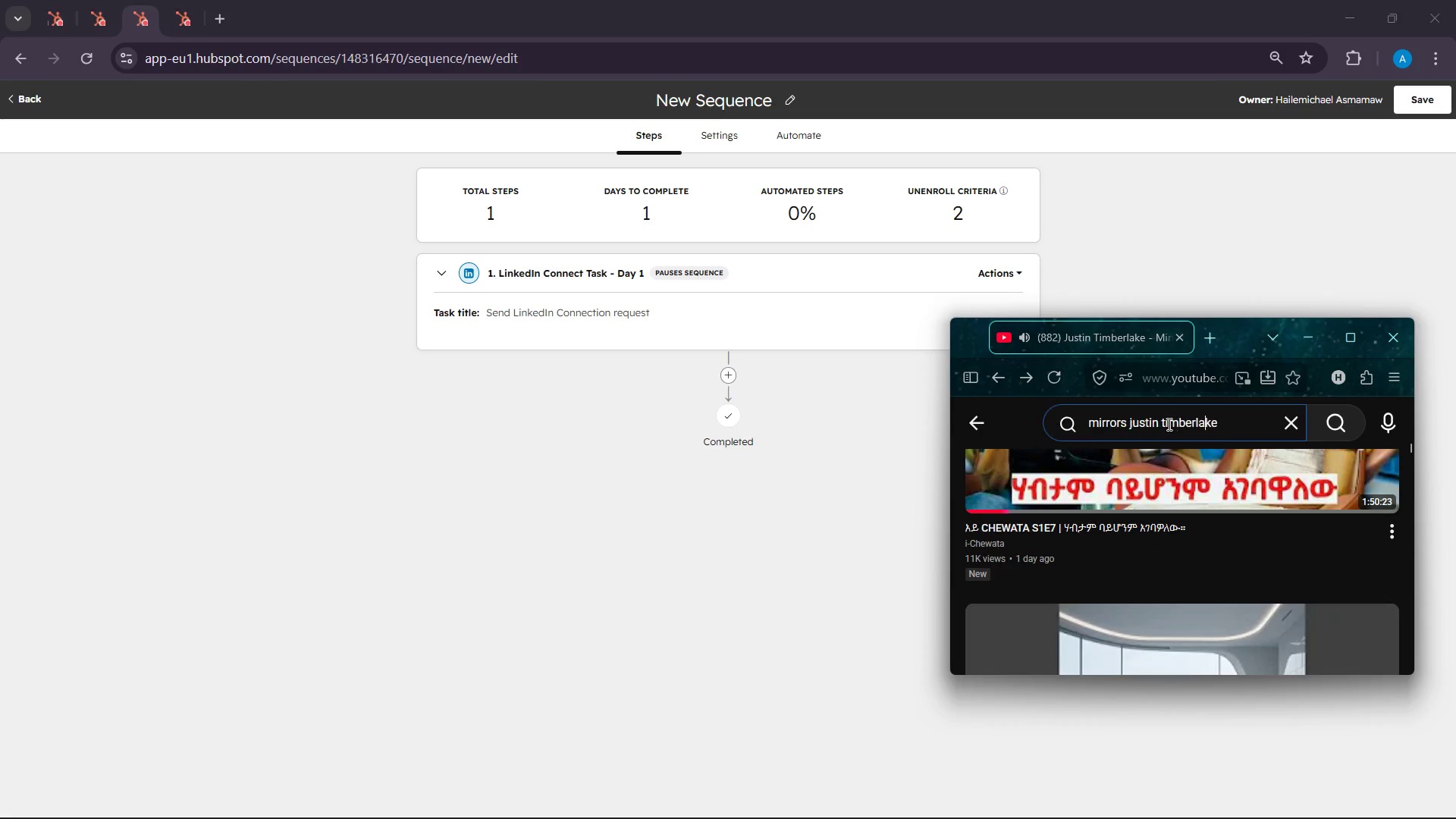 
double_click([1168, 424])
 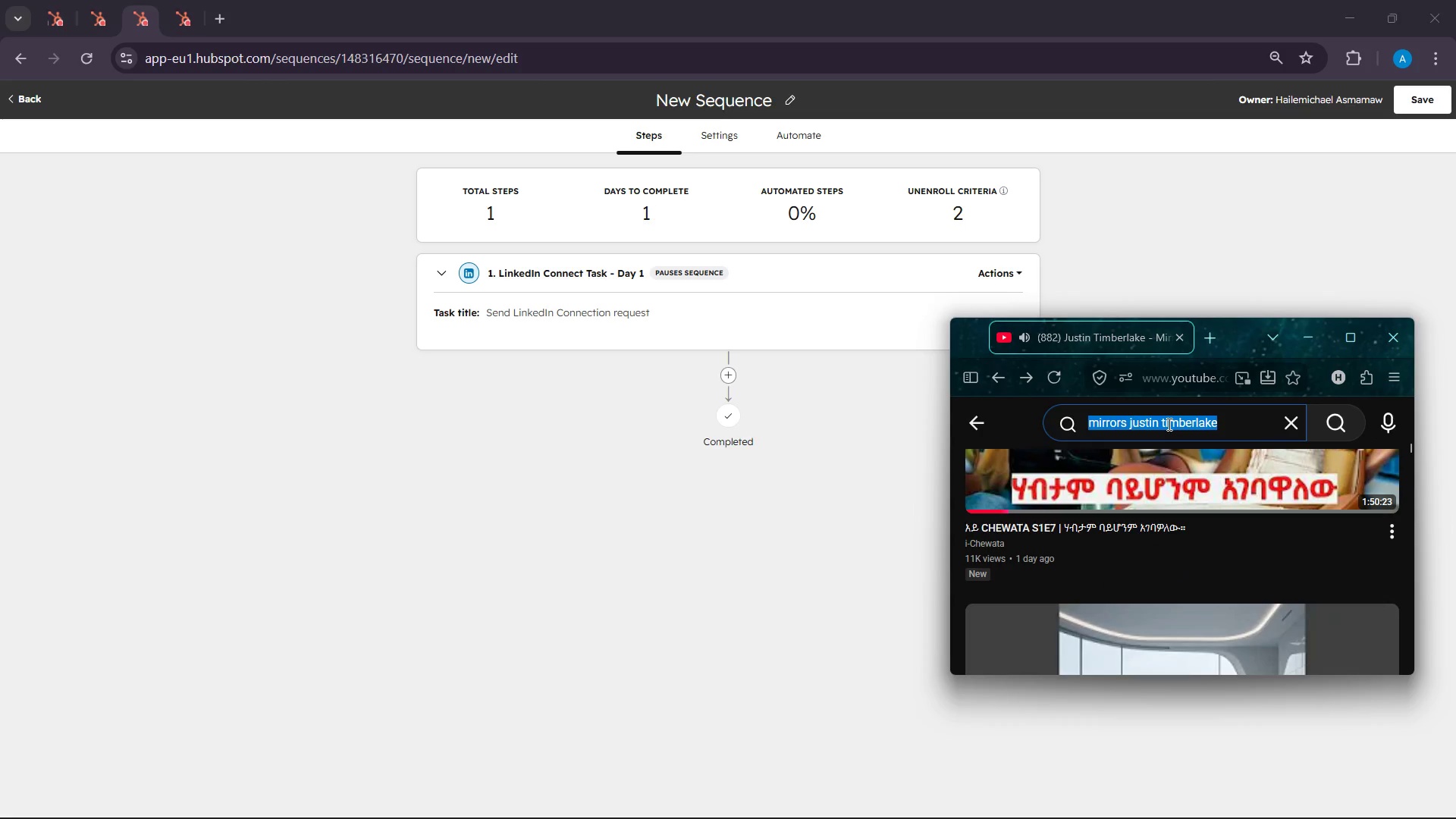 
triple_click([1168, 424])
 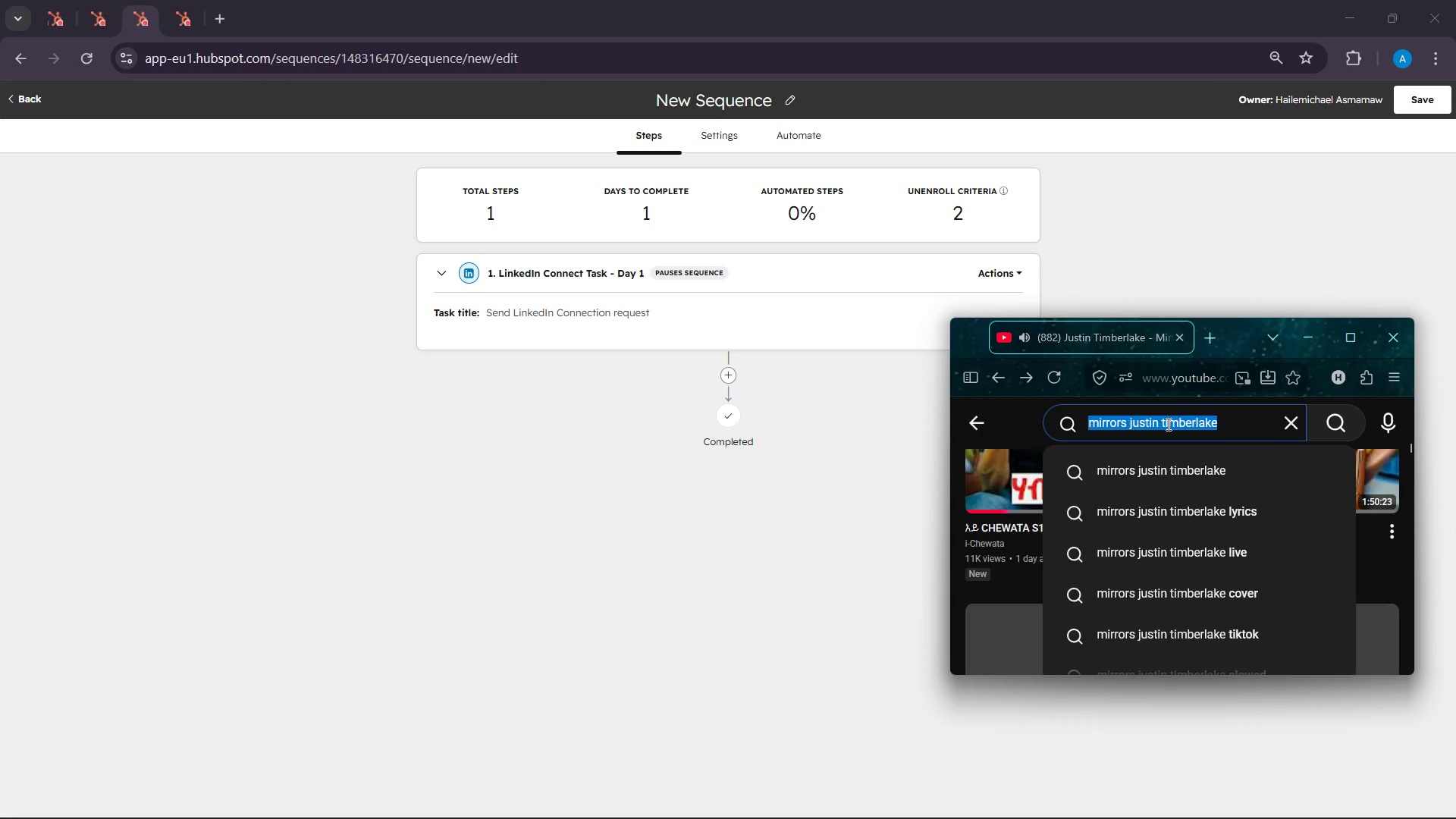 
key(Backspace)
 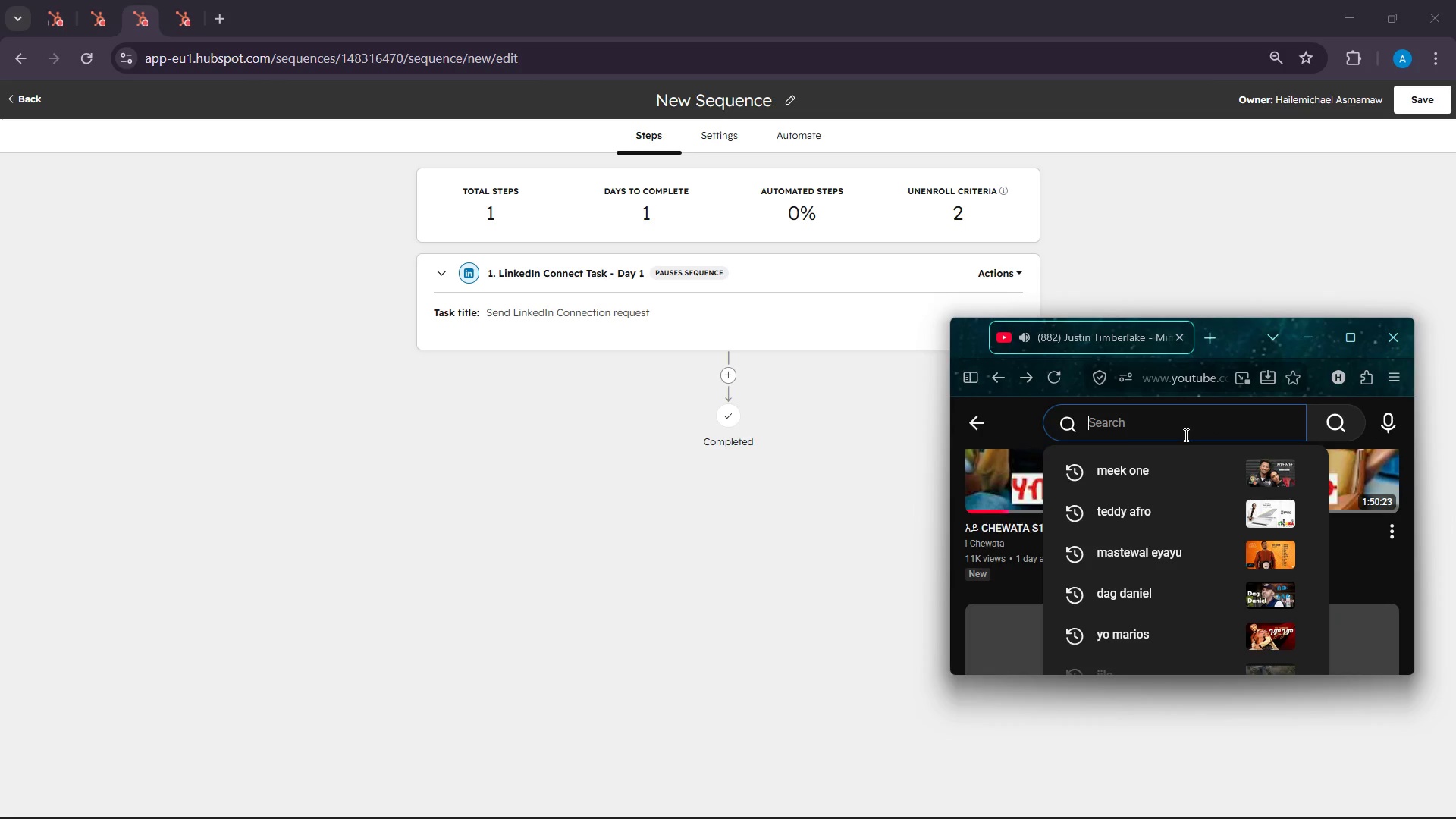 
left_click([1175, 476])
 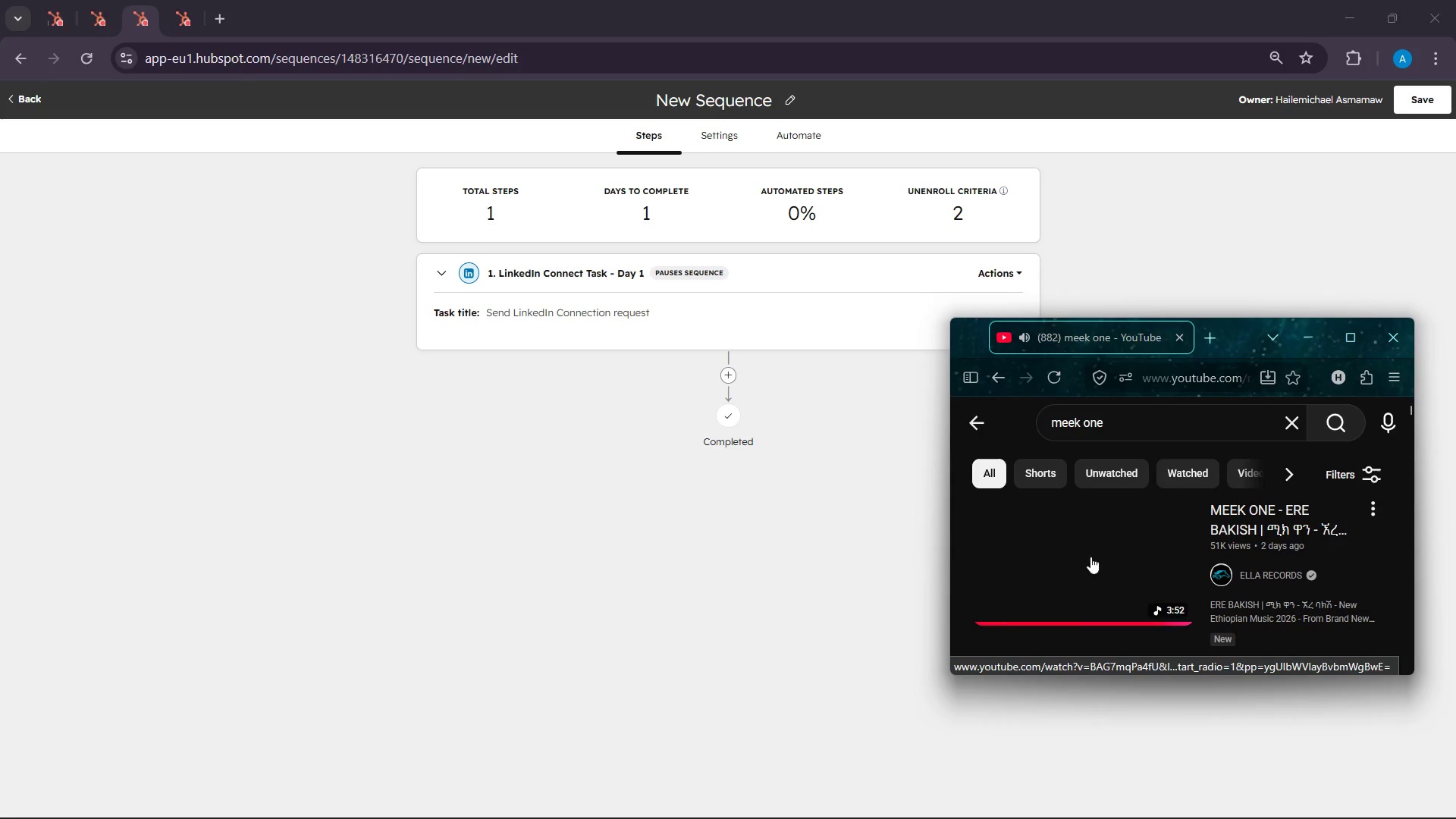 
left_click([1087, 557])
 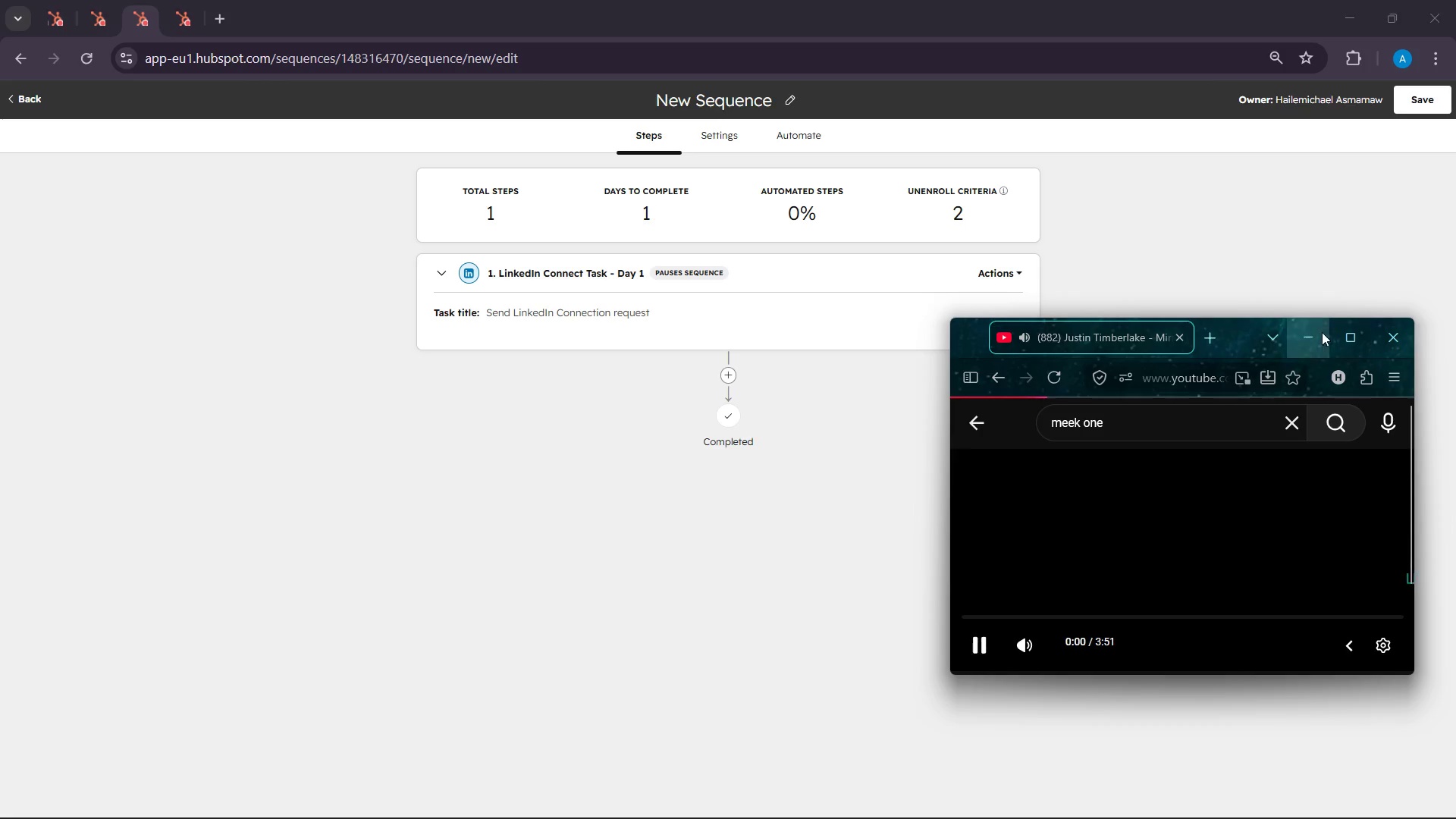 
left_click([1314, 332])
 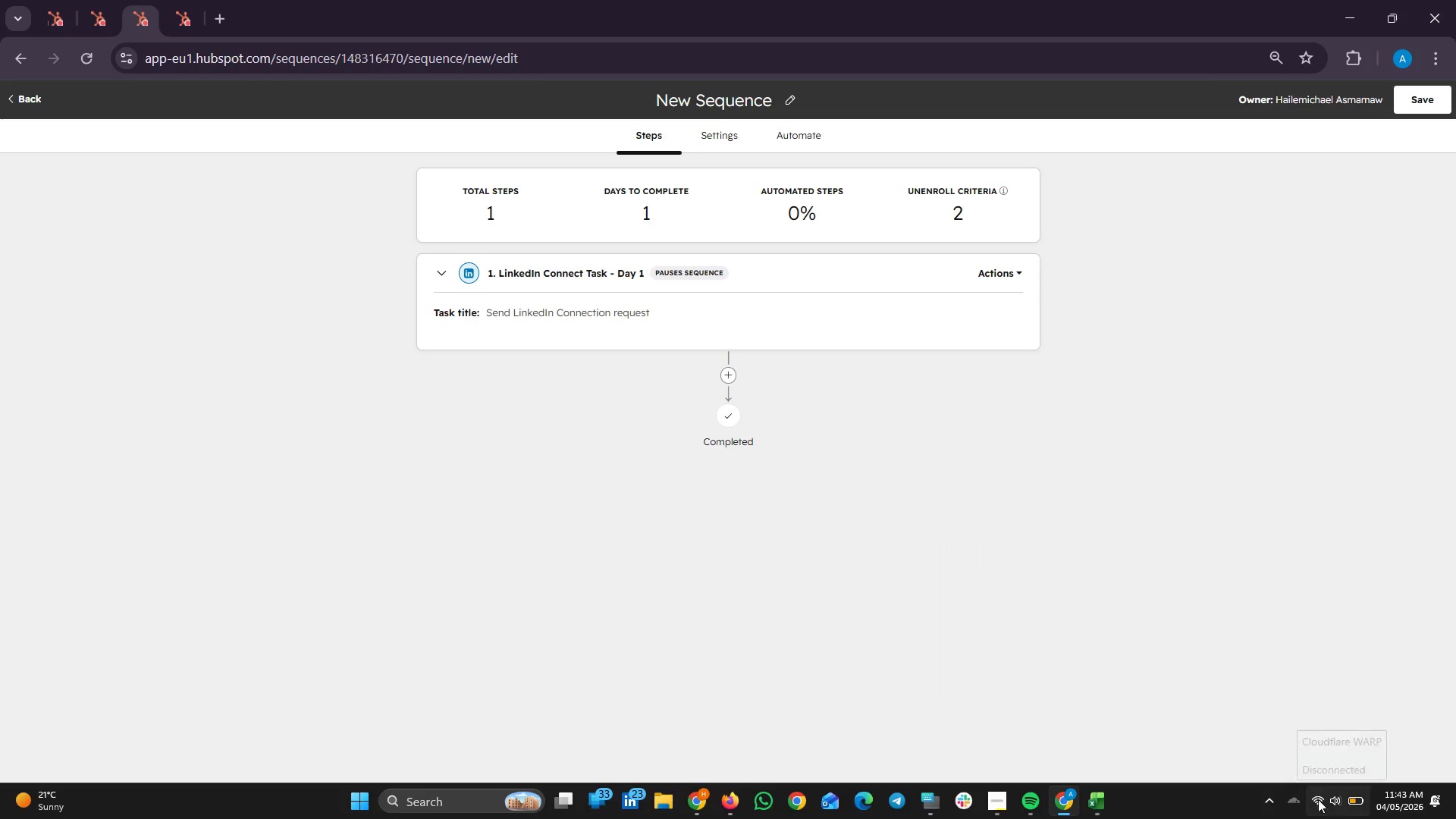 
left_click([1320, 805])
 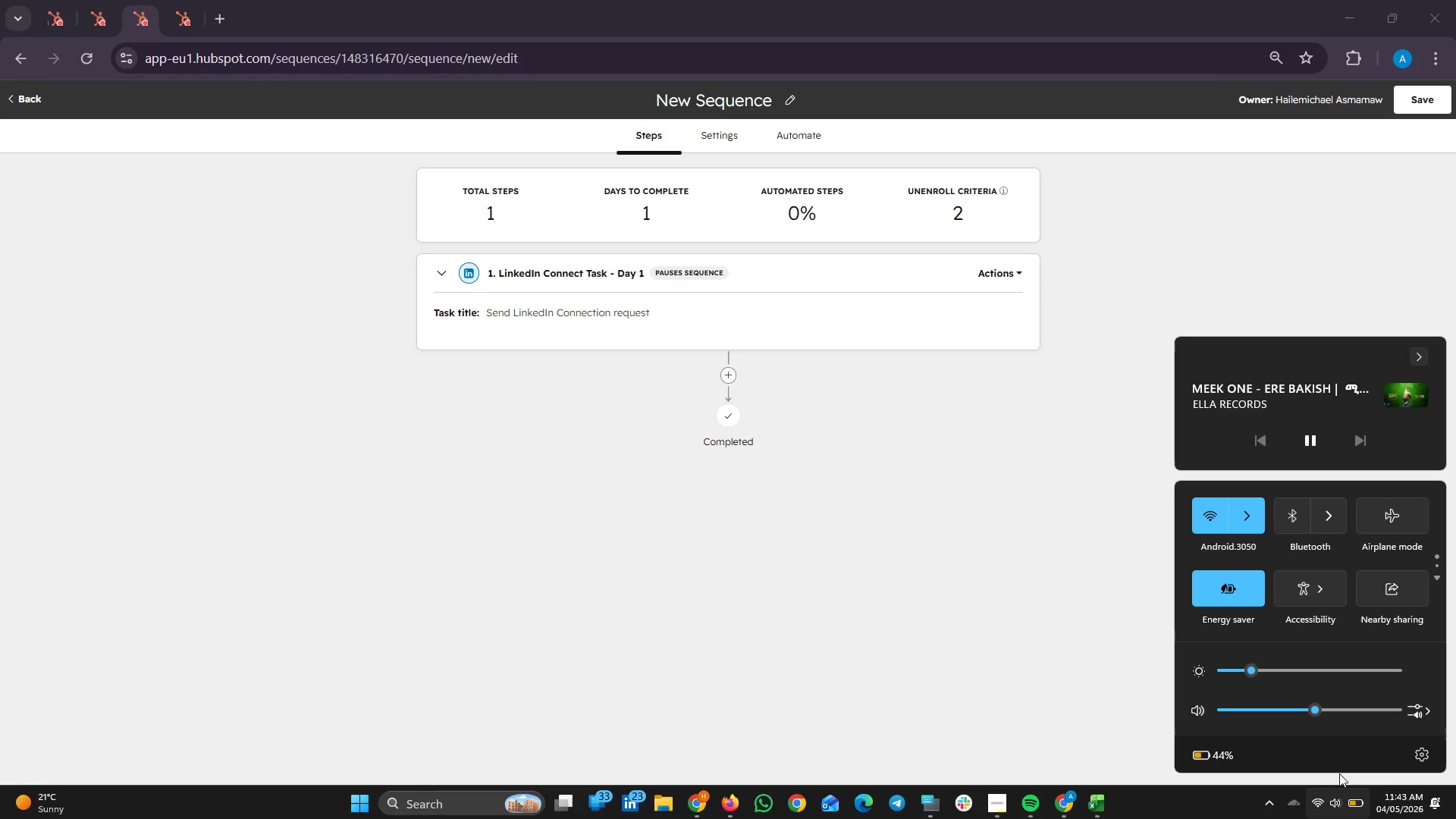 
left_click([1374, 711])
 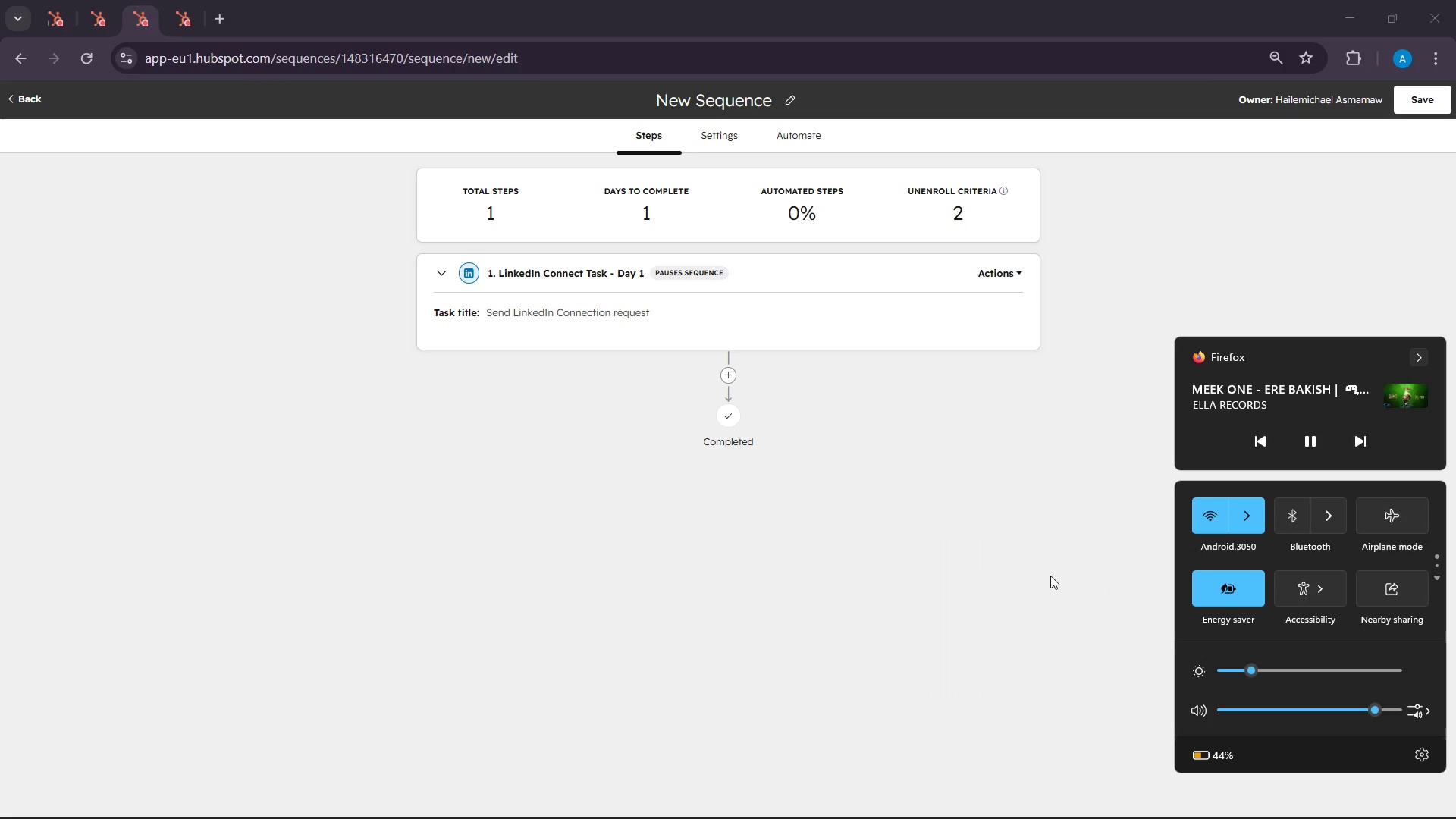 
left_click([1048, 574])
 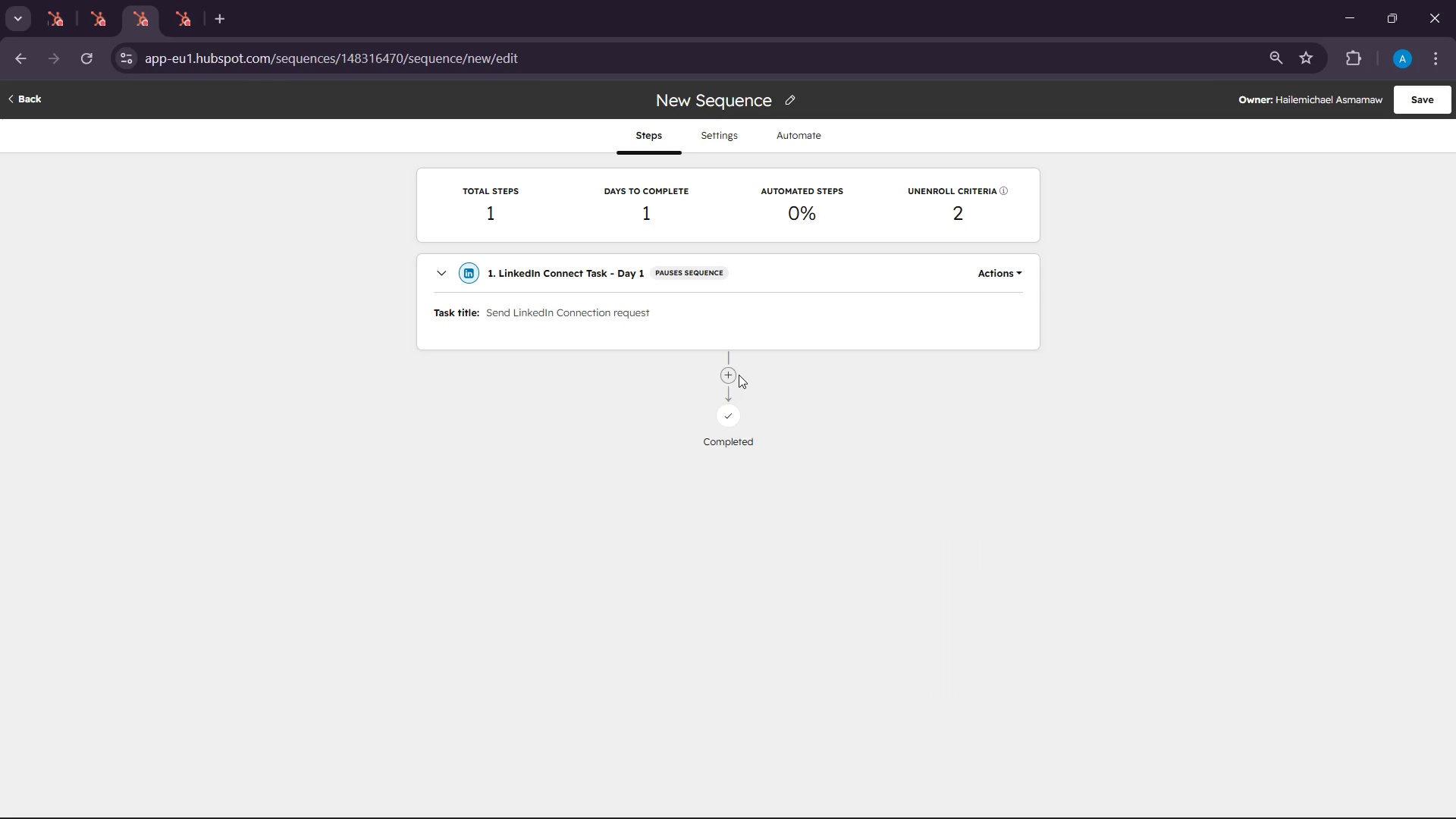 
left_click([739, 375])
 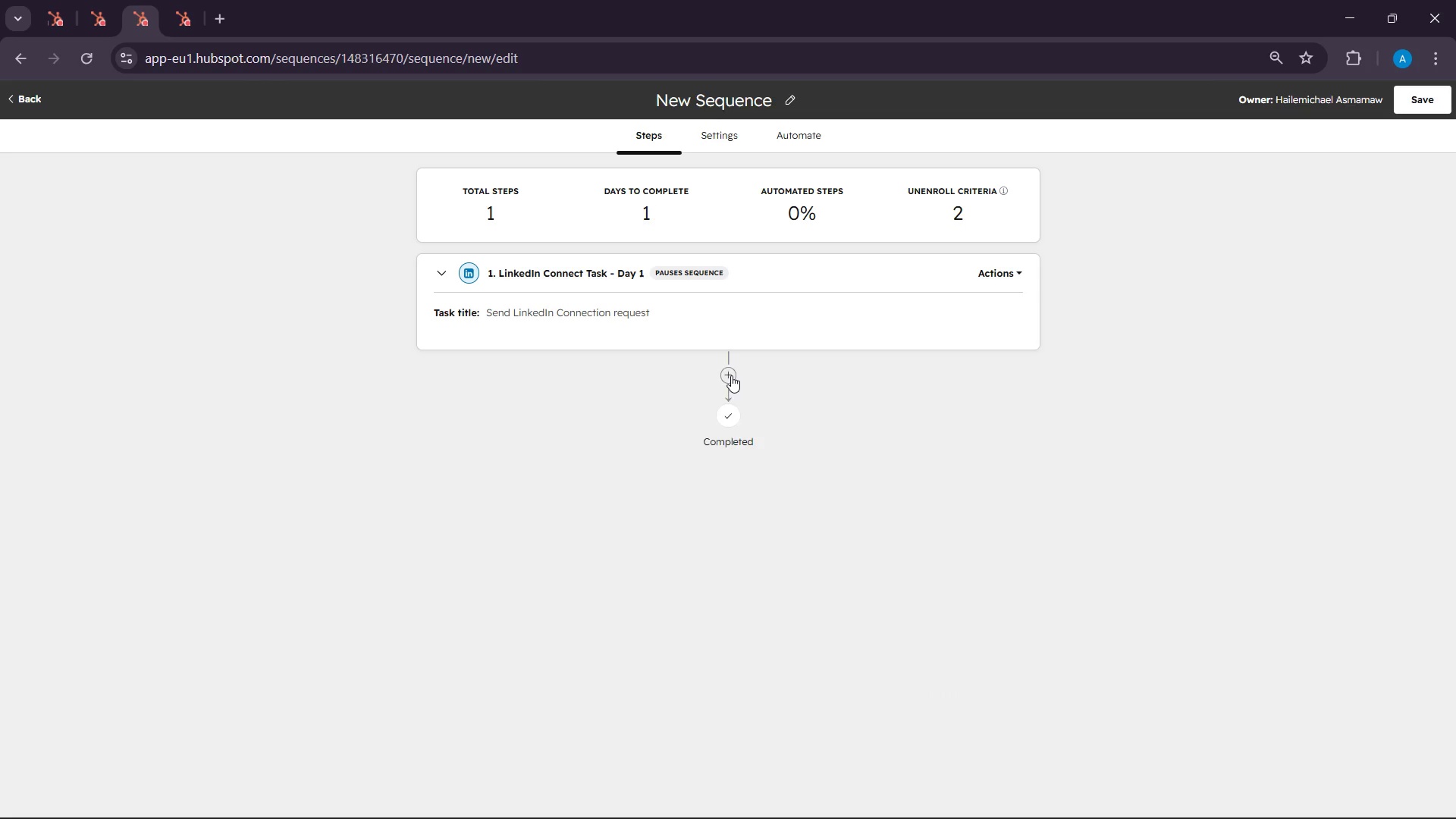 
left_click([731, 375])
 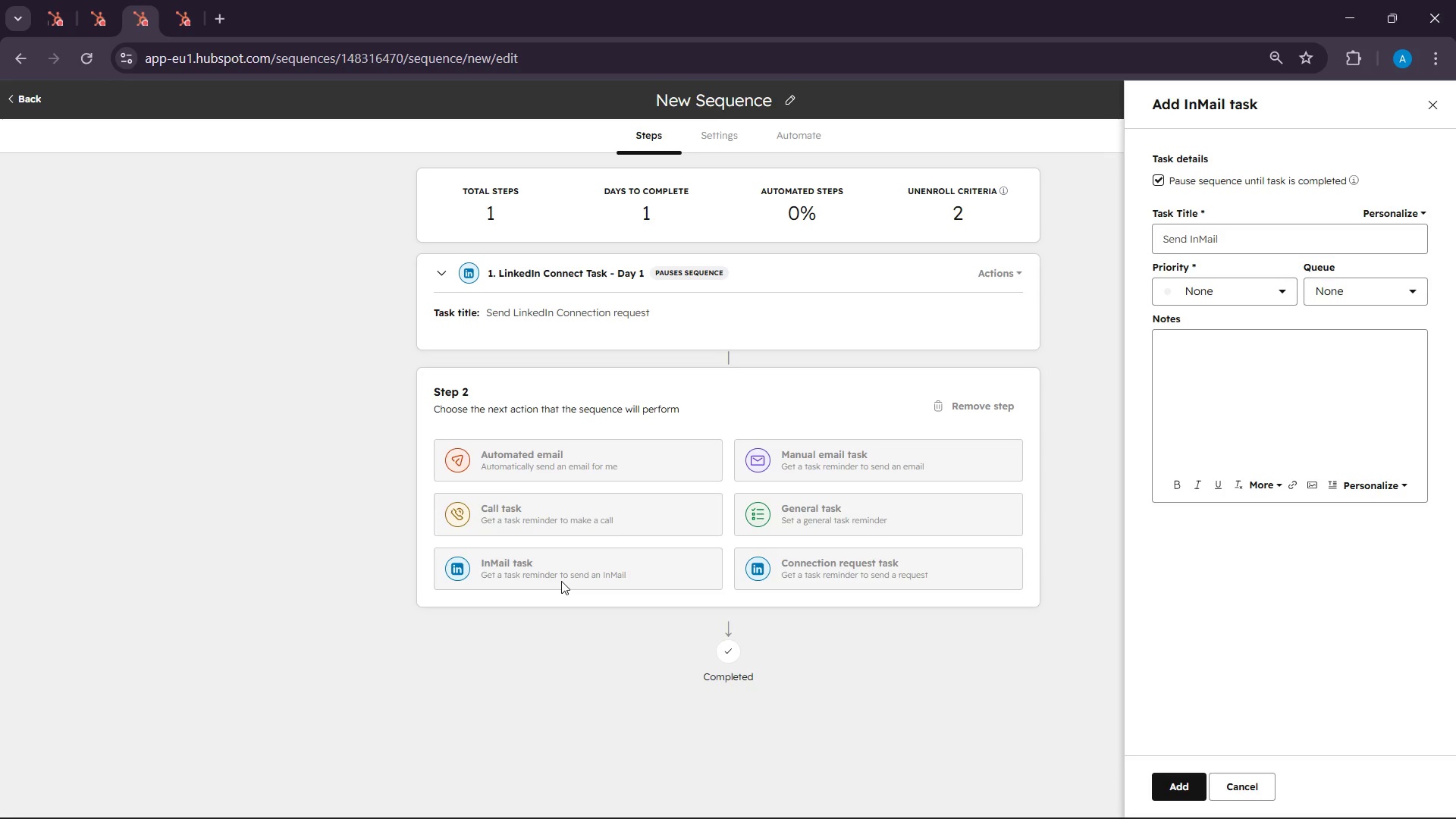 
wait(57.77)
 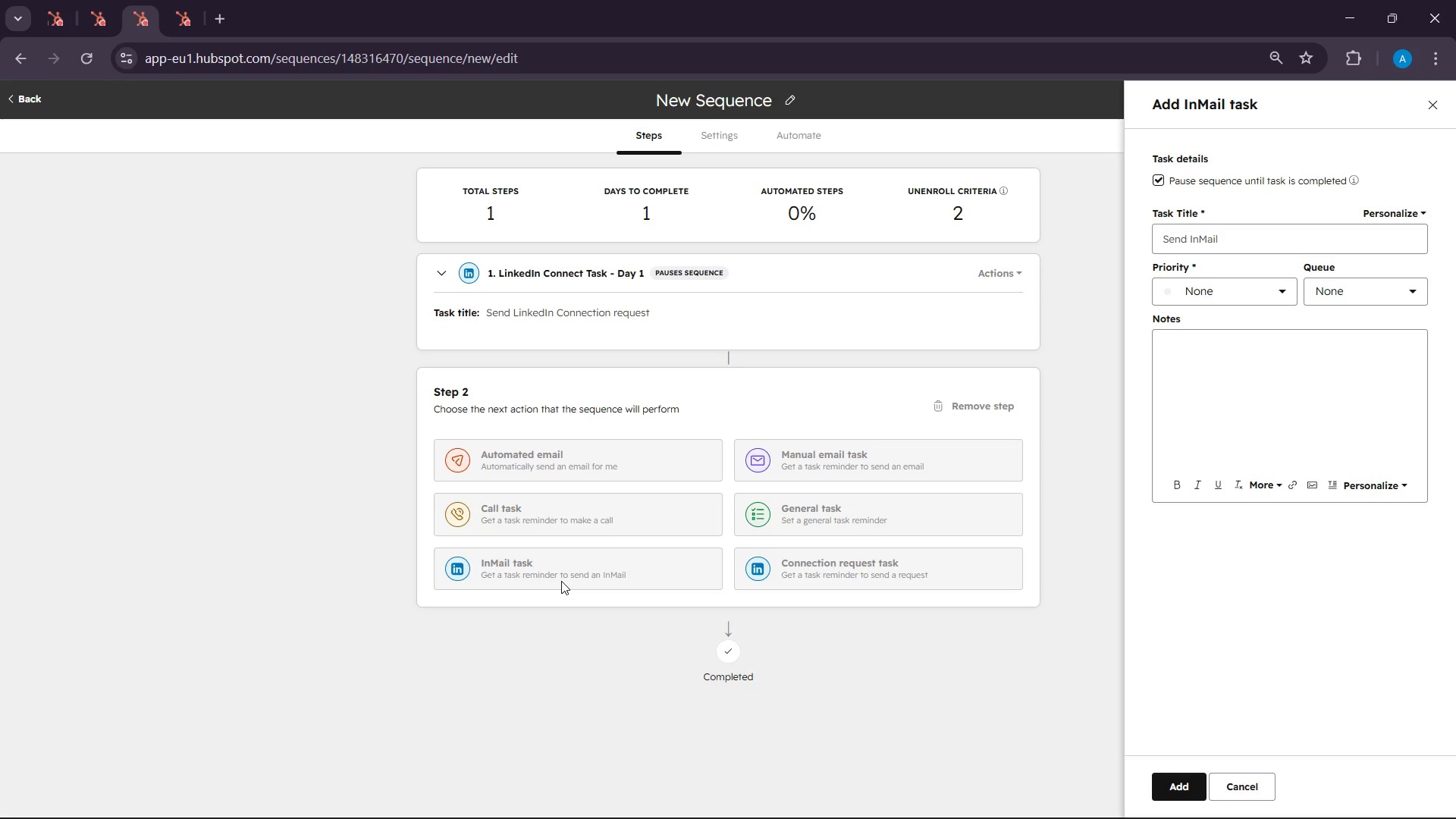 
double_click([1185, 240])
 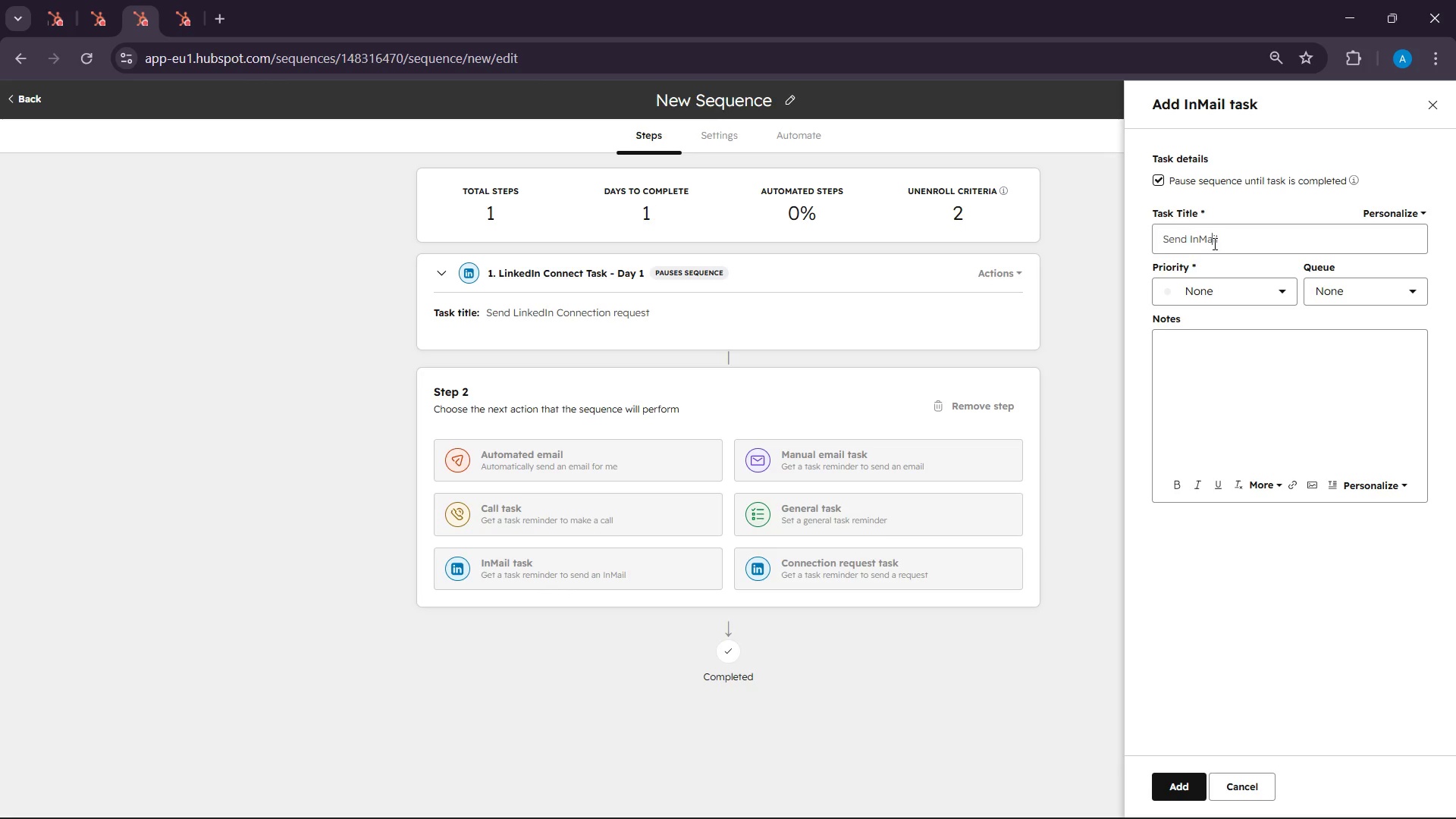 
left_click([1213, 243])
 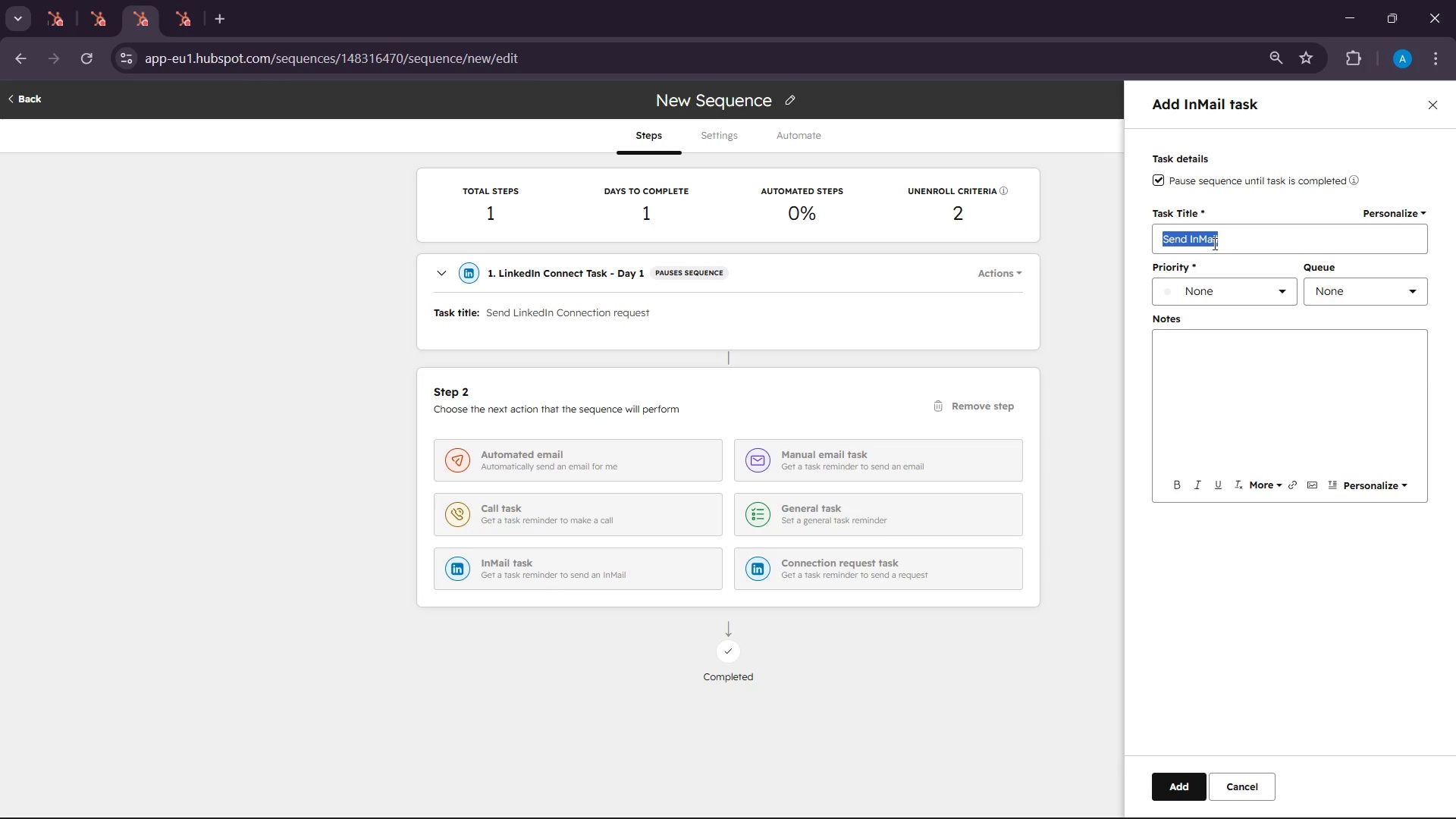 
double_click([1213, 243])
 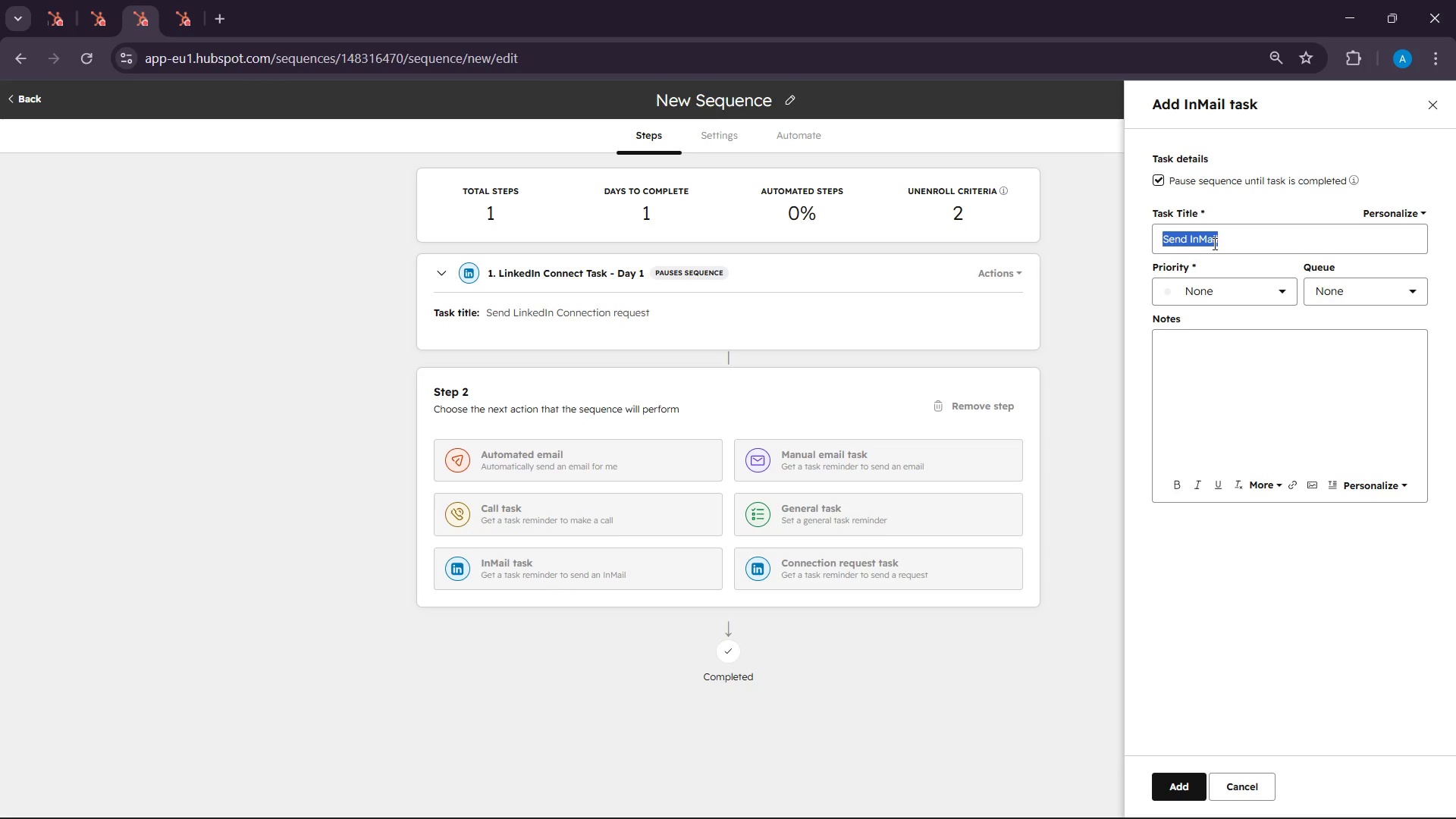 
left_click([1213, 243])
 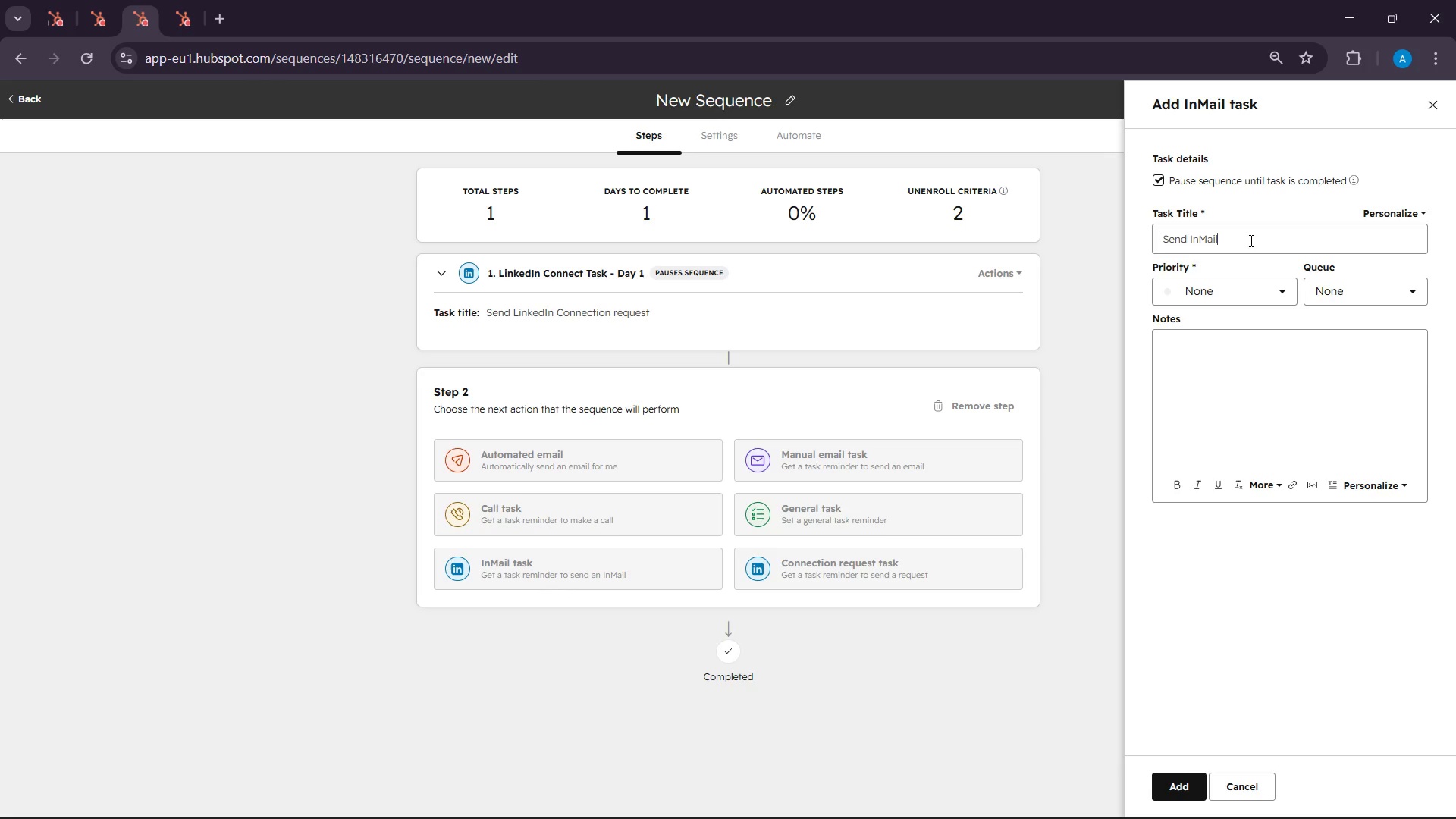 
left_click([1250, 240])
 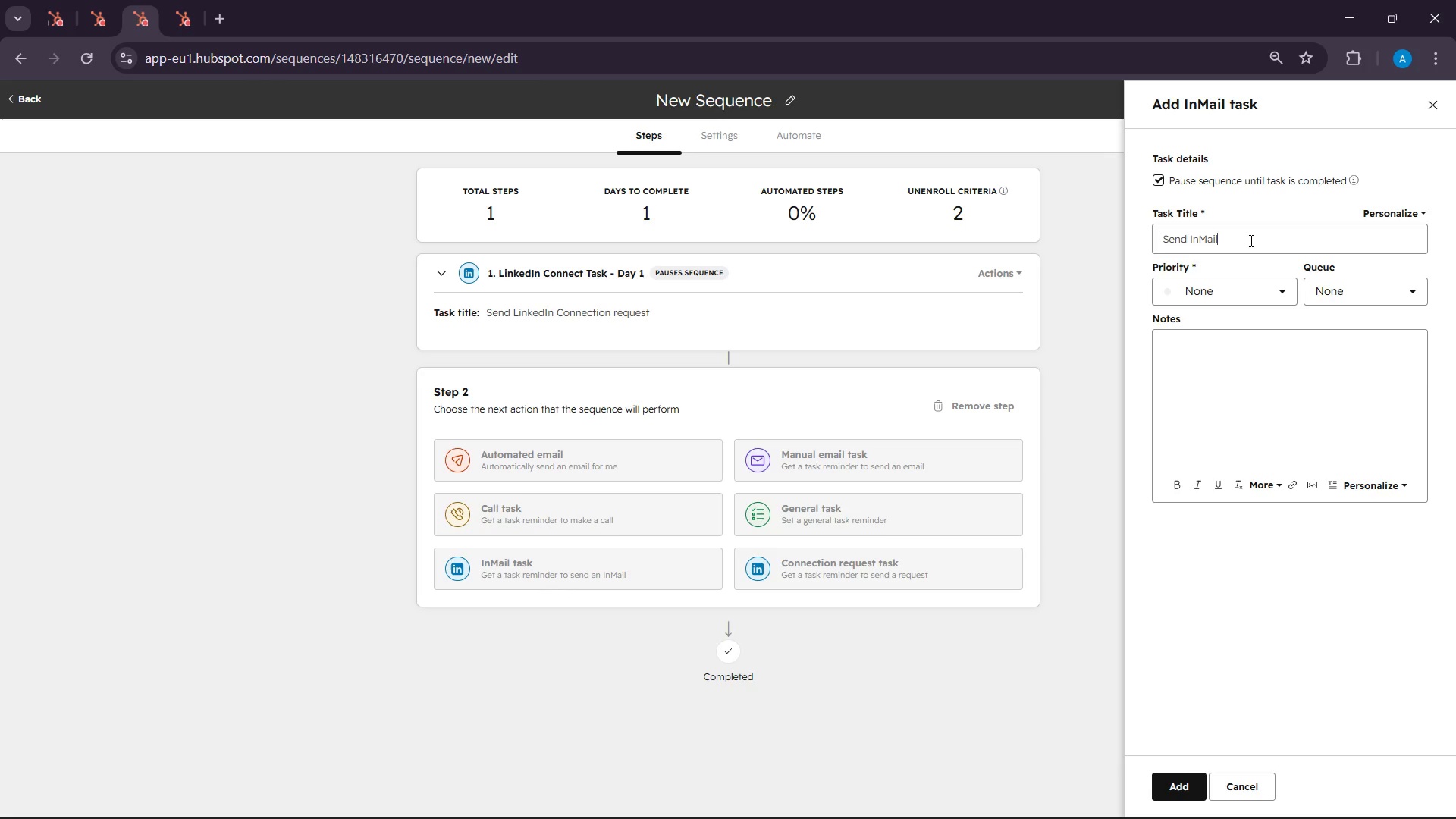 
double_click([1250, 240])
 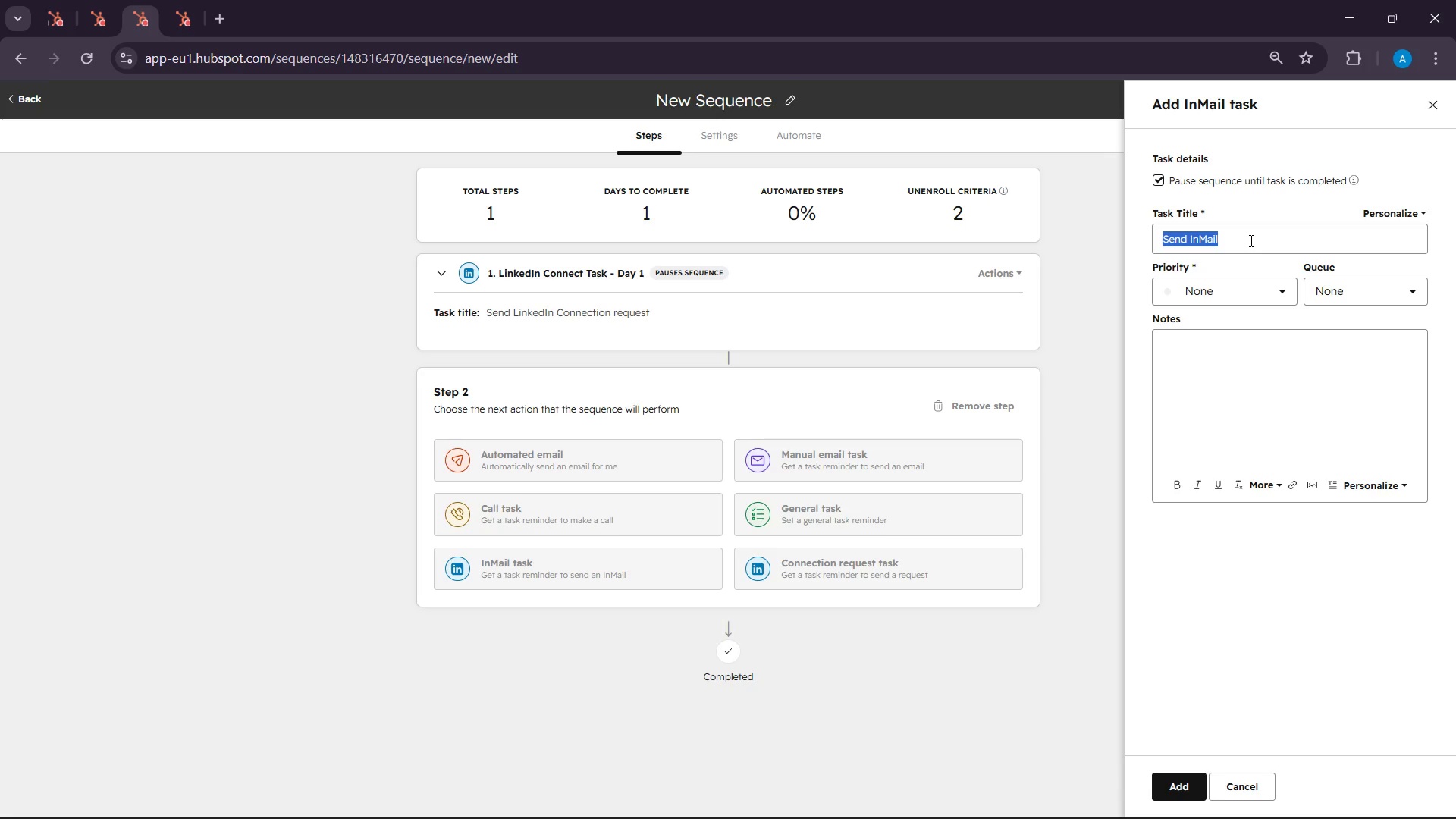 
triple_click([1250, 240])
 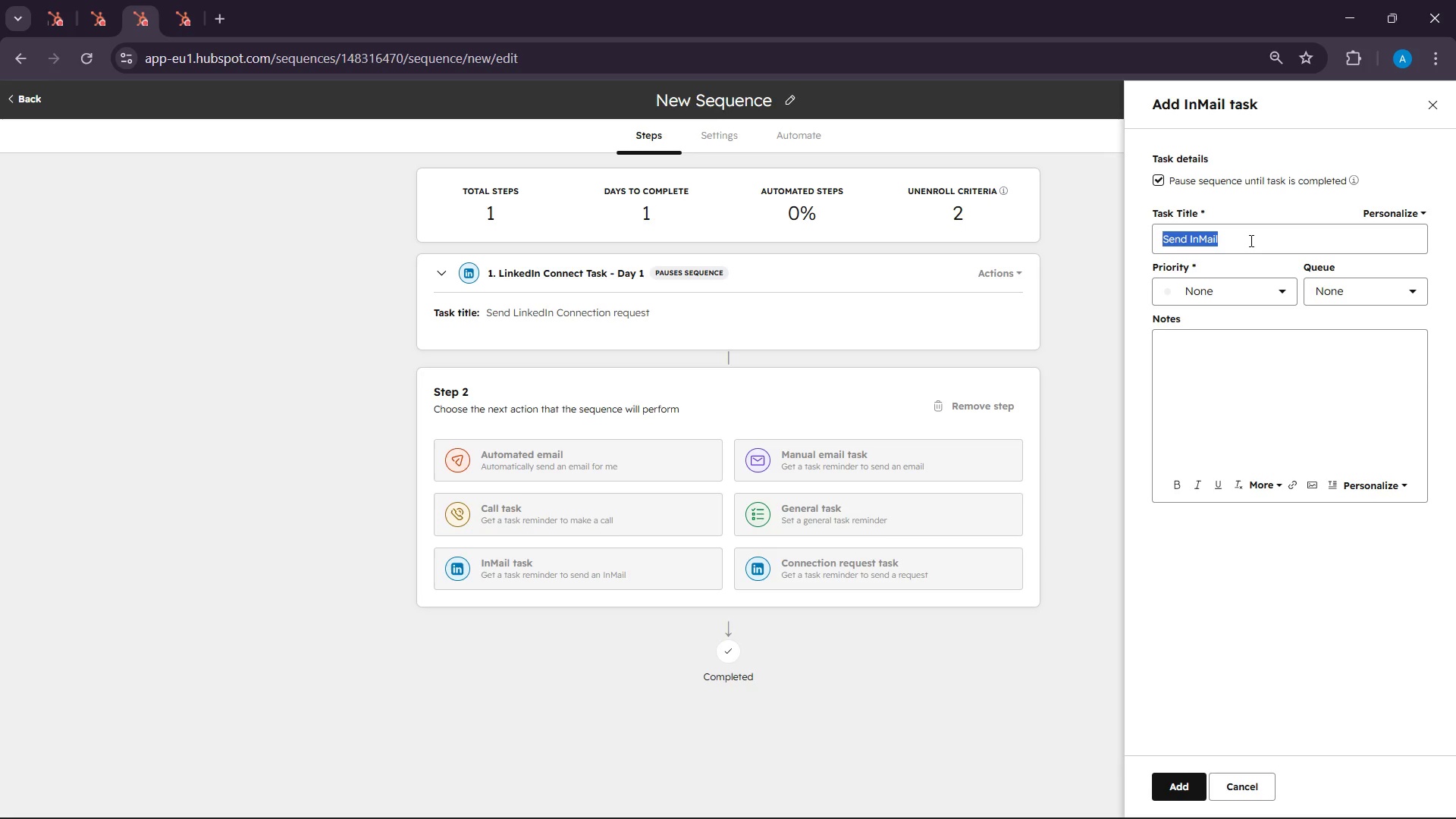 
triple_click([1250, 240])
 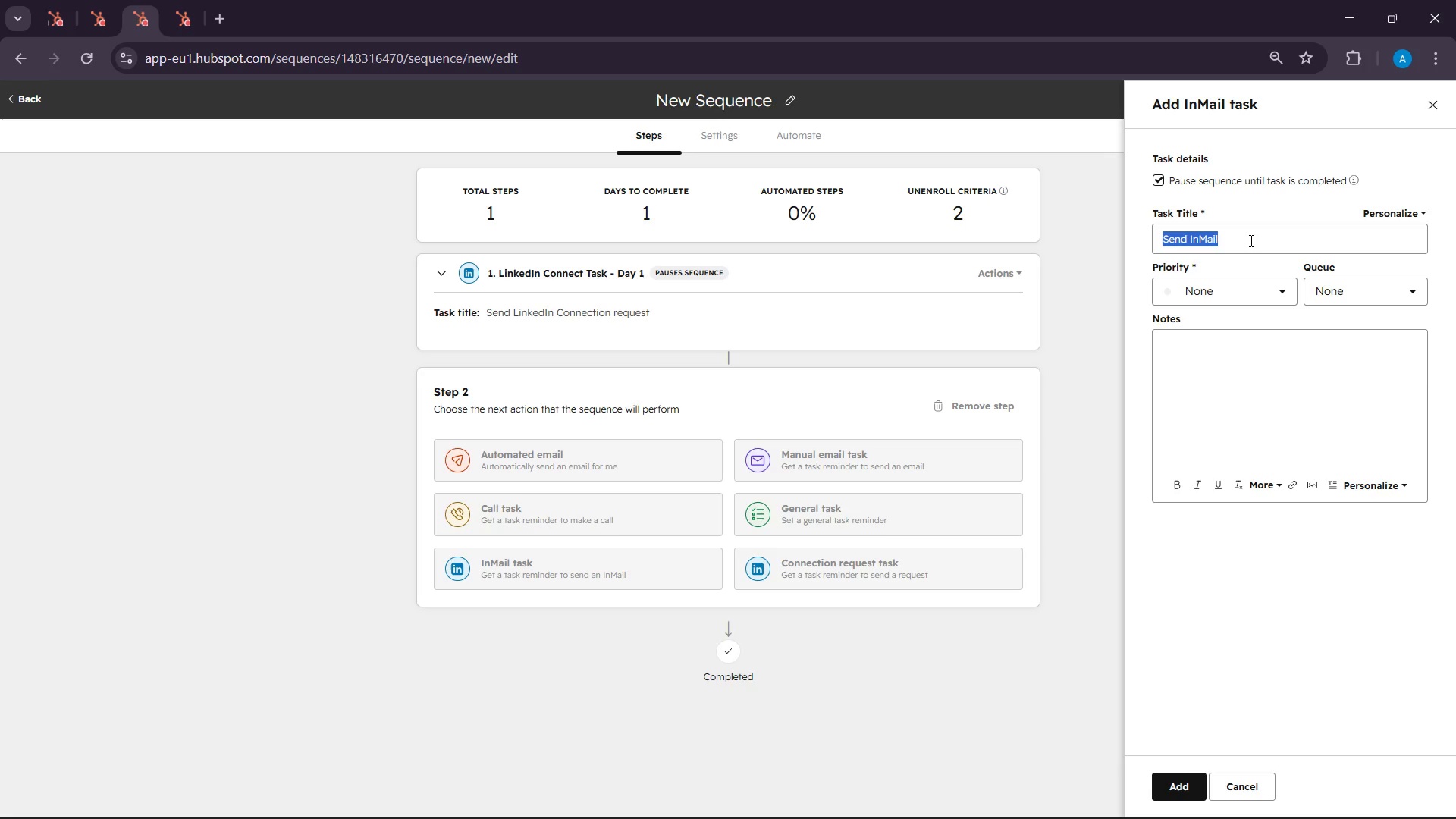 
type(Senf)
key(Backspace)
type(d Linkedin )
key(Backspace)
key(Backspace)
key(Backspace)
type(In )
 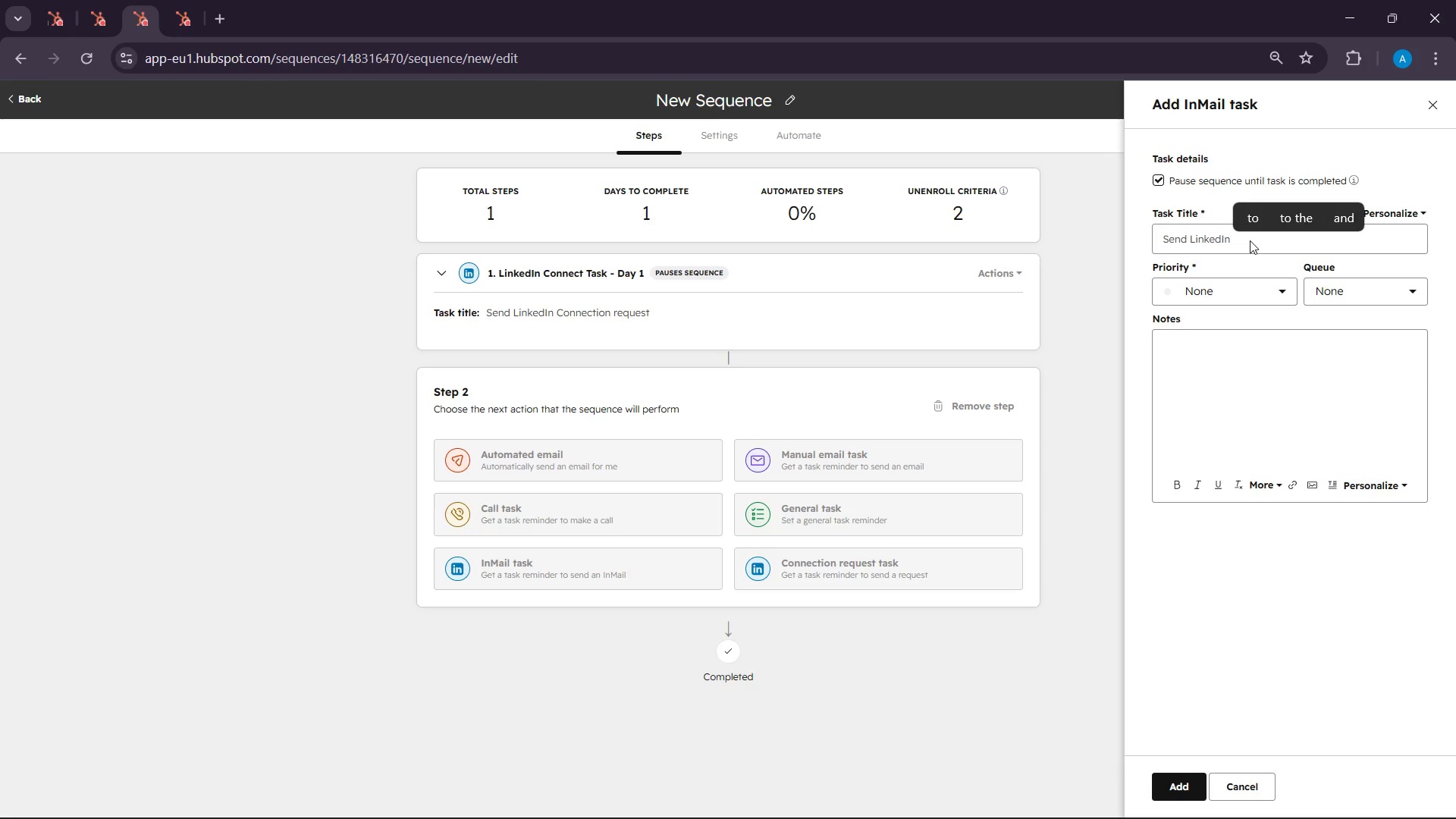 
type(Message )
 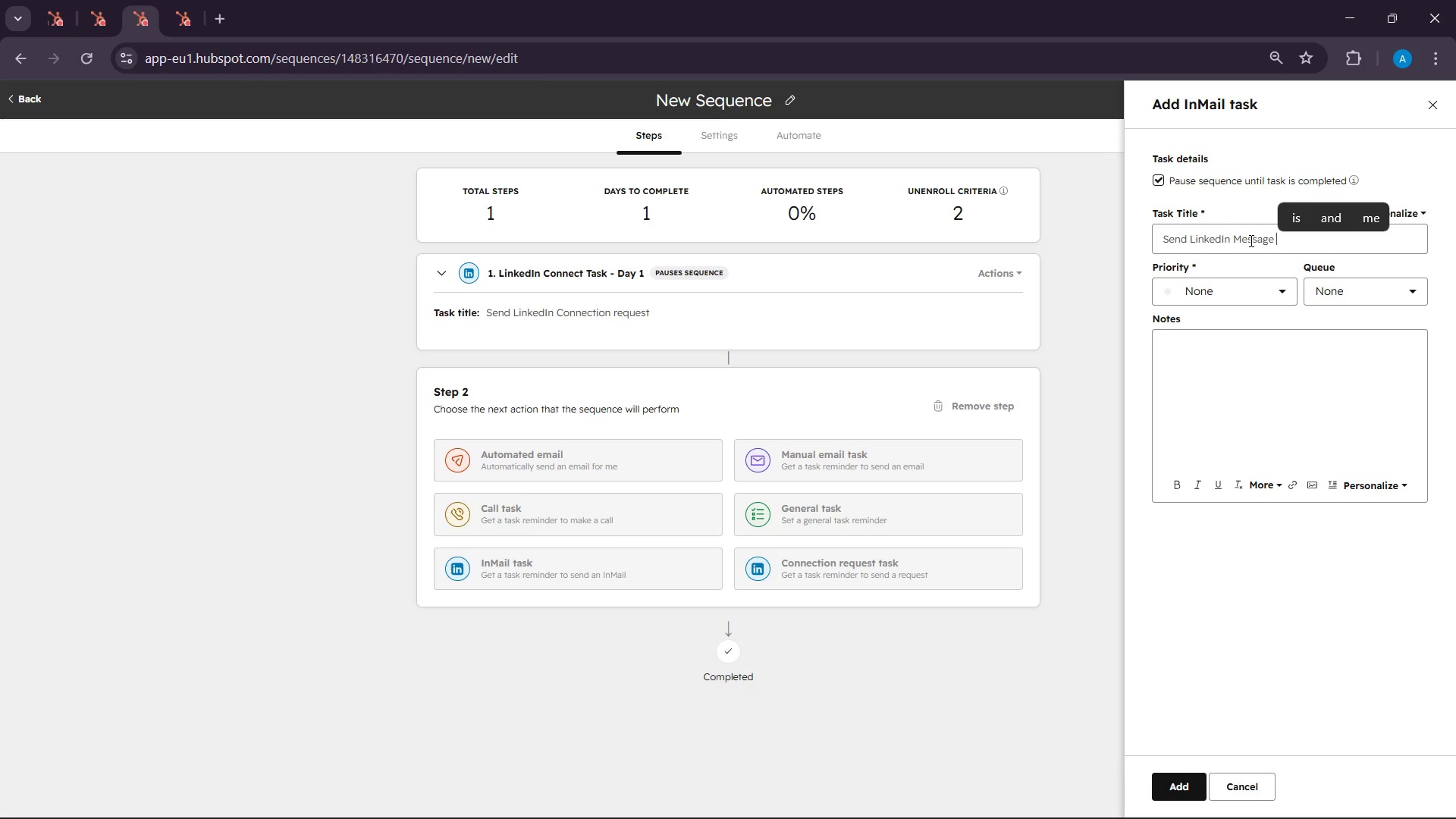 
type(After Connection)
 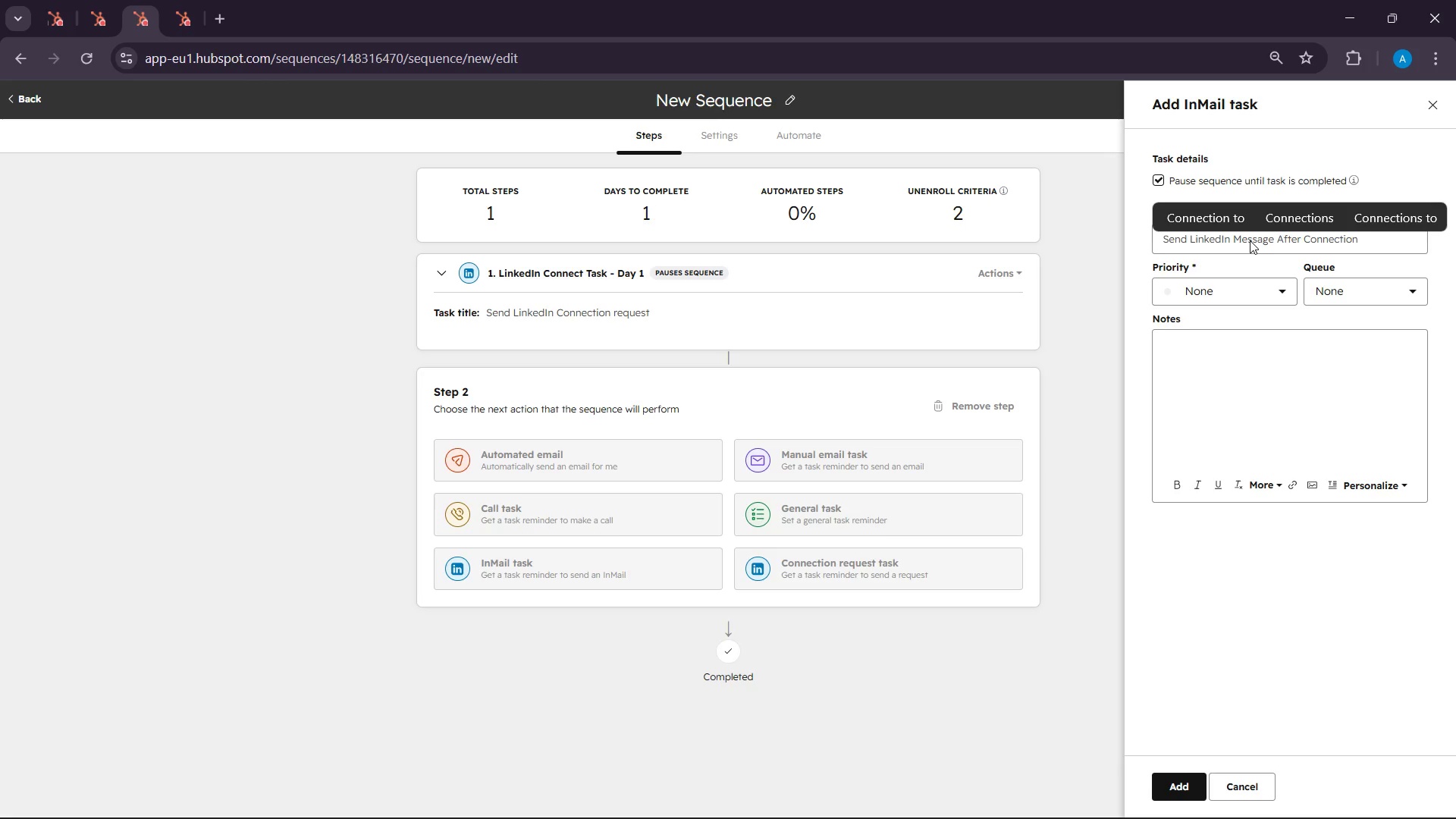 
left_click([1239, 341])
 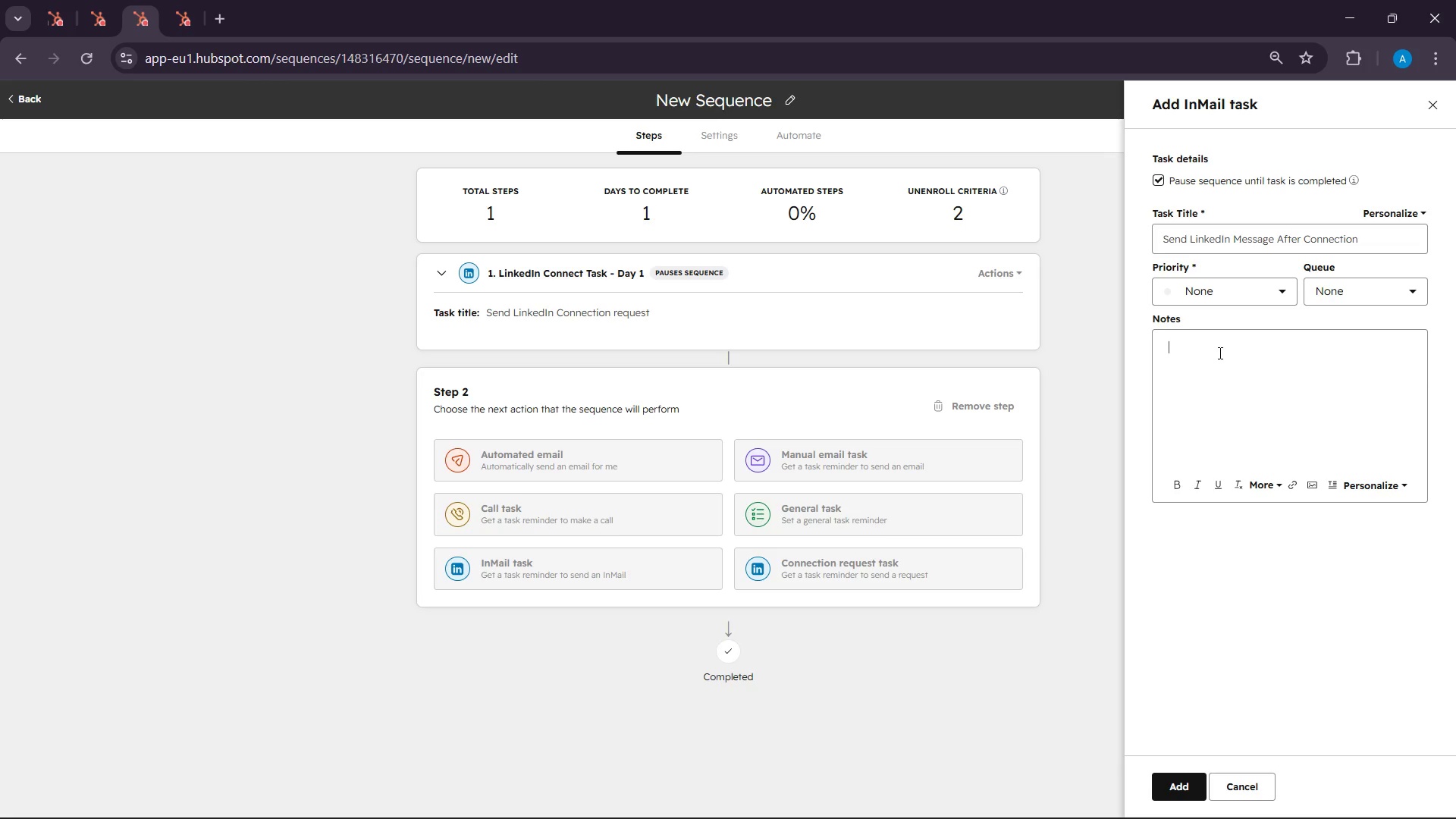 
wait(18.92)
 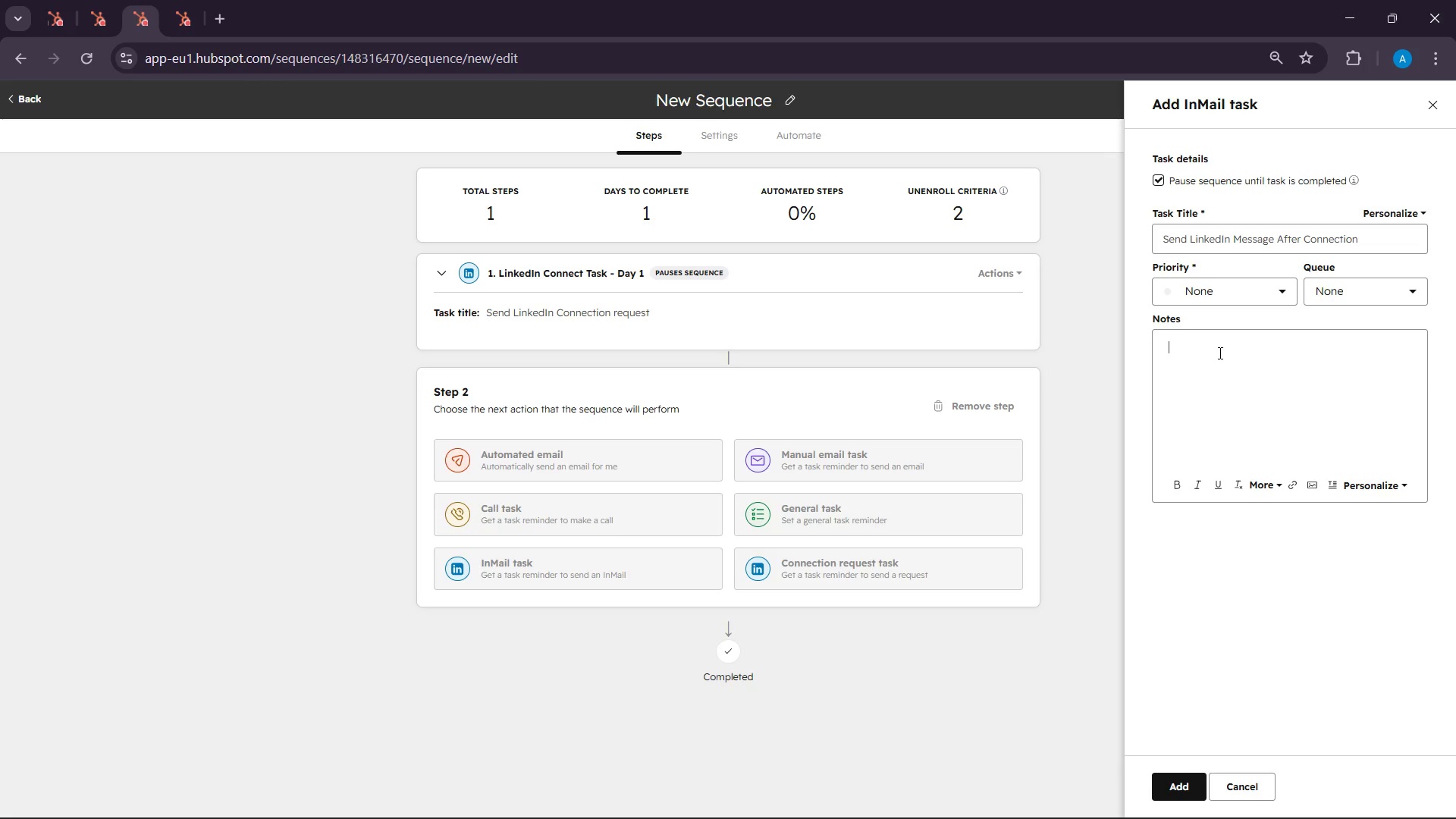 
type(Hi )
 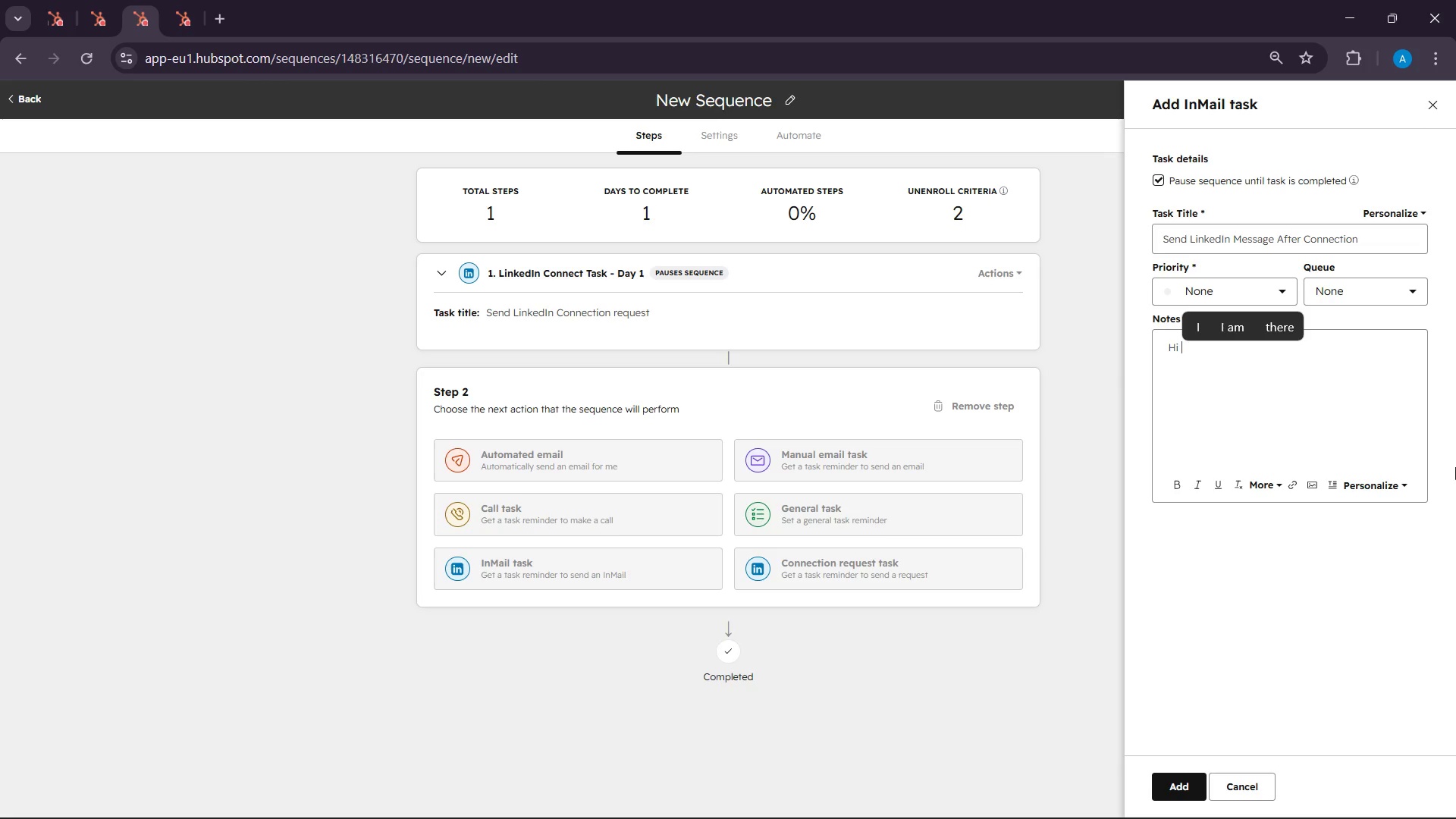 
left_click([1384, 485])
 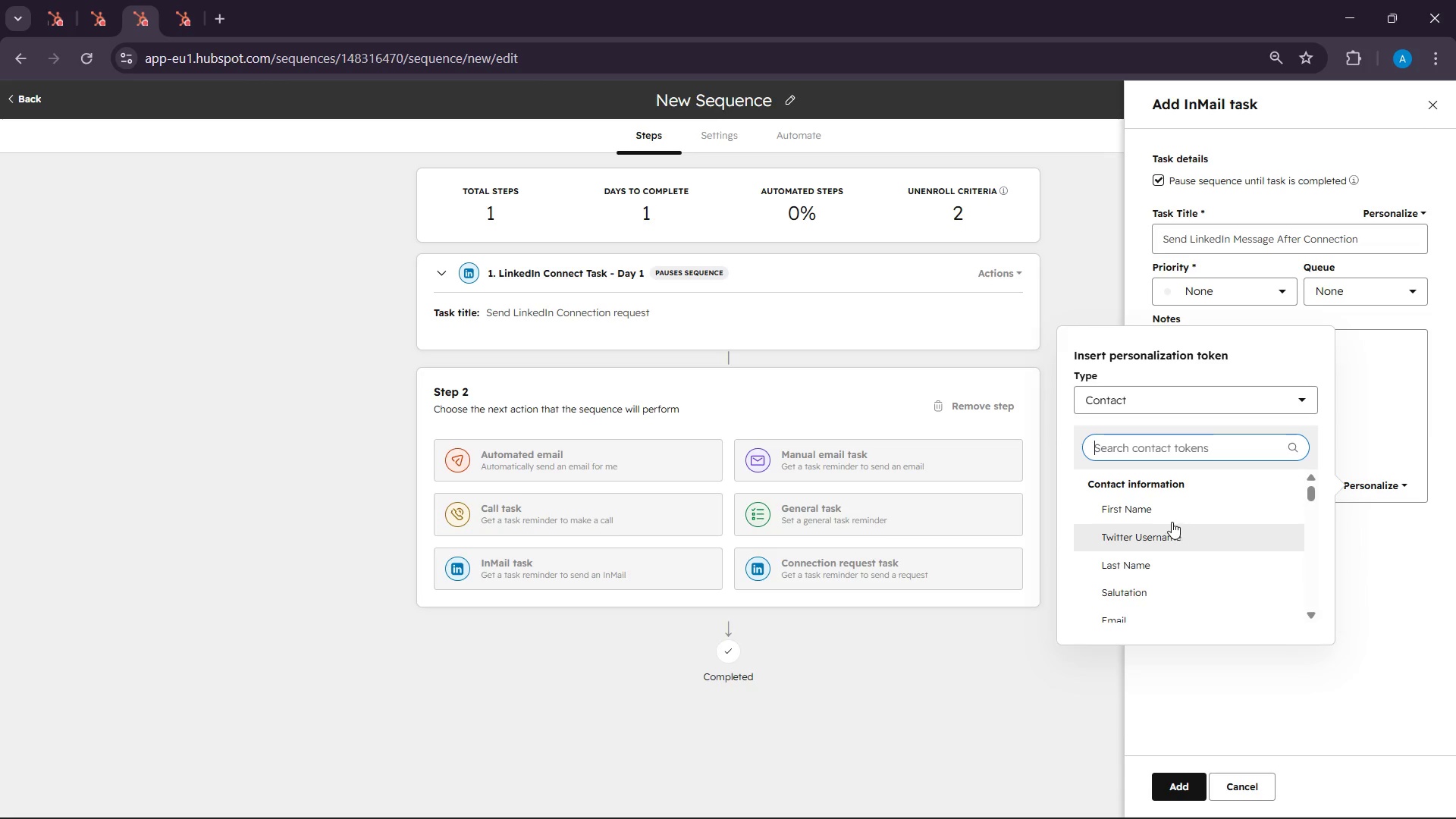 
left_click([1160, 513])
 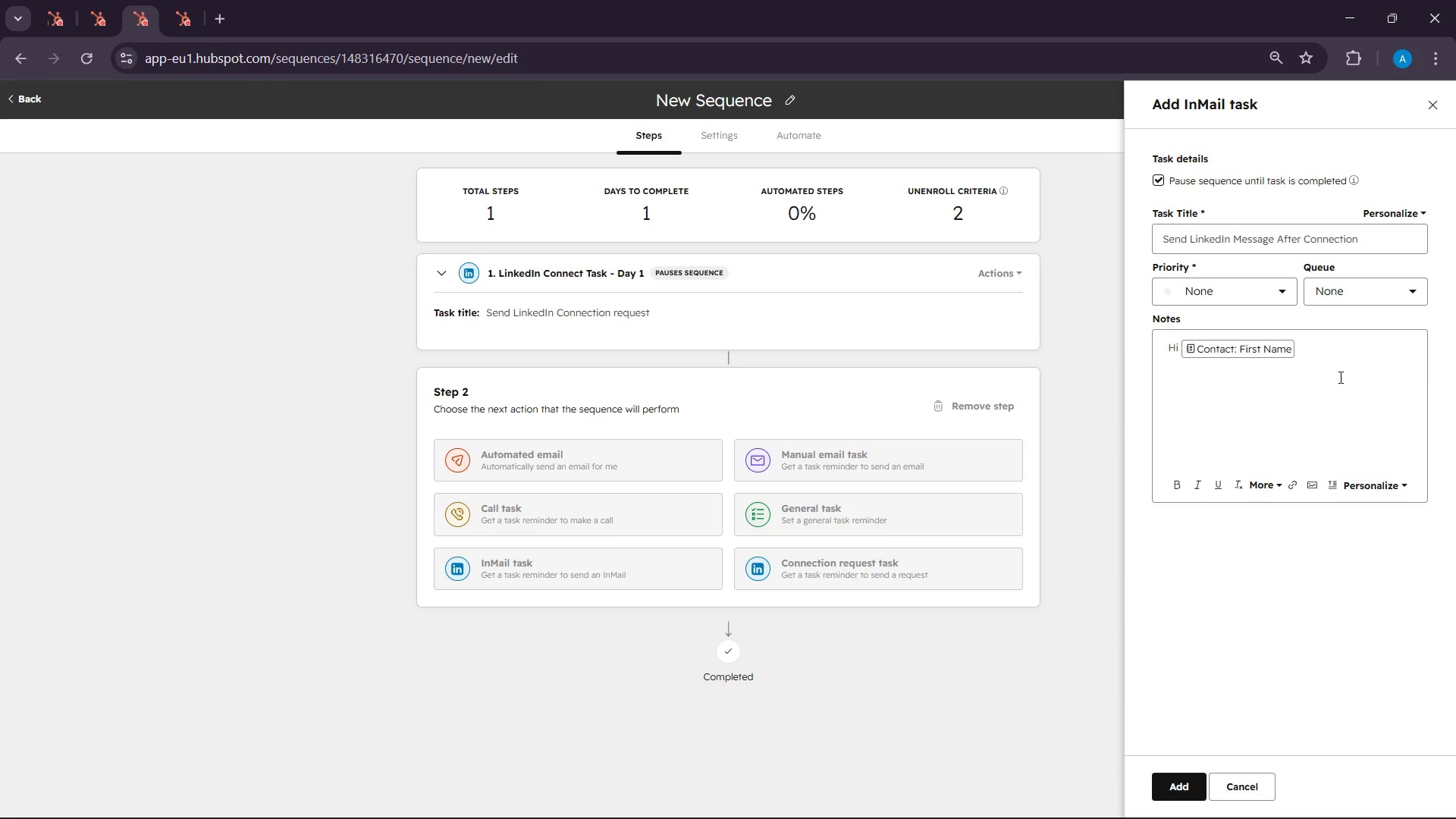 
left_click([1332, 364])
 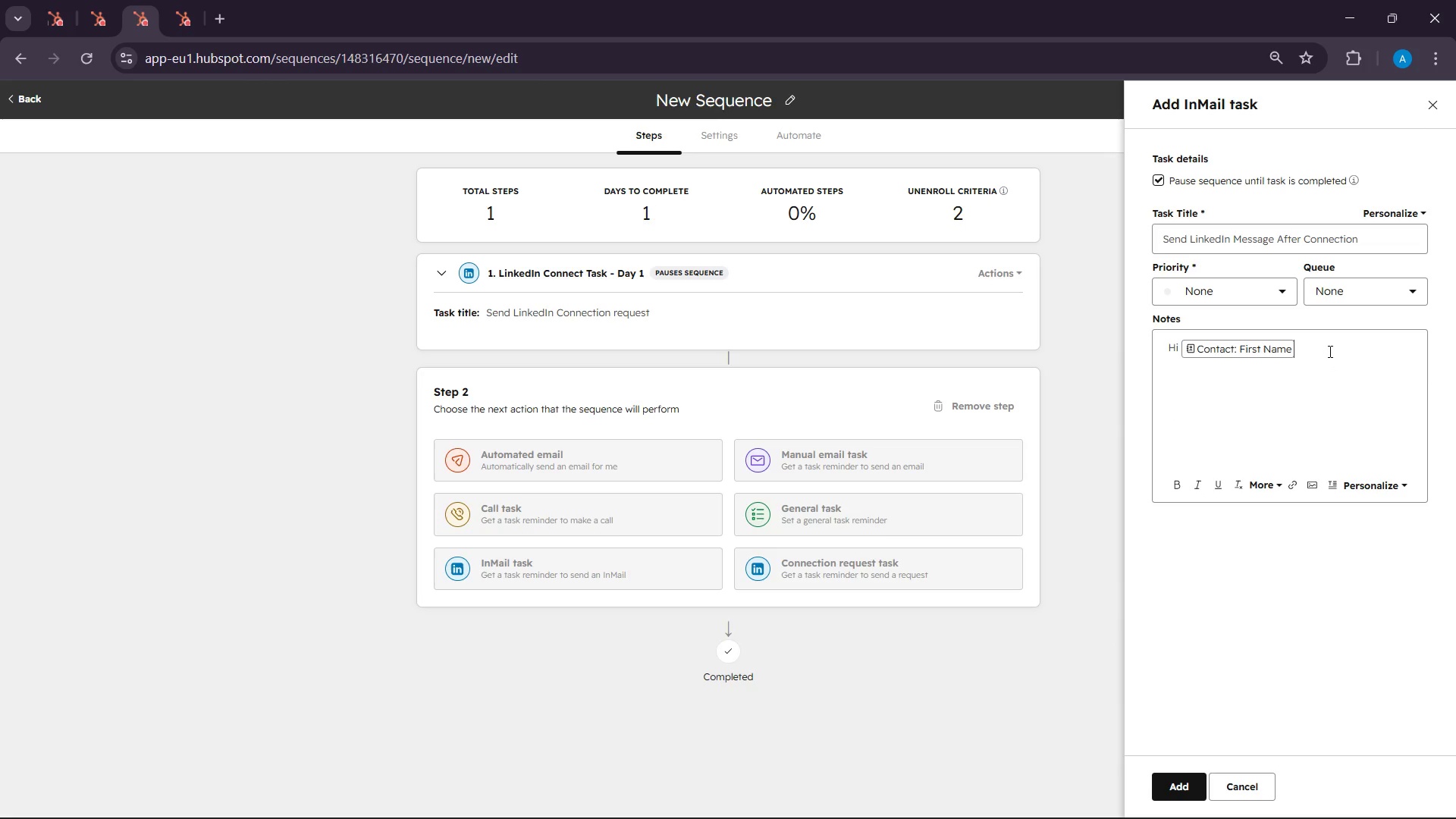 
key(Comma)
 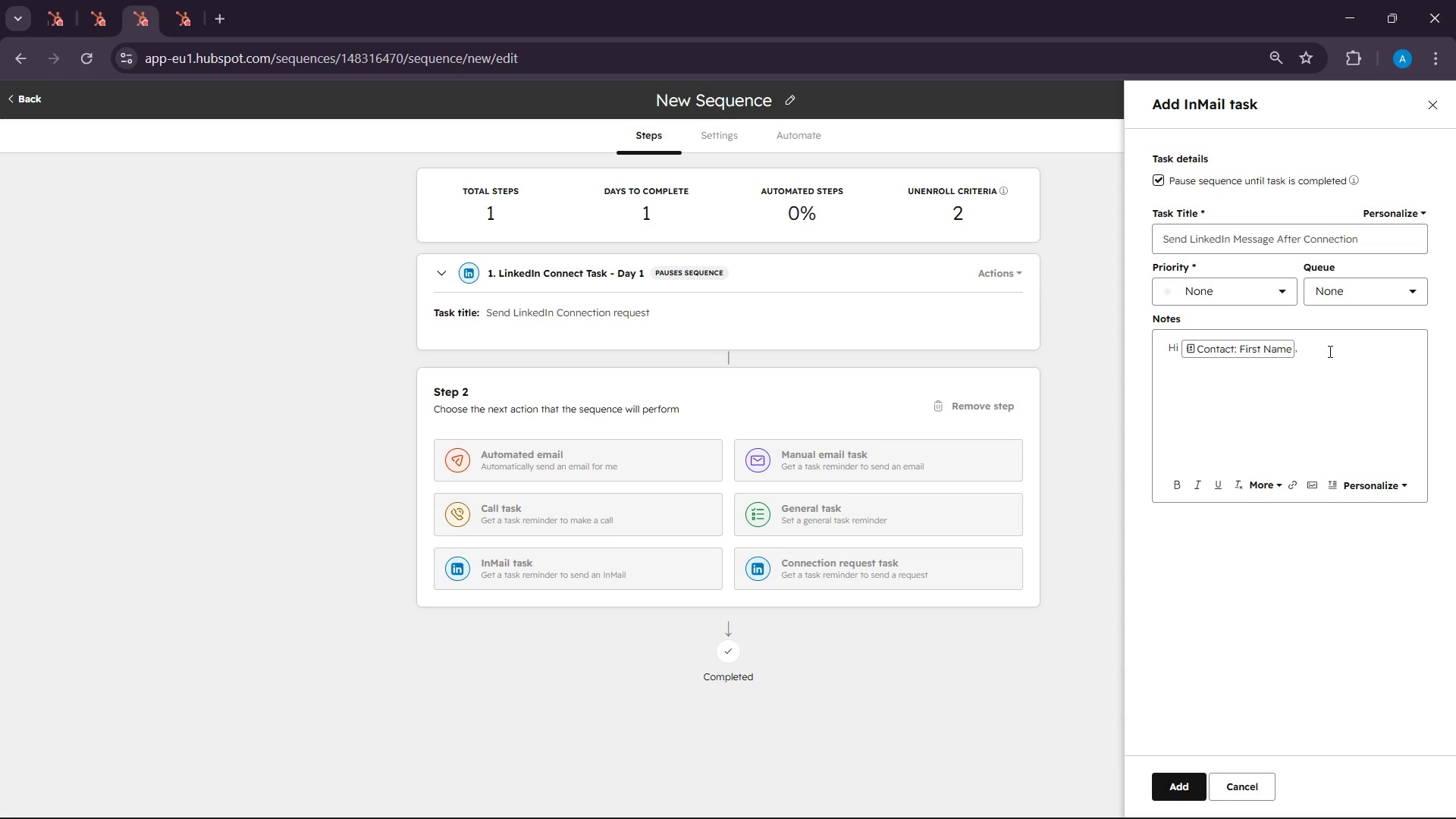 
key(Enter)
 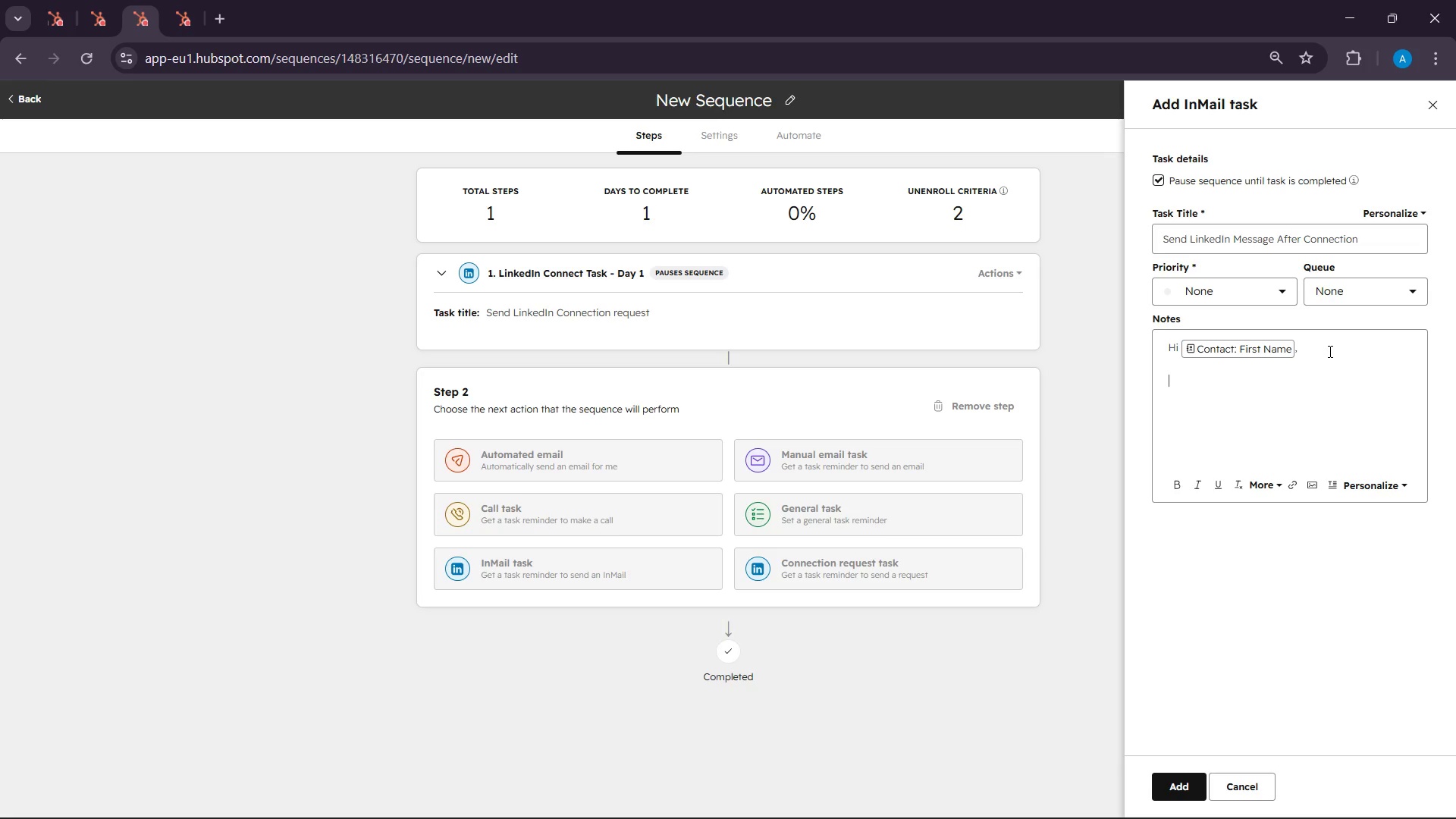 
key(Enter)
 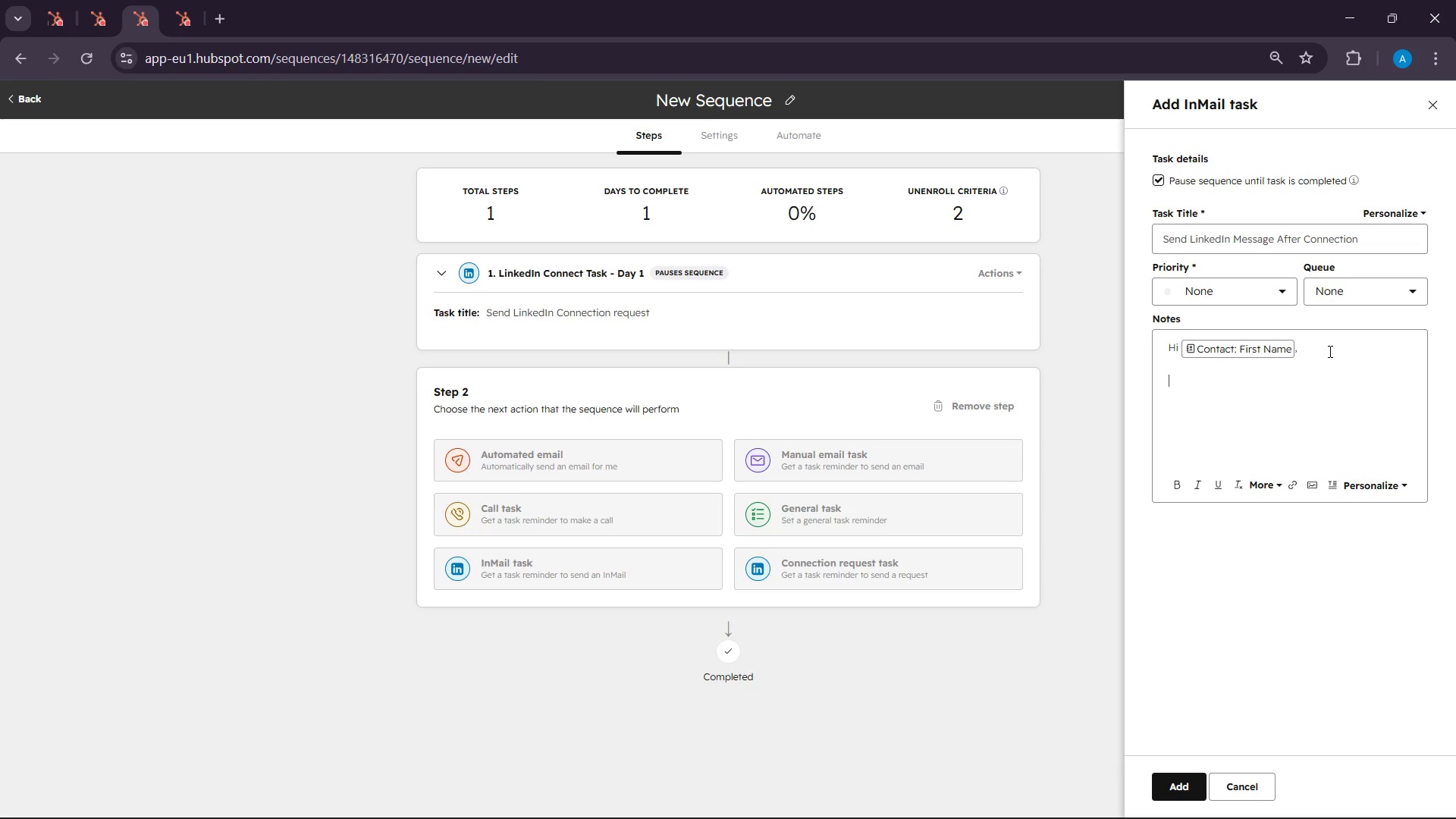 
wait(9.27)
 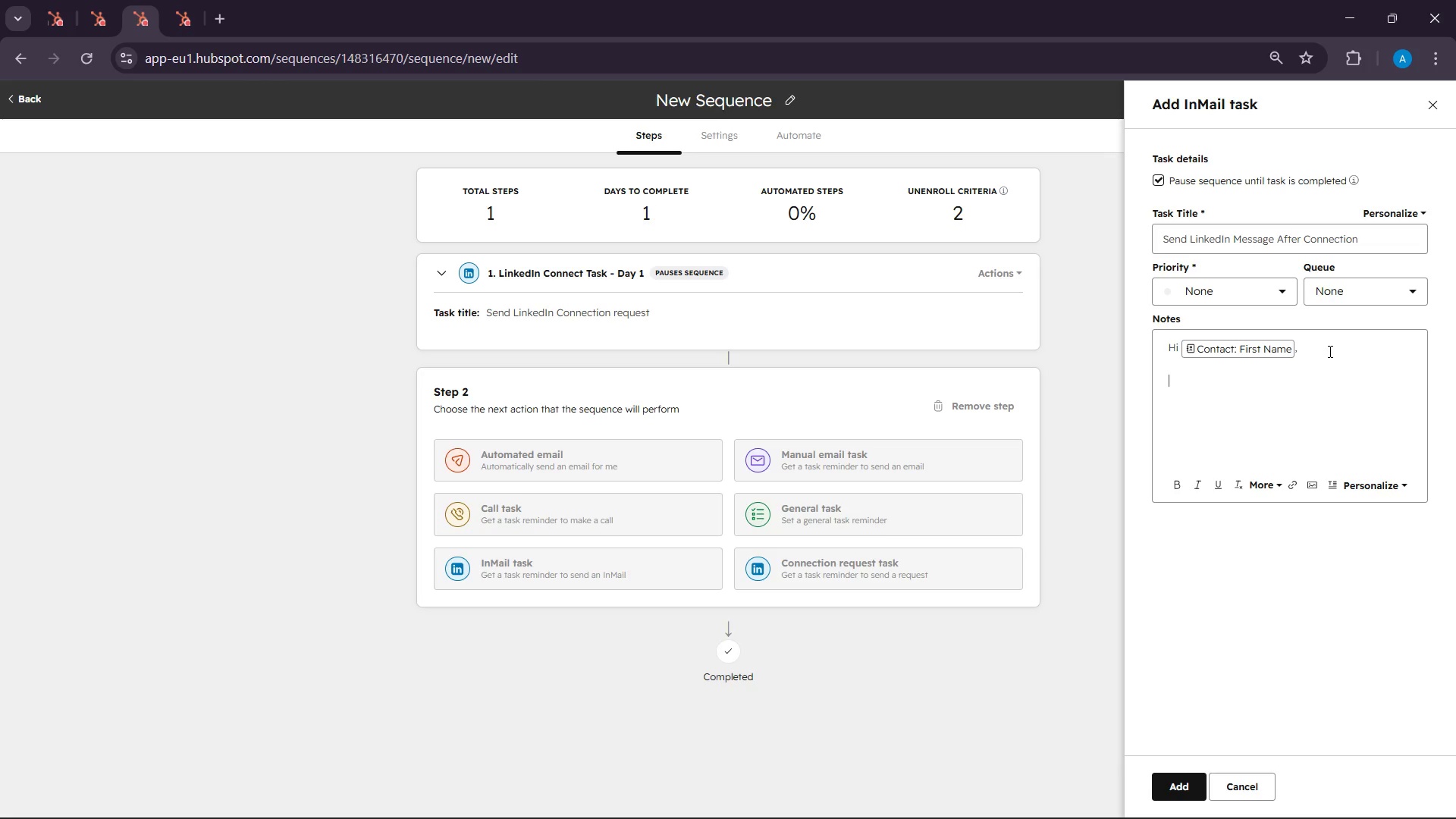 
left_click([1328, 350])
 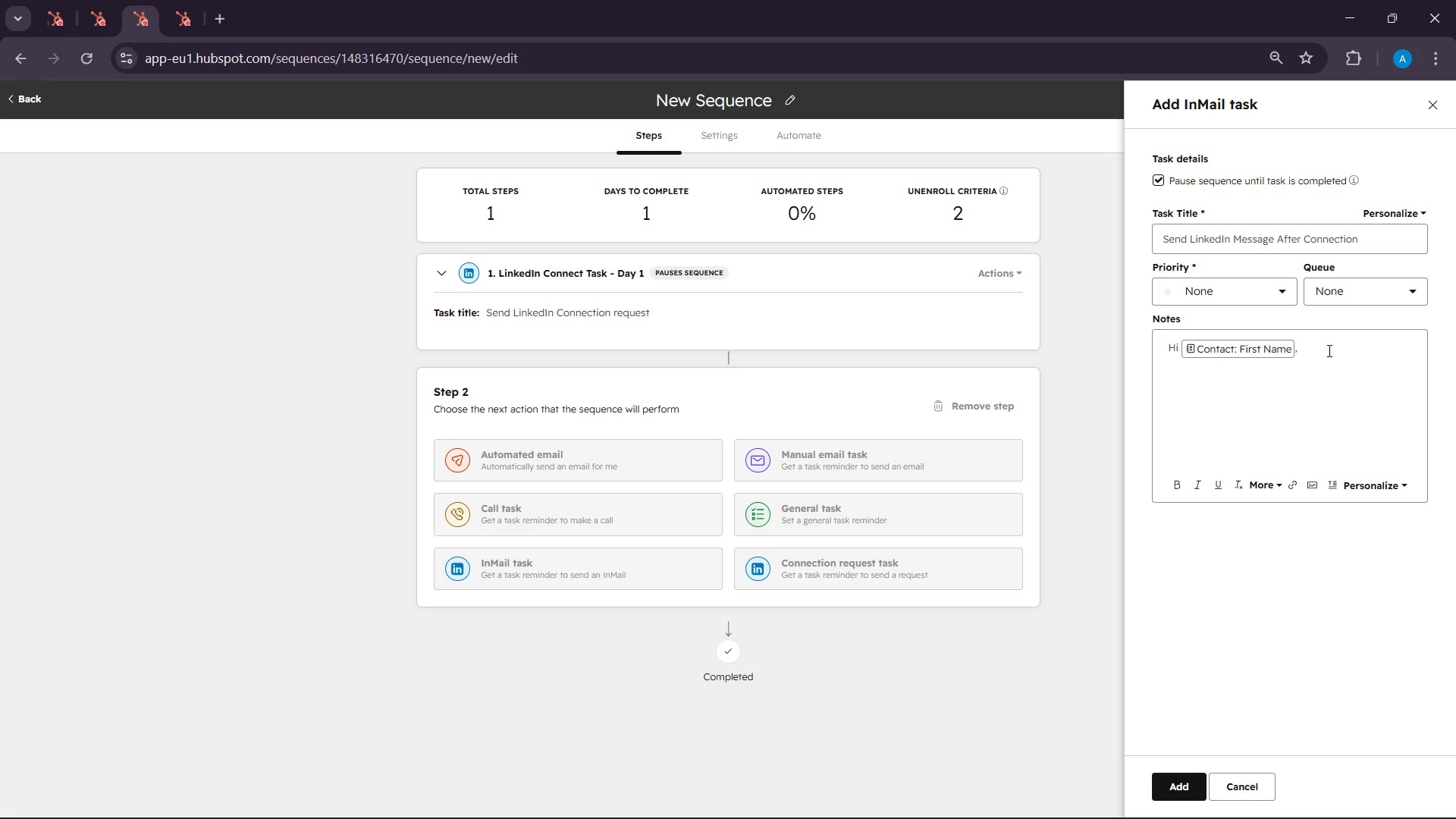 
left_click([1285, 376])
 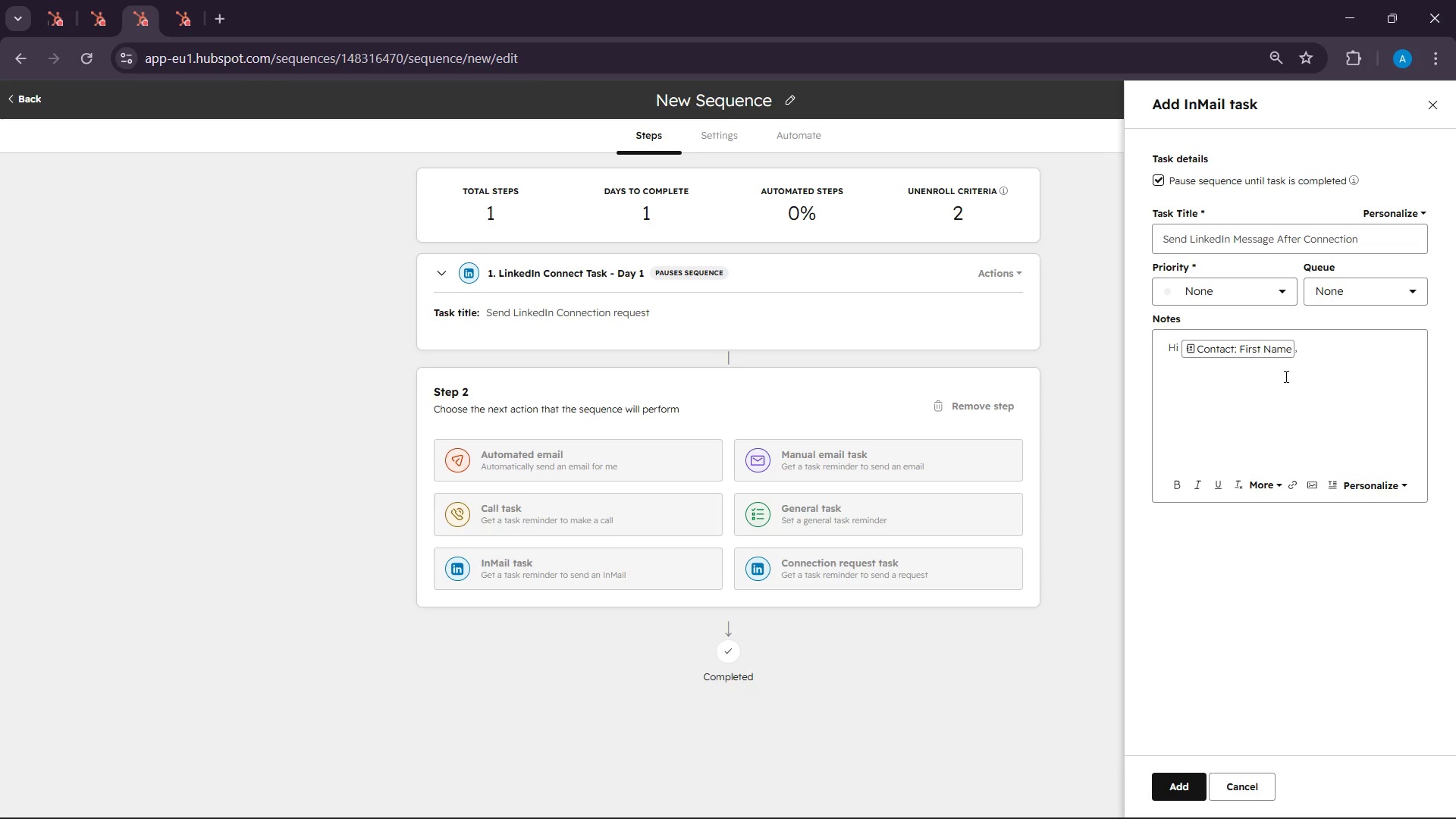 
wait(5.17)
 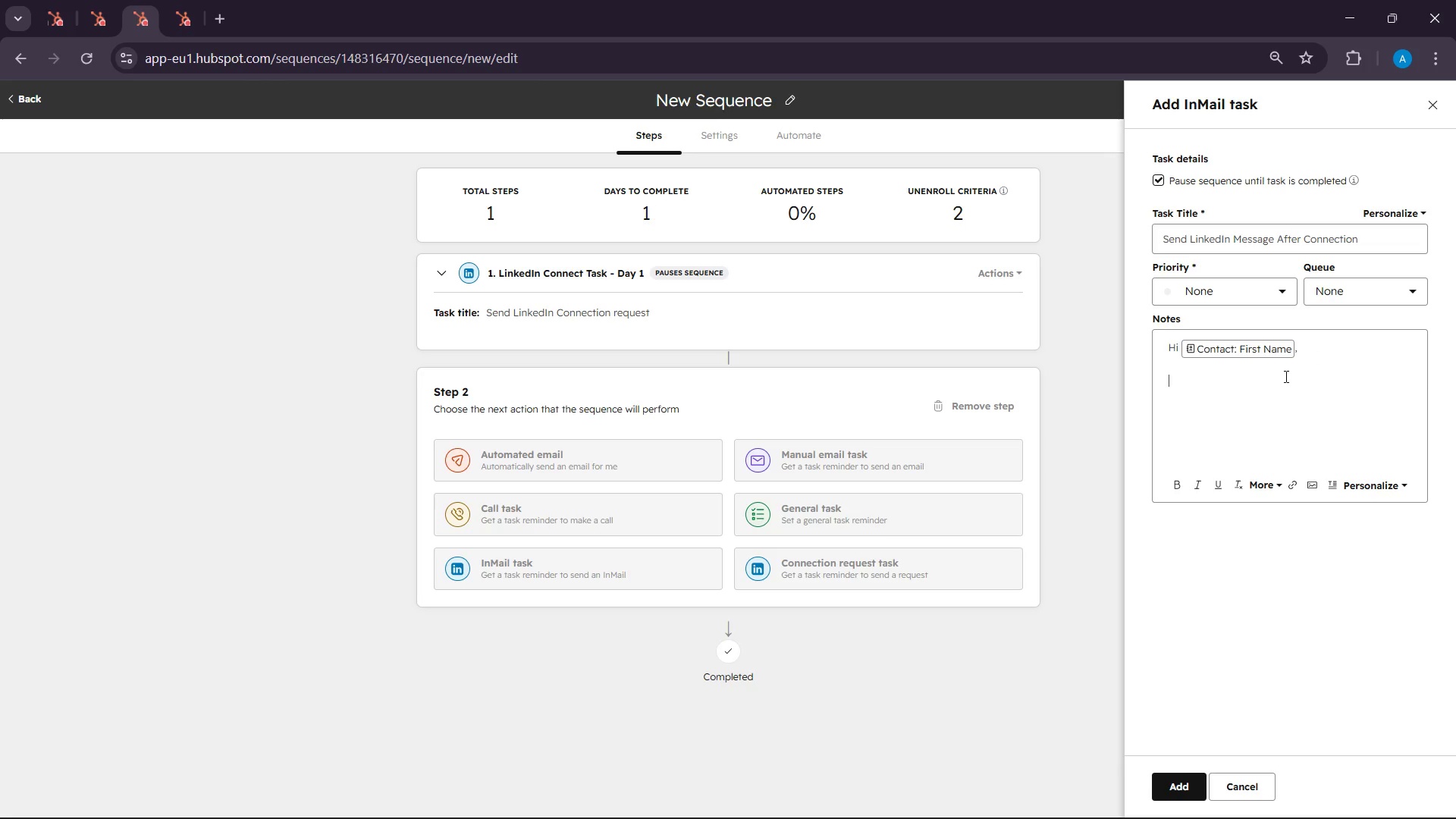 
type(hank)
 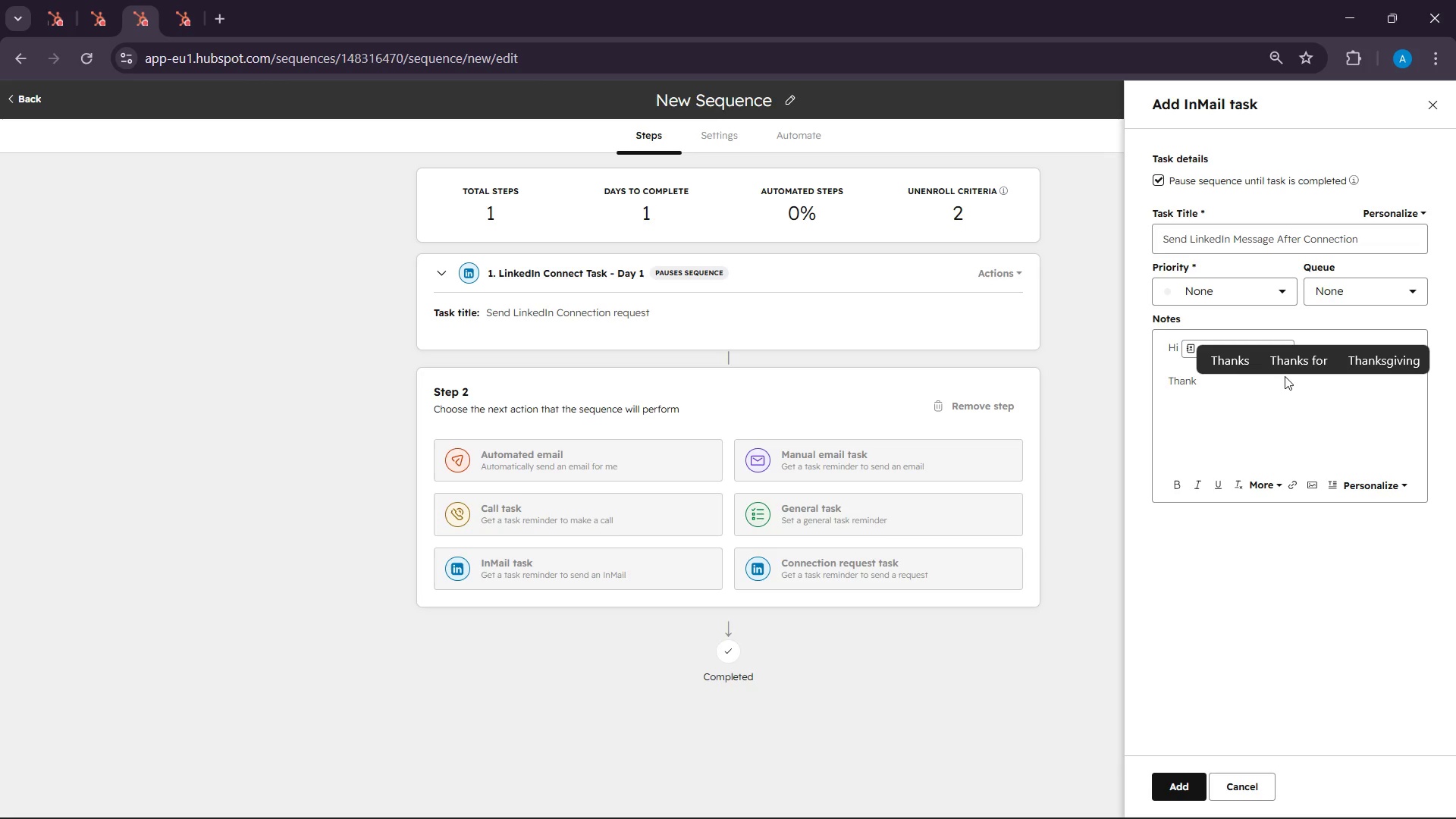 
hold_key(key=T, duration=9.28)
 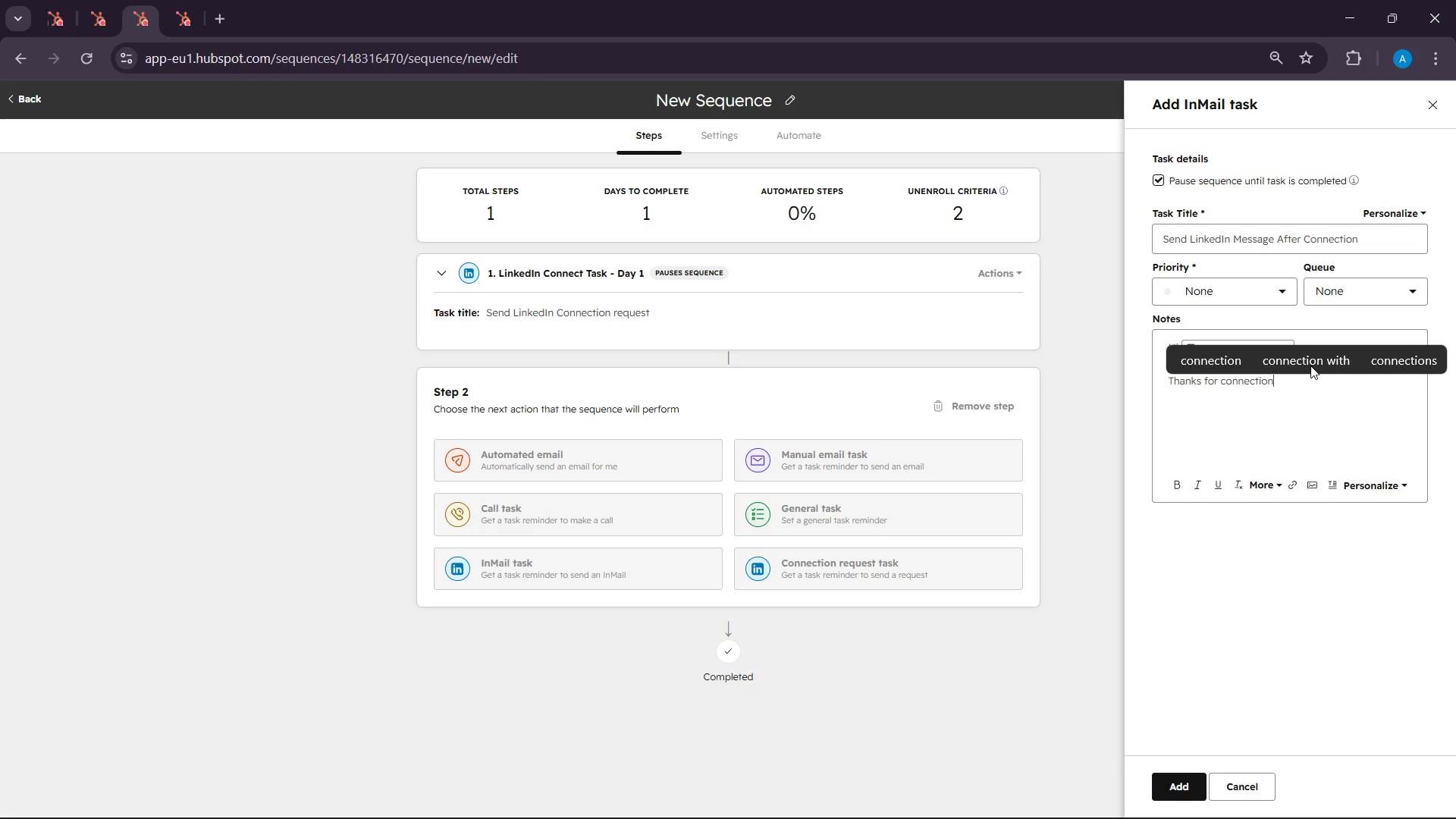 
left_click([1310, 366])
 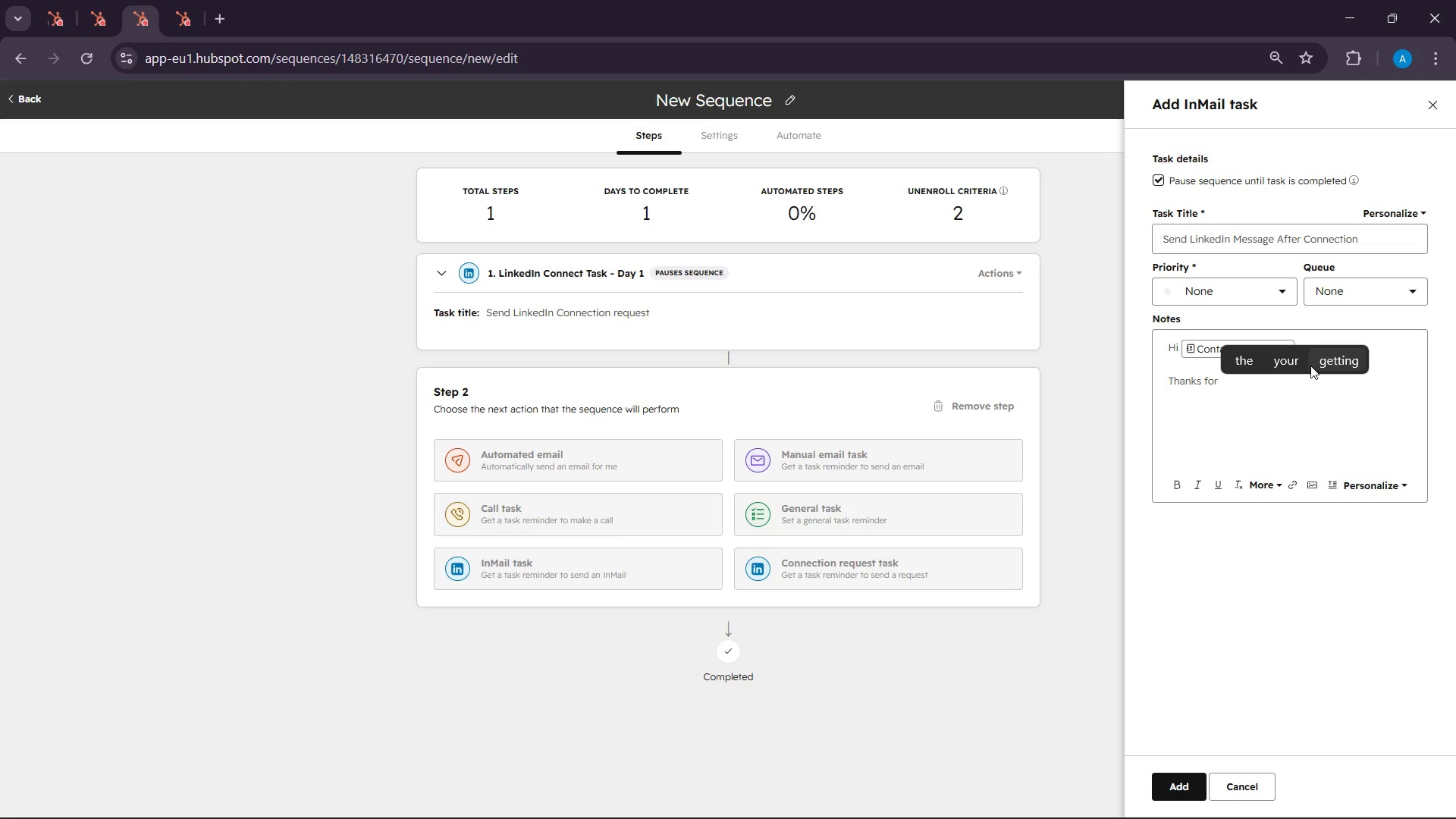 
type(conneciong)
 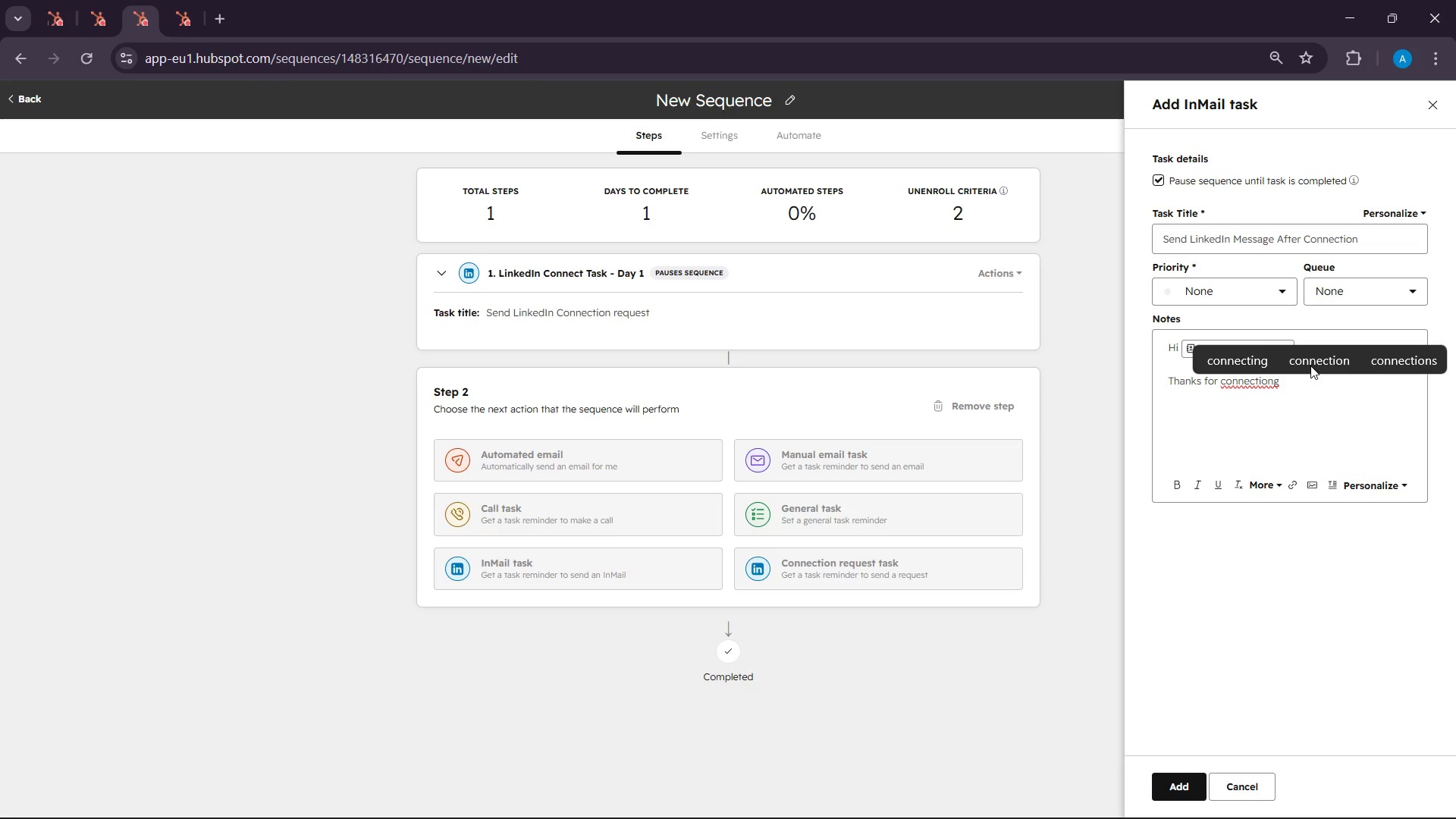 
left_click([1255, 362])
 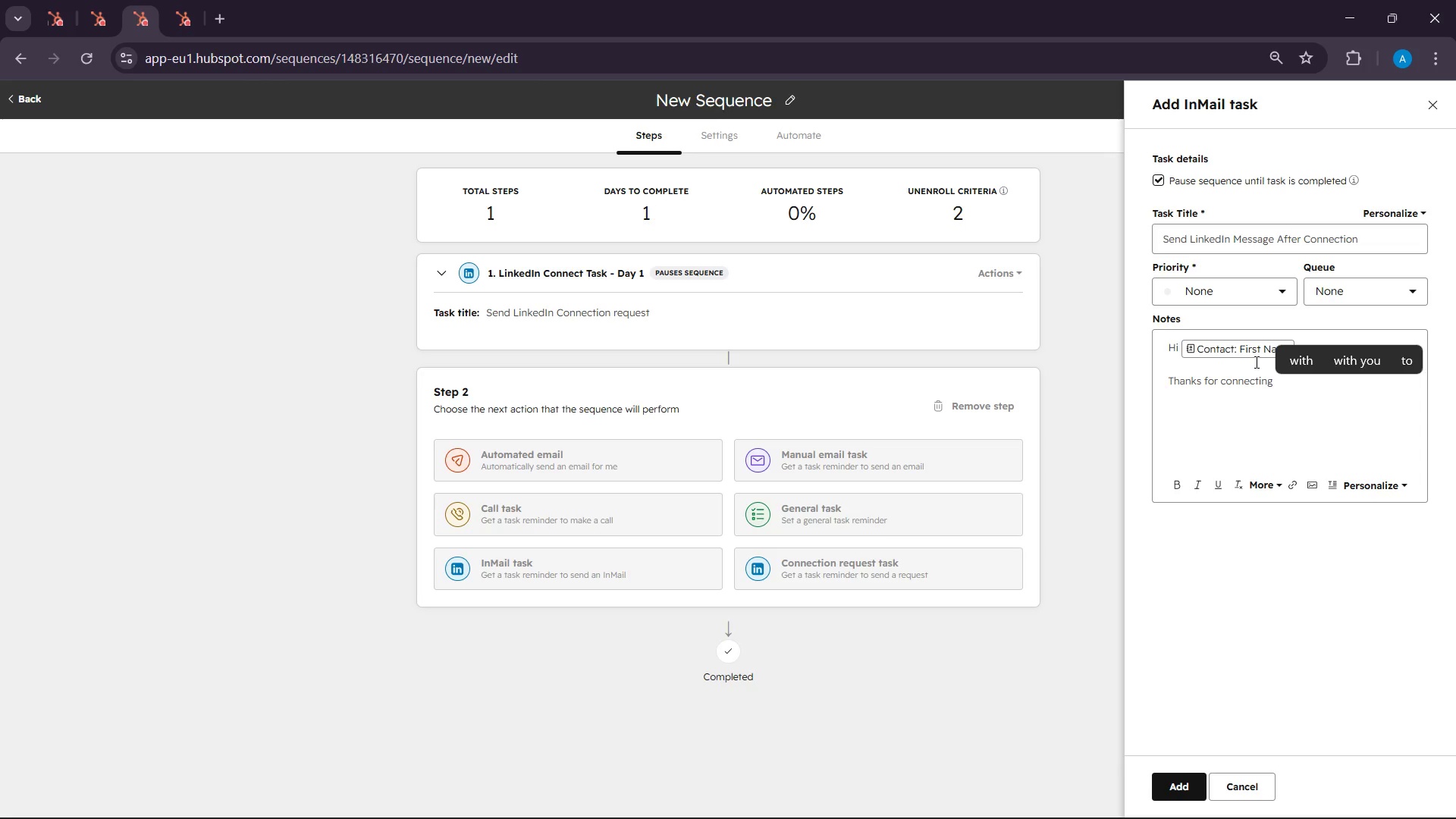 
key(Enter)
 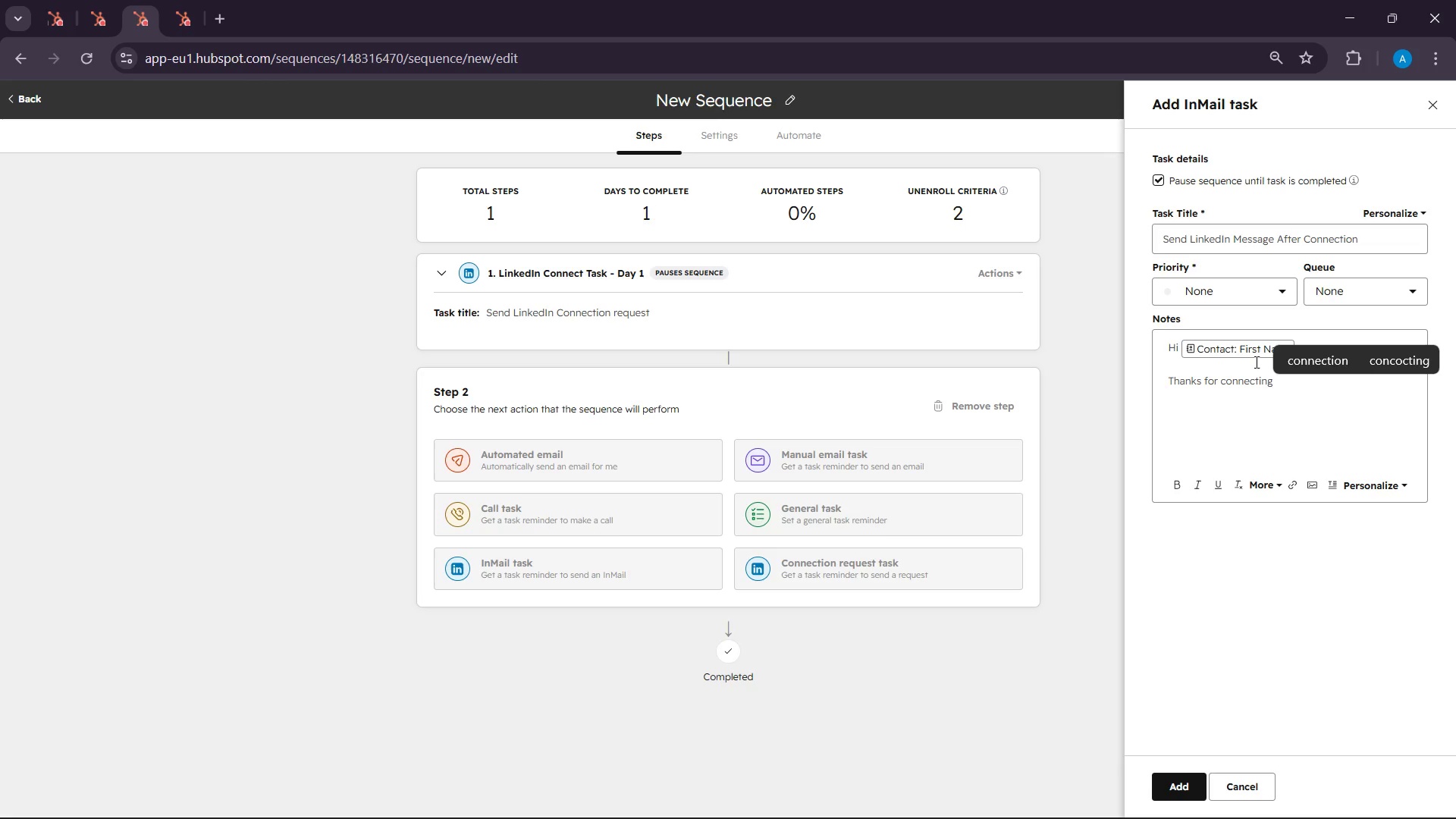 
key(Enter)
 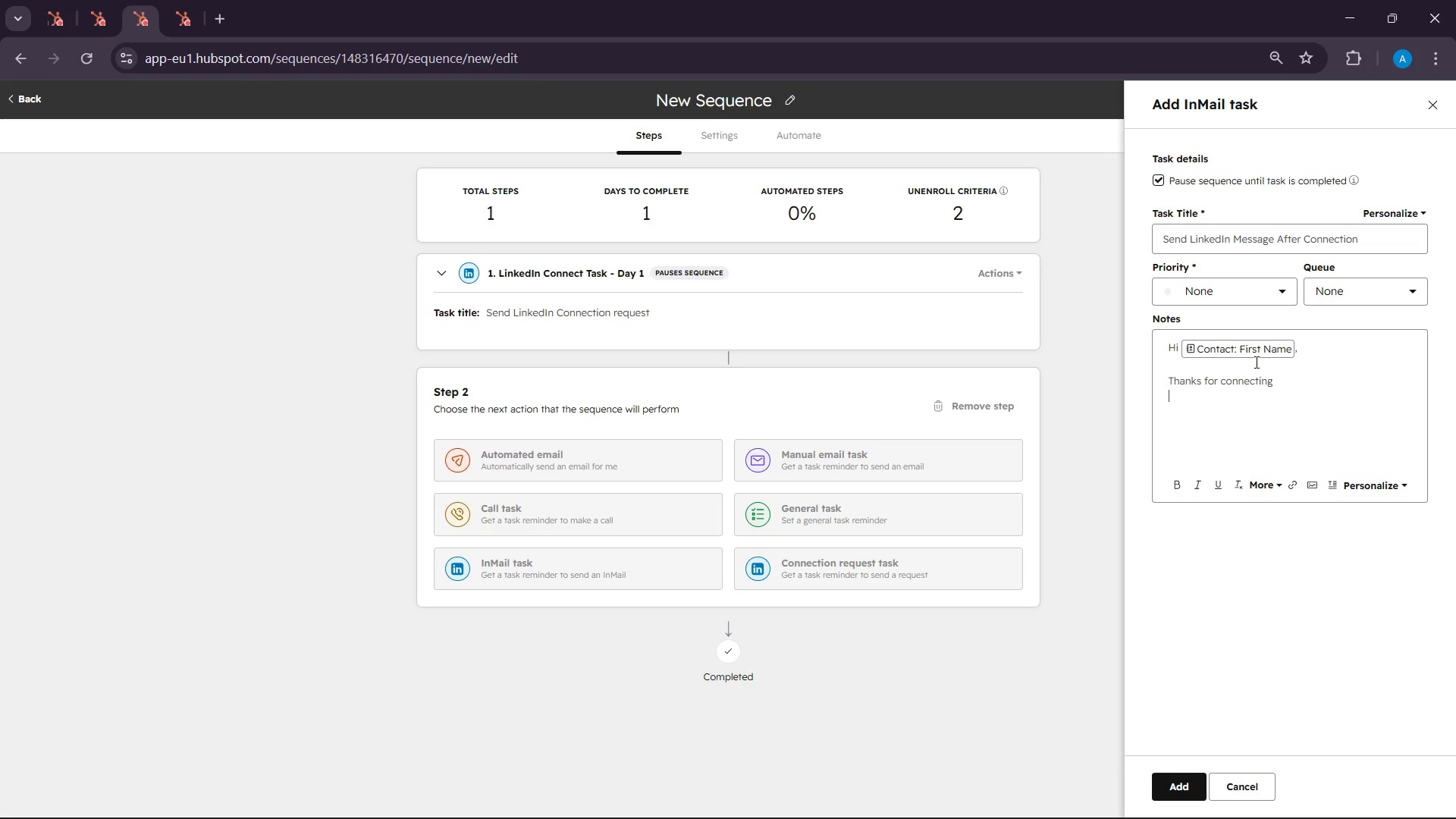 
key(Enter)
 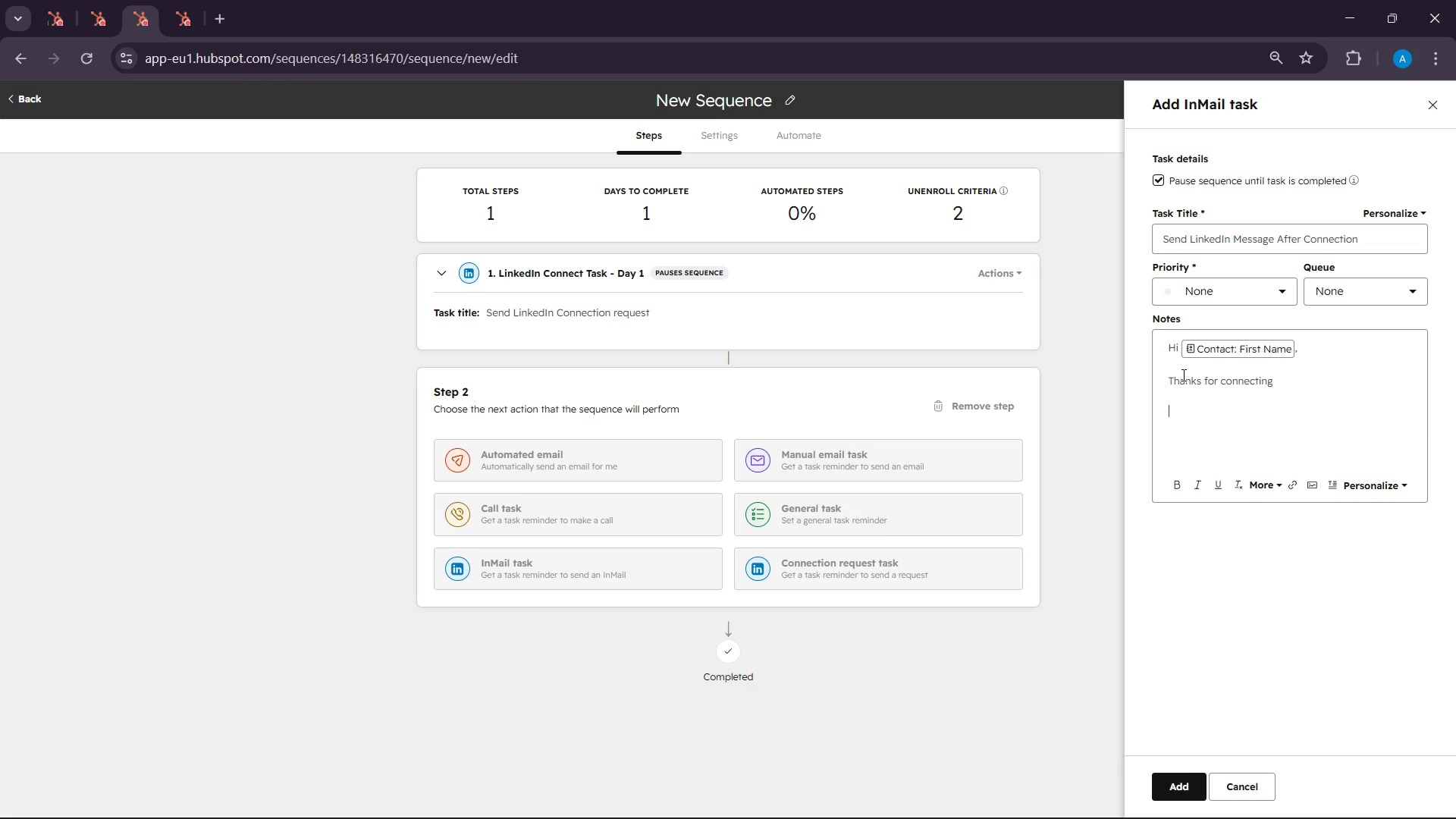 
left_click([1167, 379])
 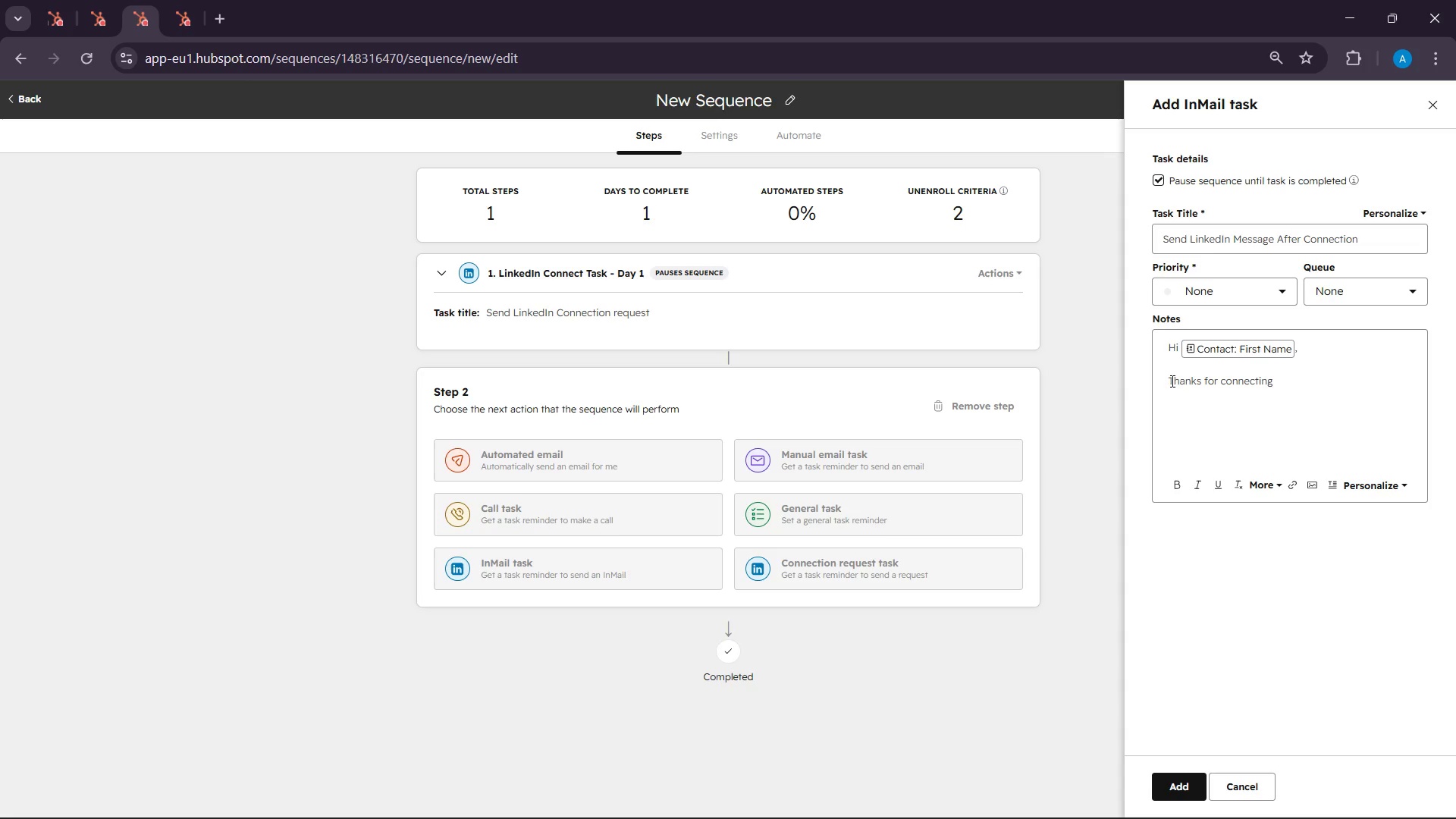 
left_click([1171, 381])
 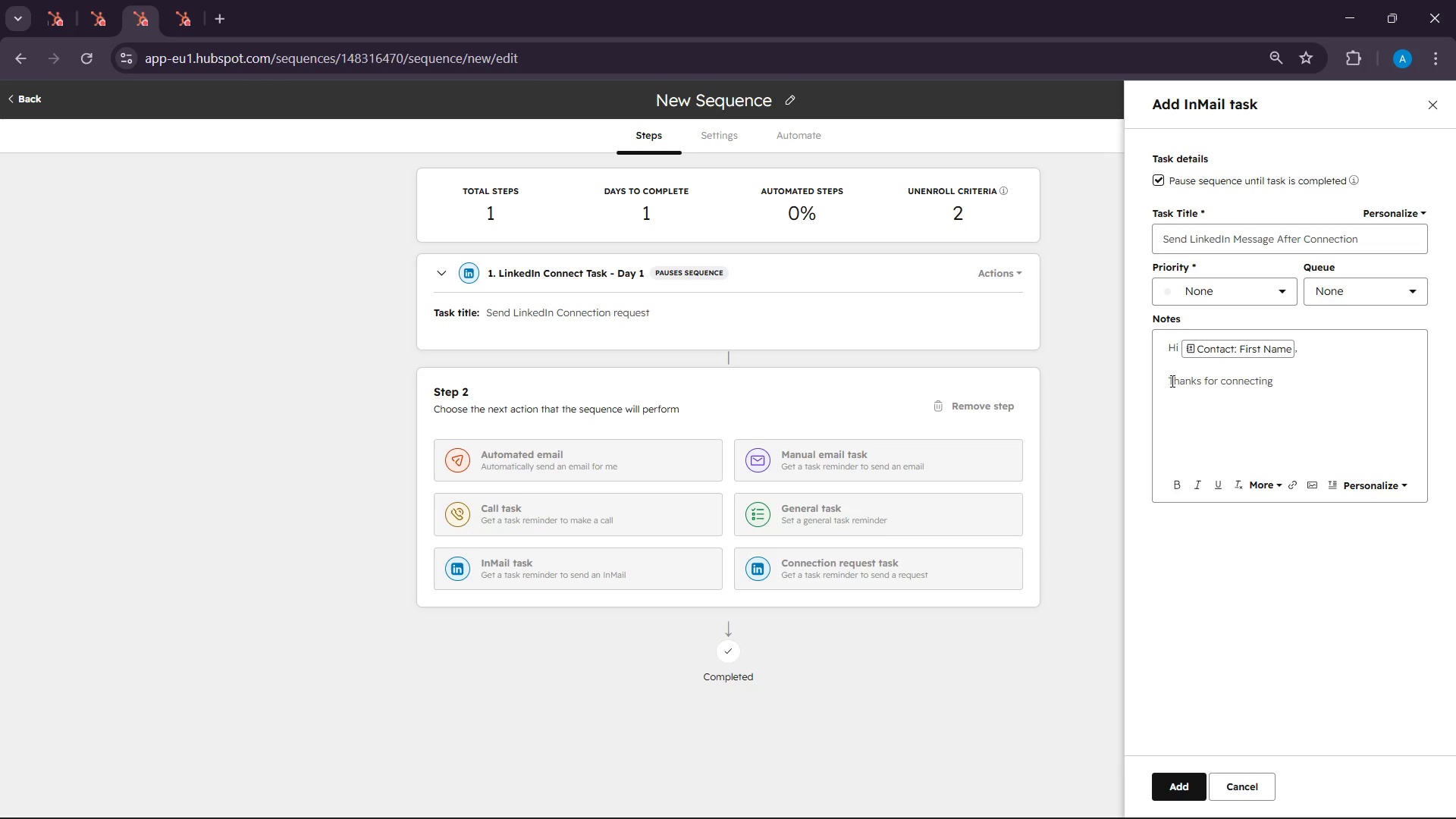 
key(Backspace)
 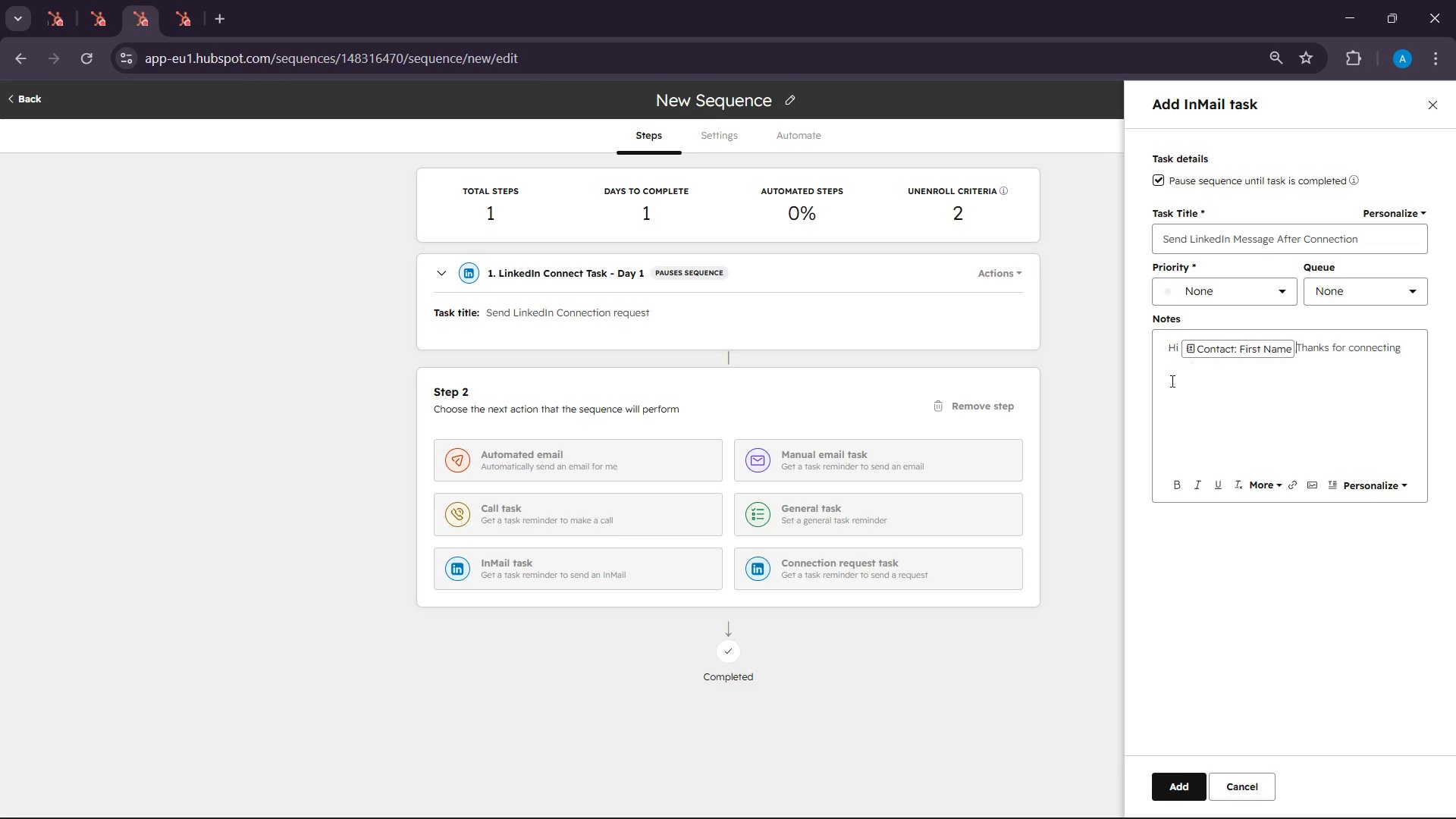 
key(Backspace)
 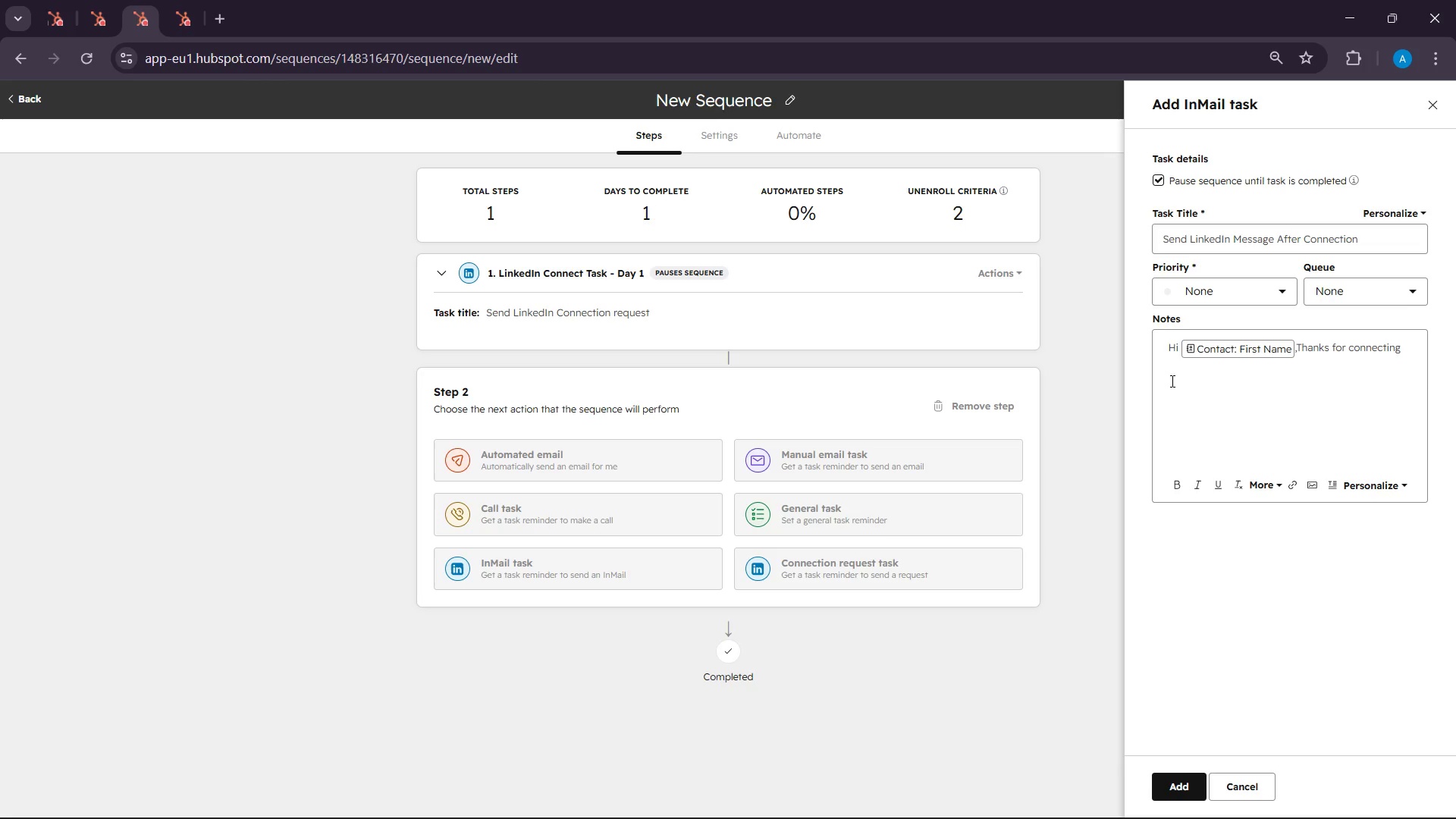 
key(Space)
 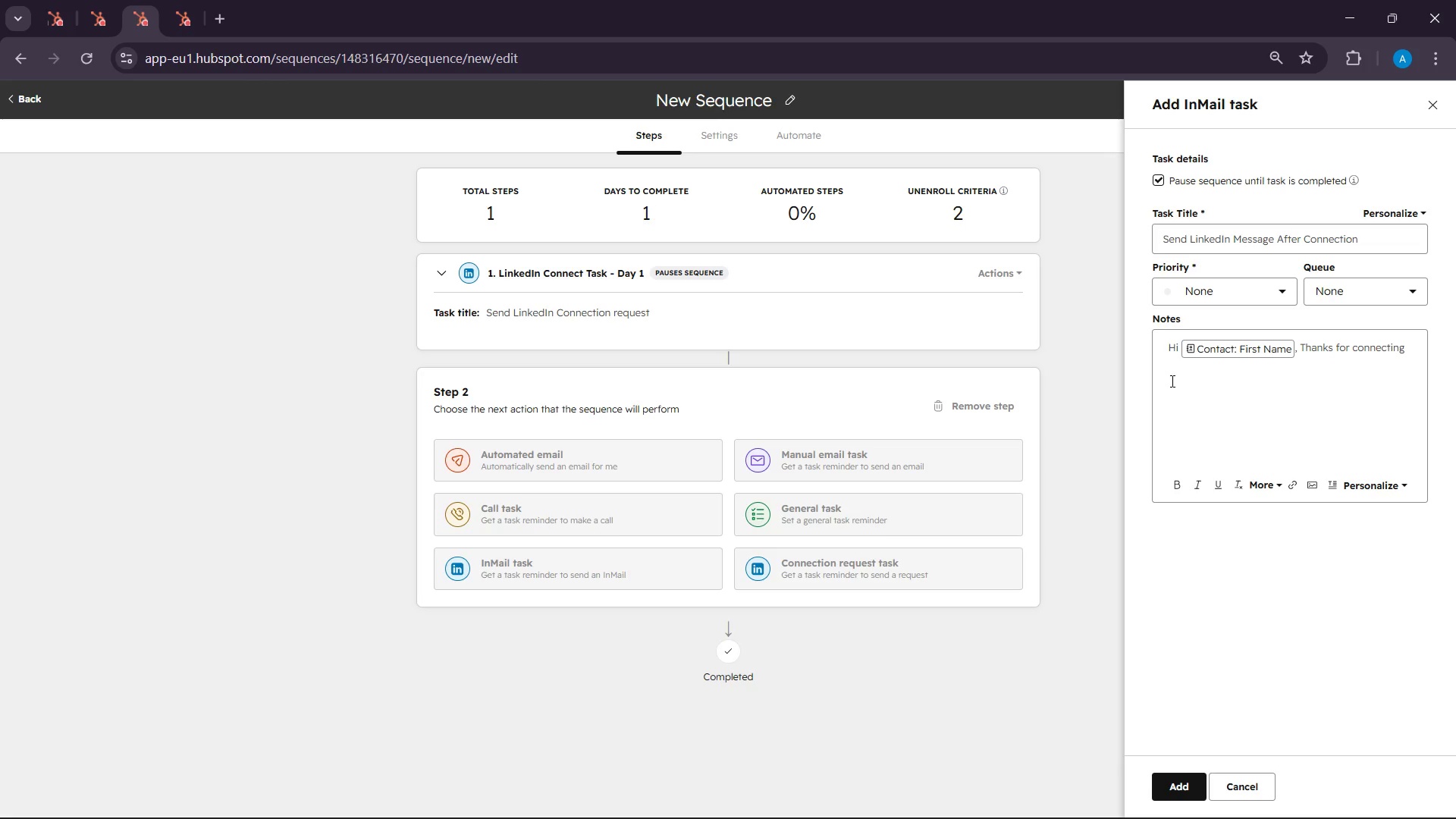 
key(Space)
 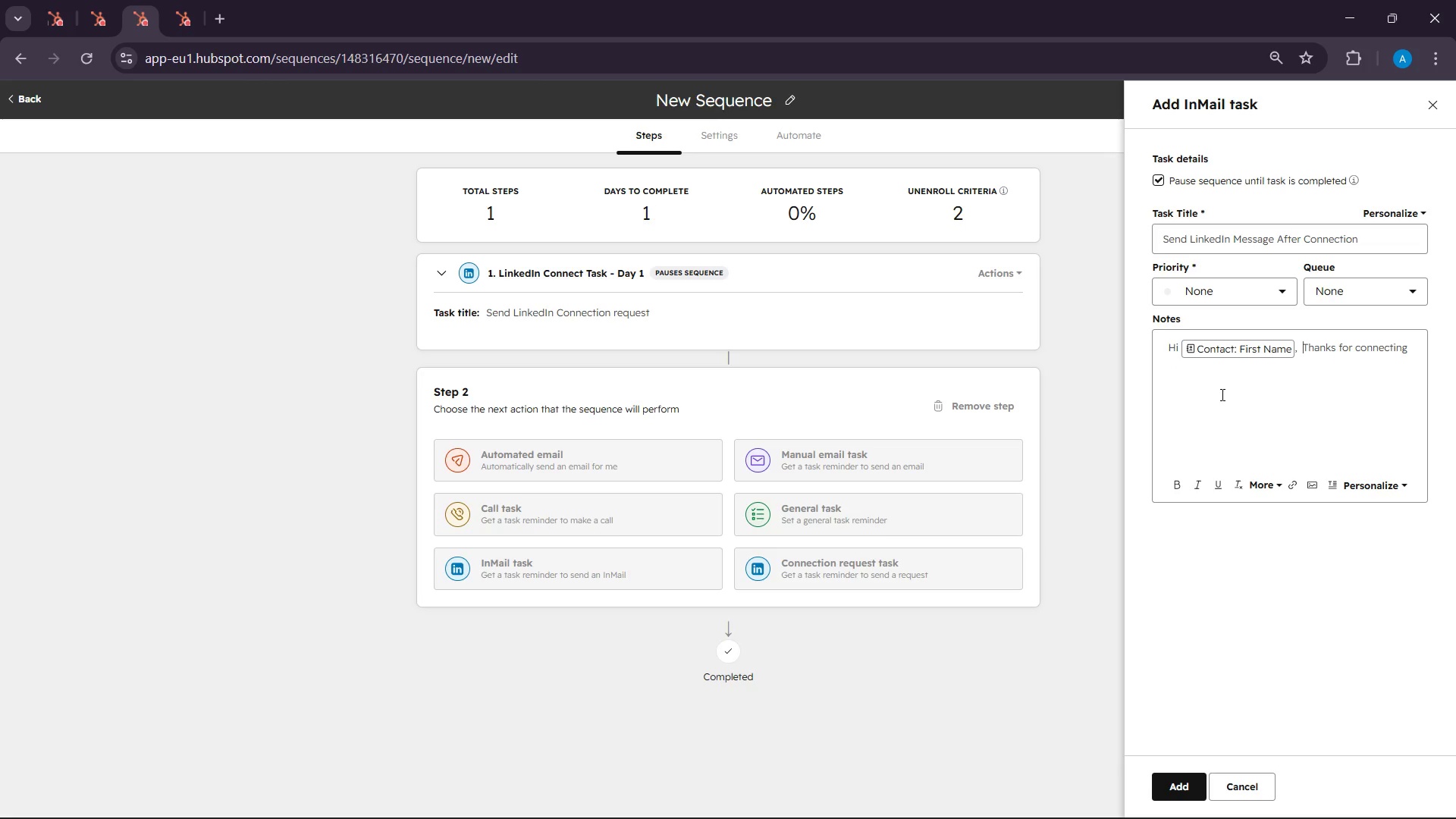 
left_click([1221, 394])
 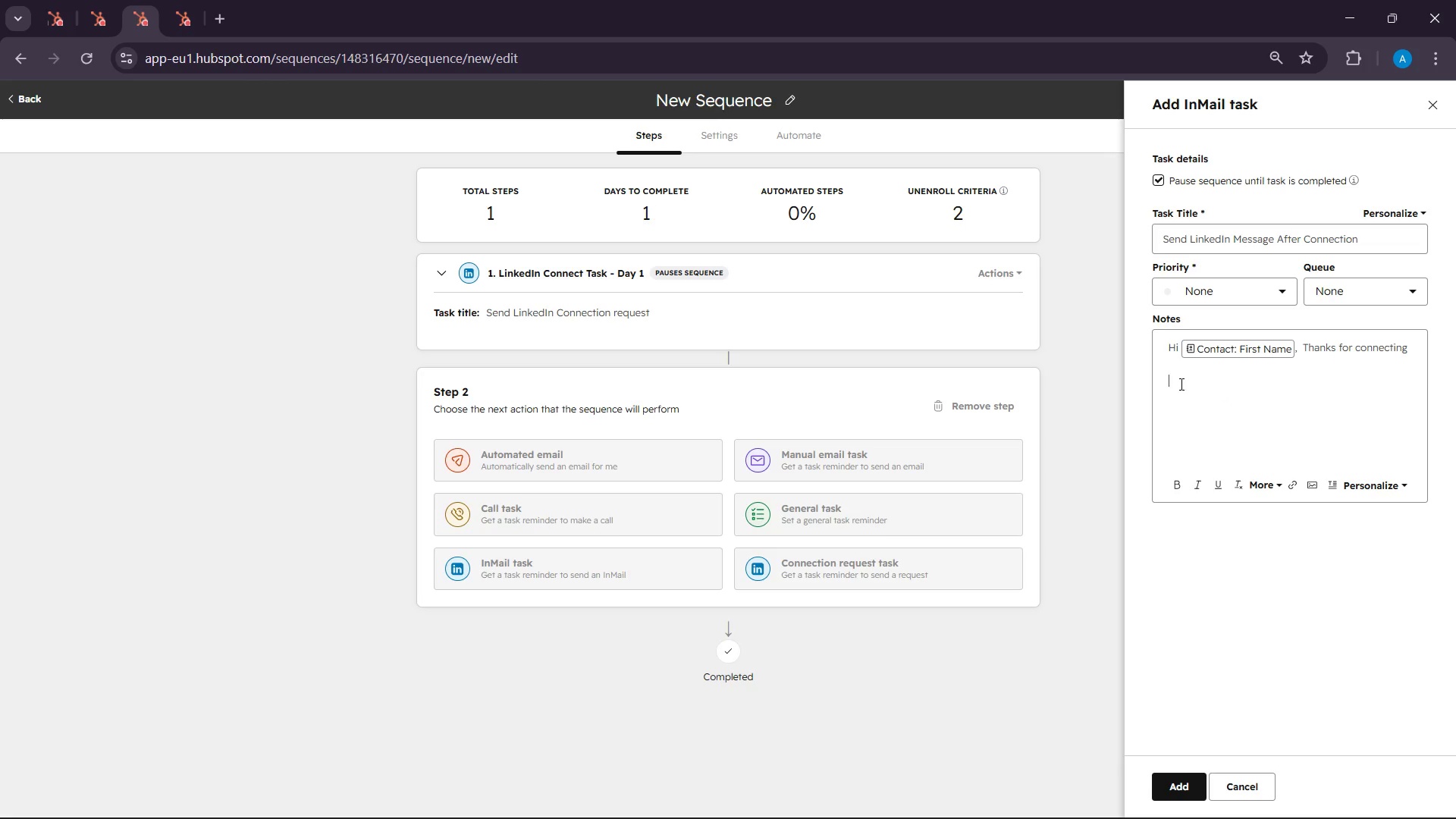 
left_click([1180, 384])
 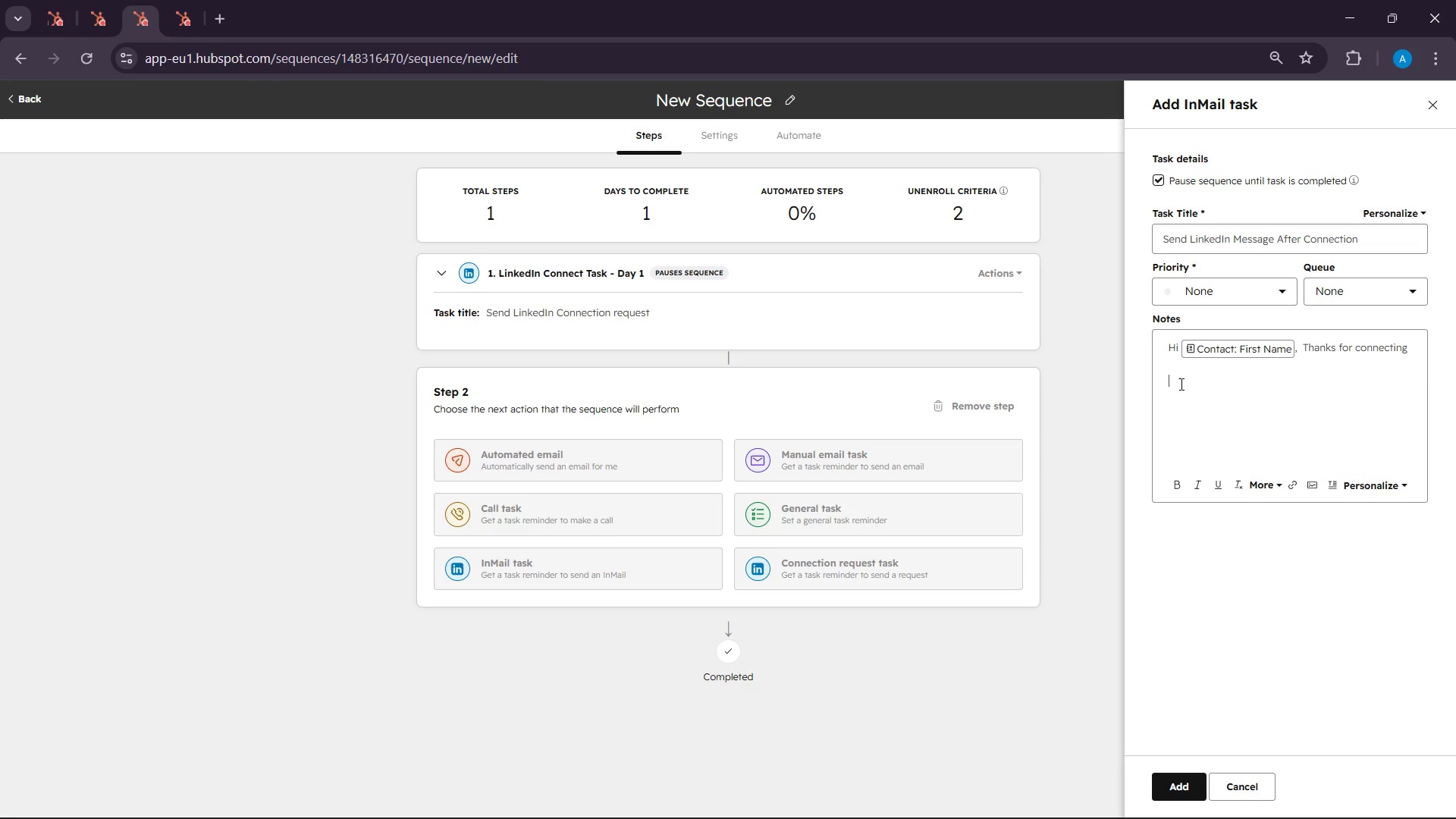 
type(I have been thinking)
 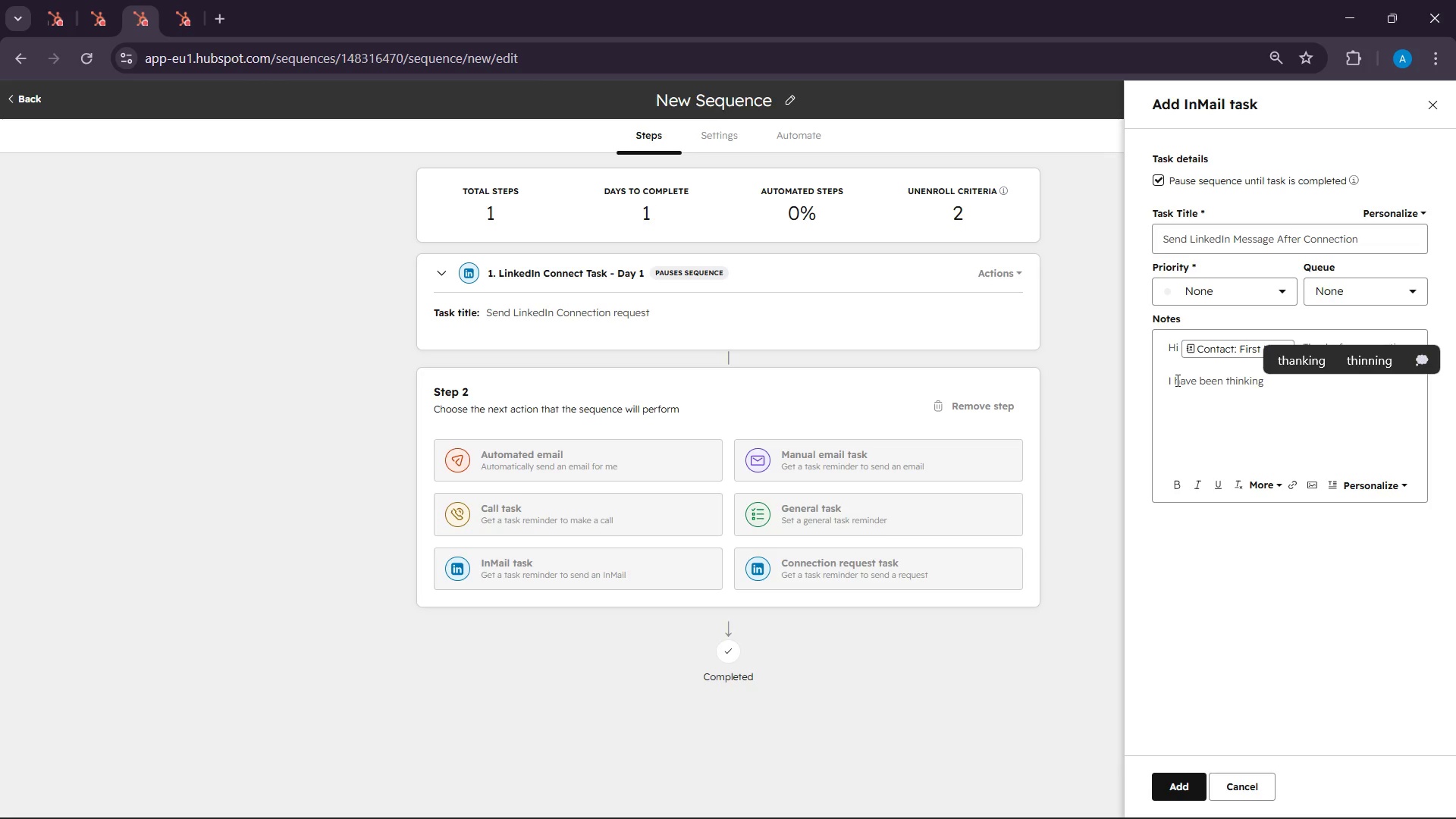 
left_click([1176, 380])
 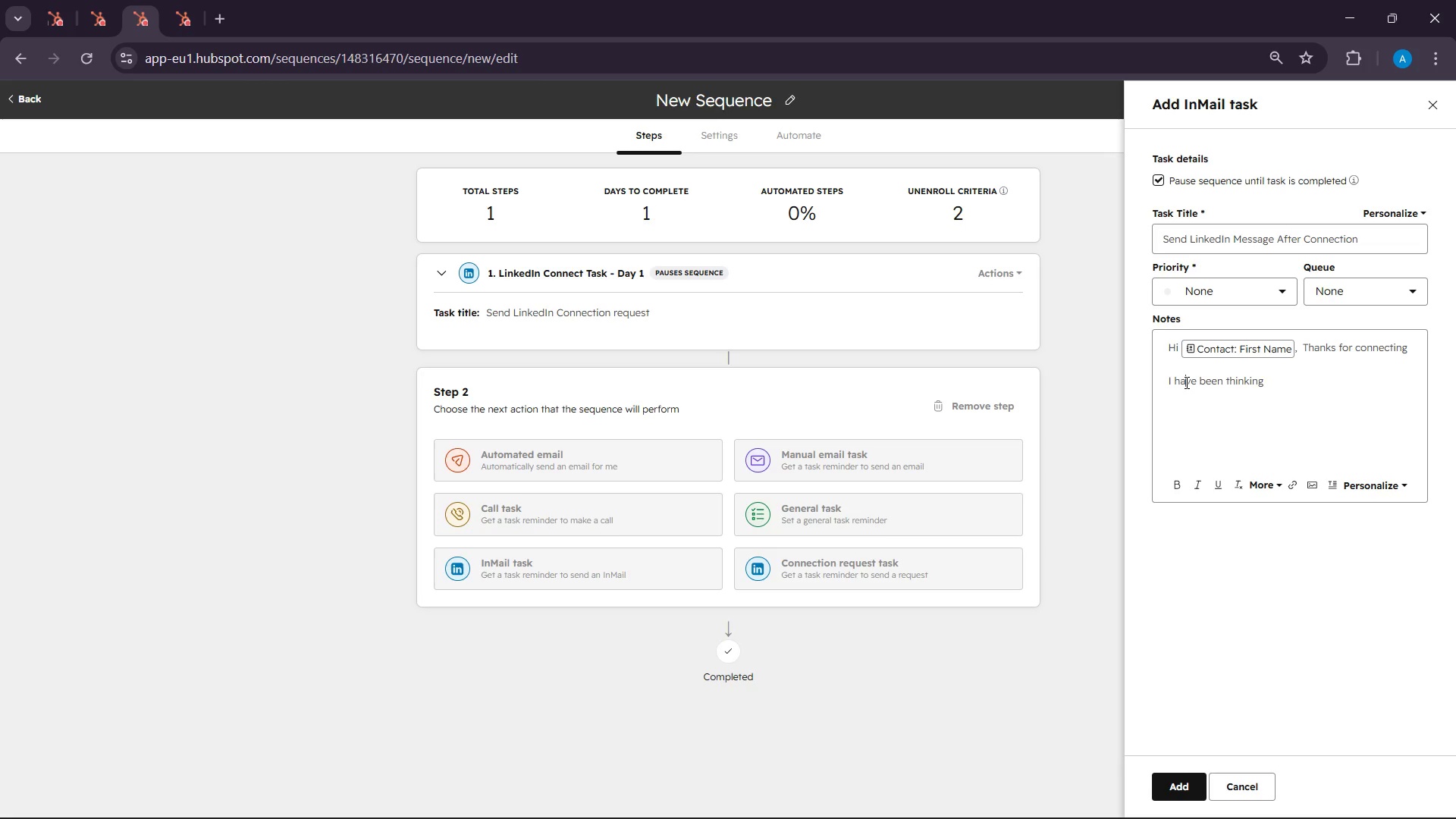 
left_click([1185, 382])
 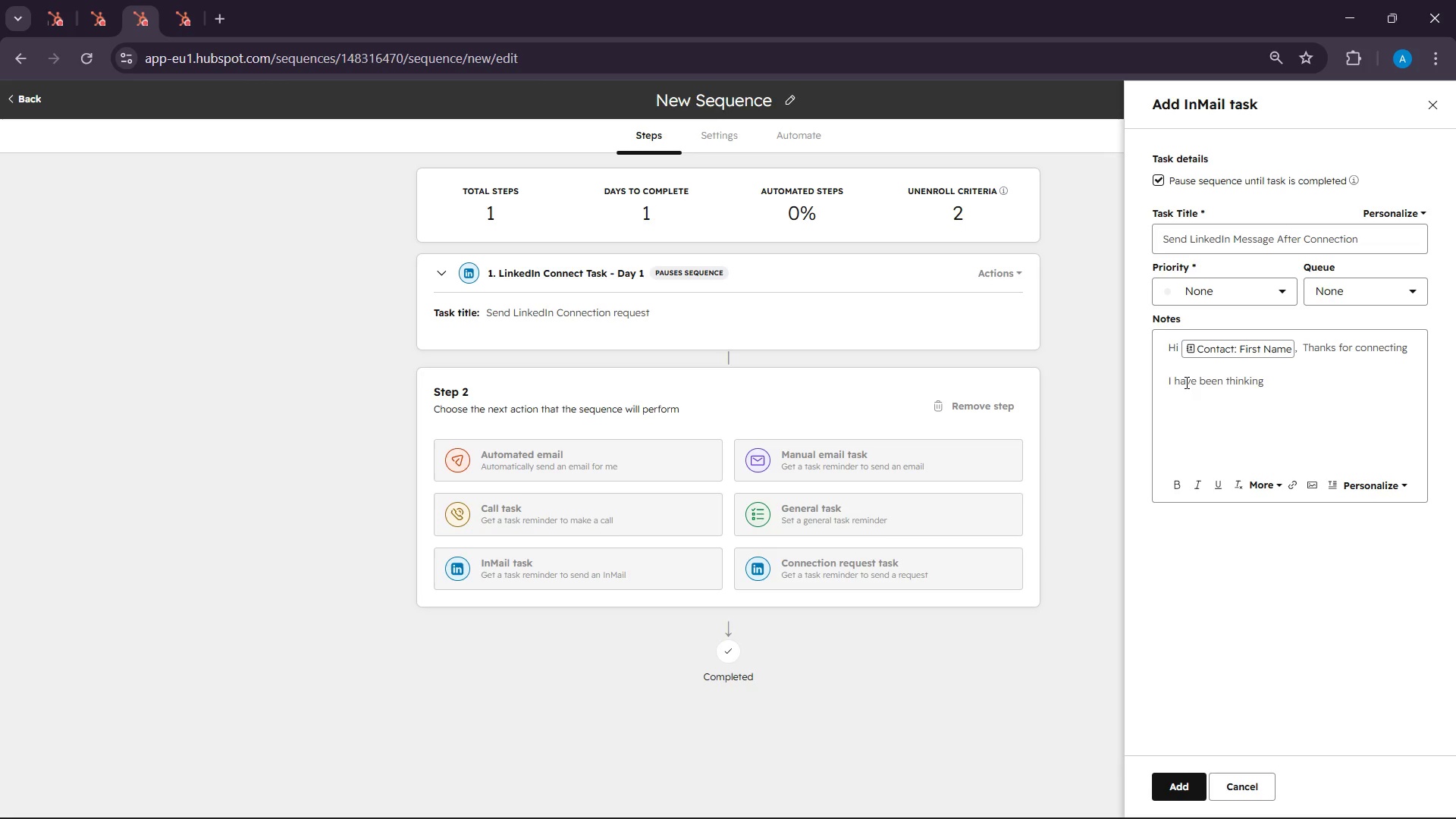 
key(Backspace)
 